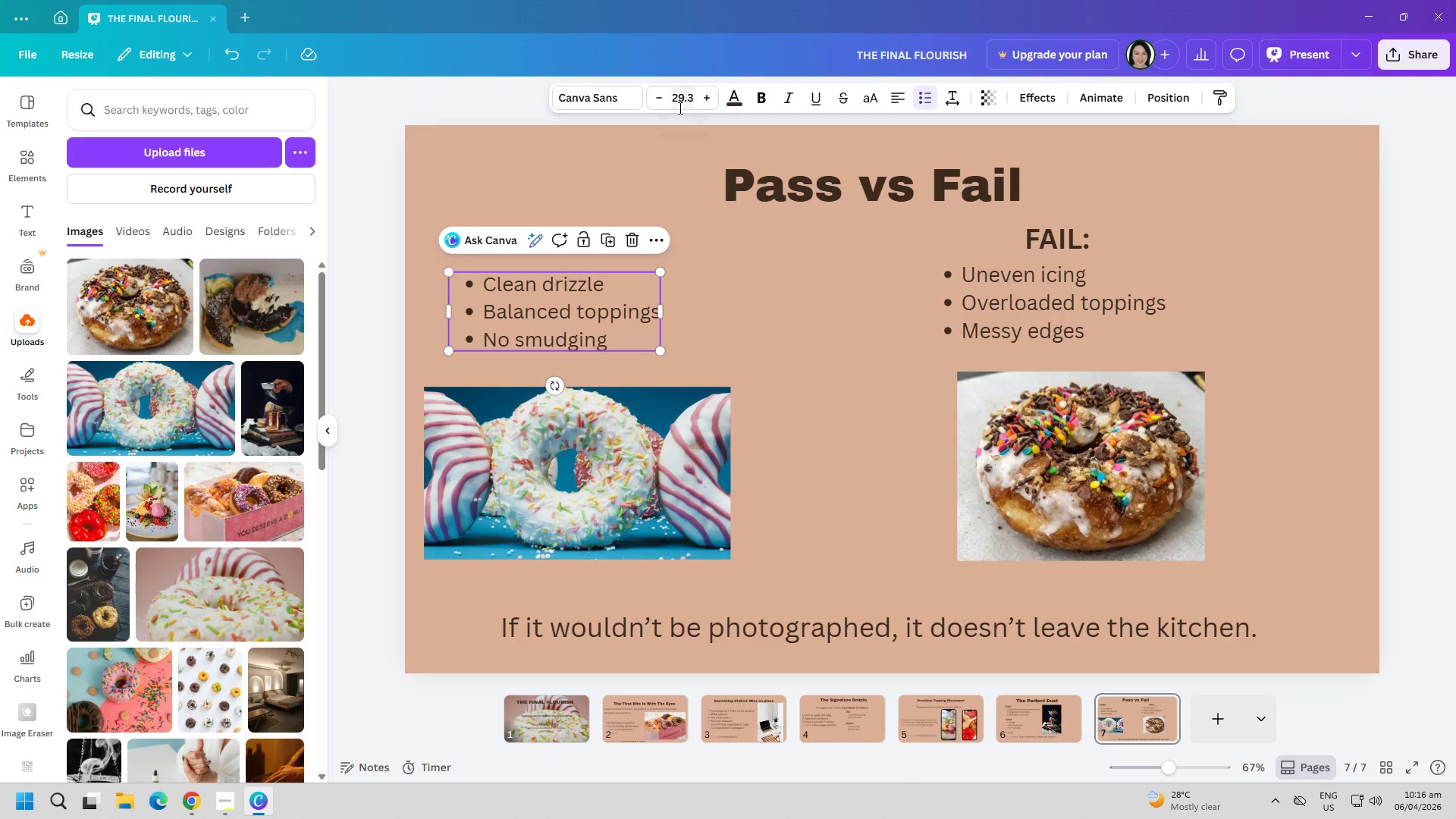 
double_click([684, 104])
 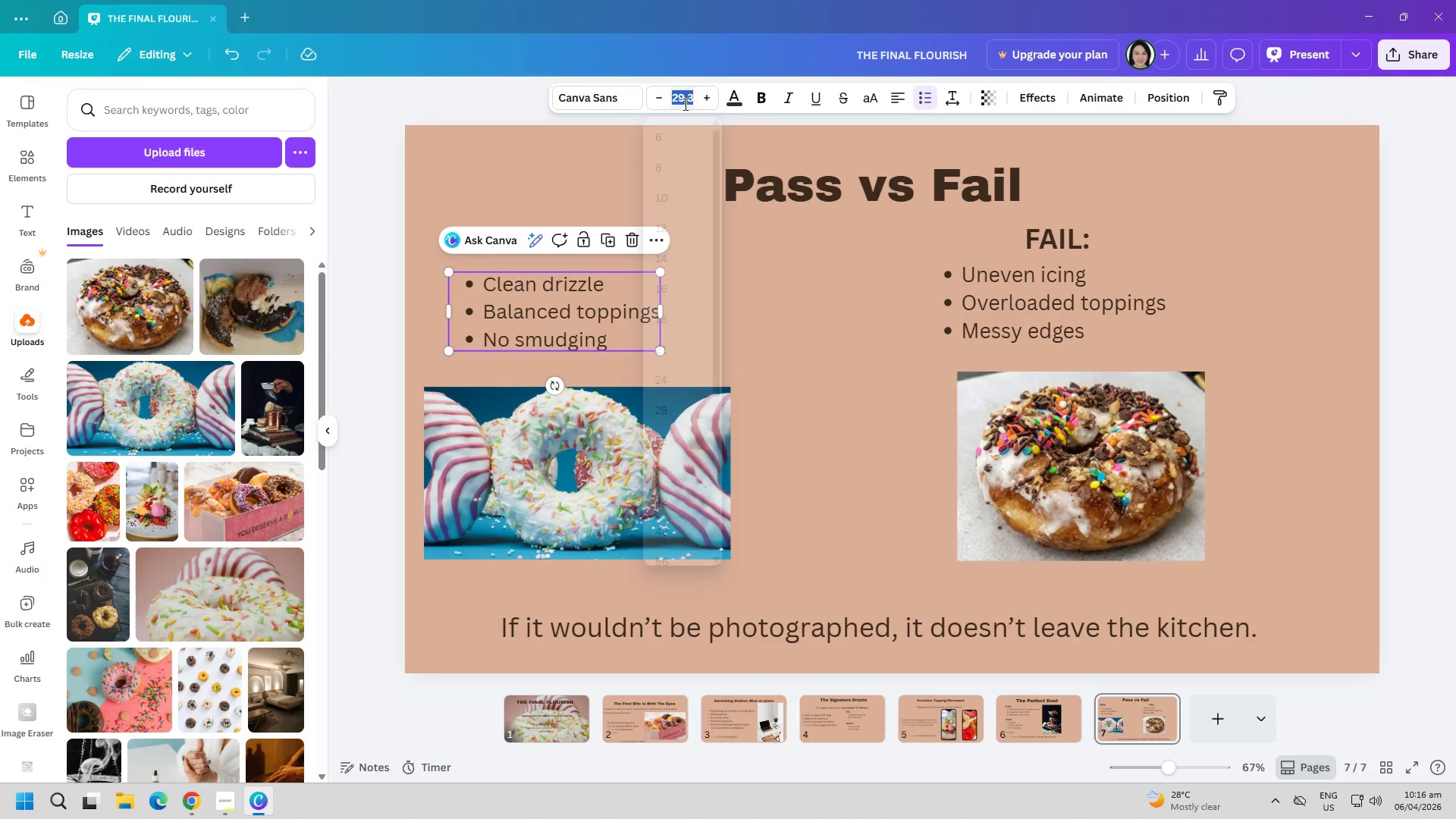 
type(29)
 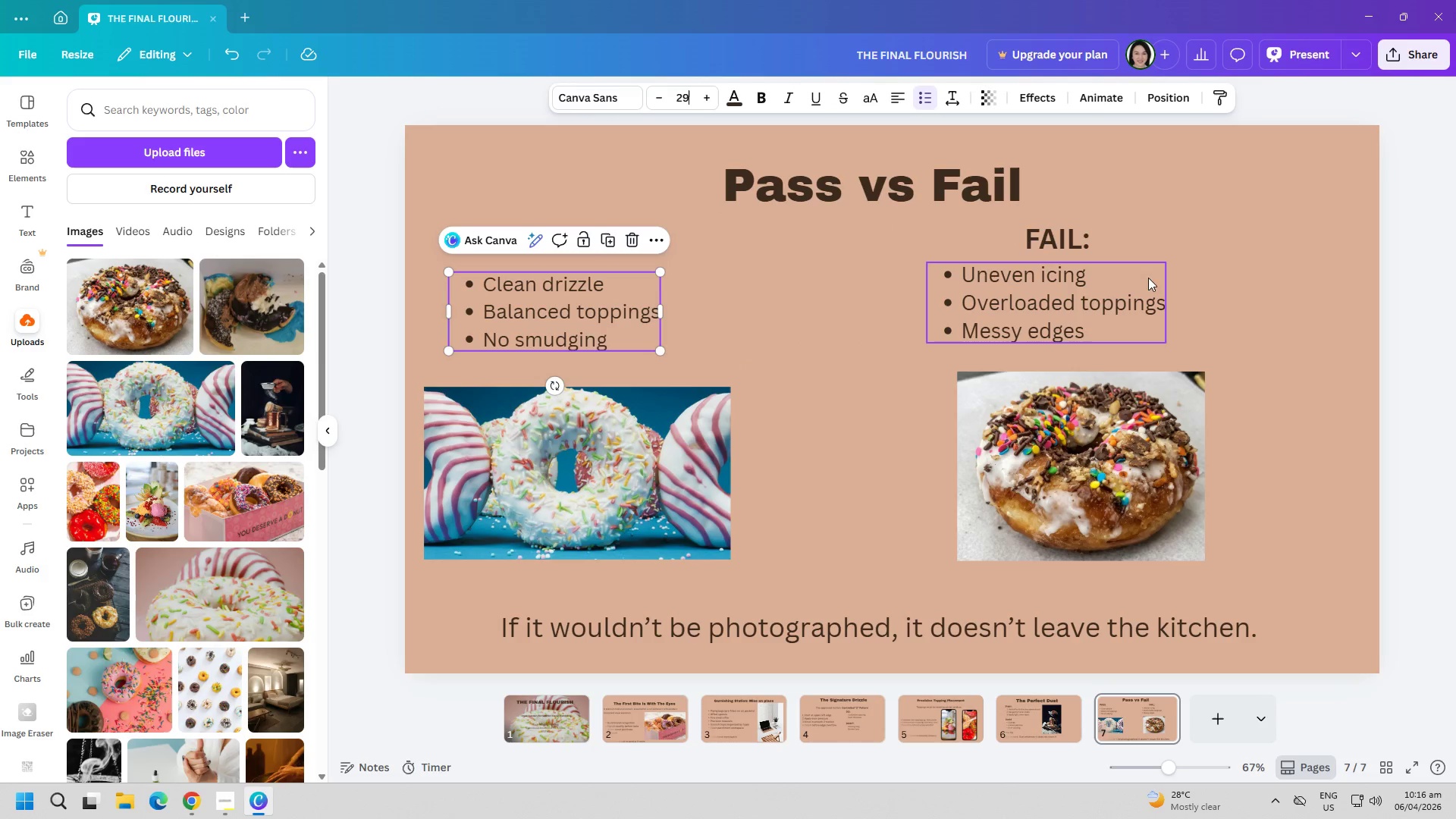 
left_click([1080, 291])
 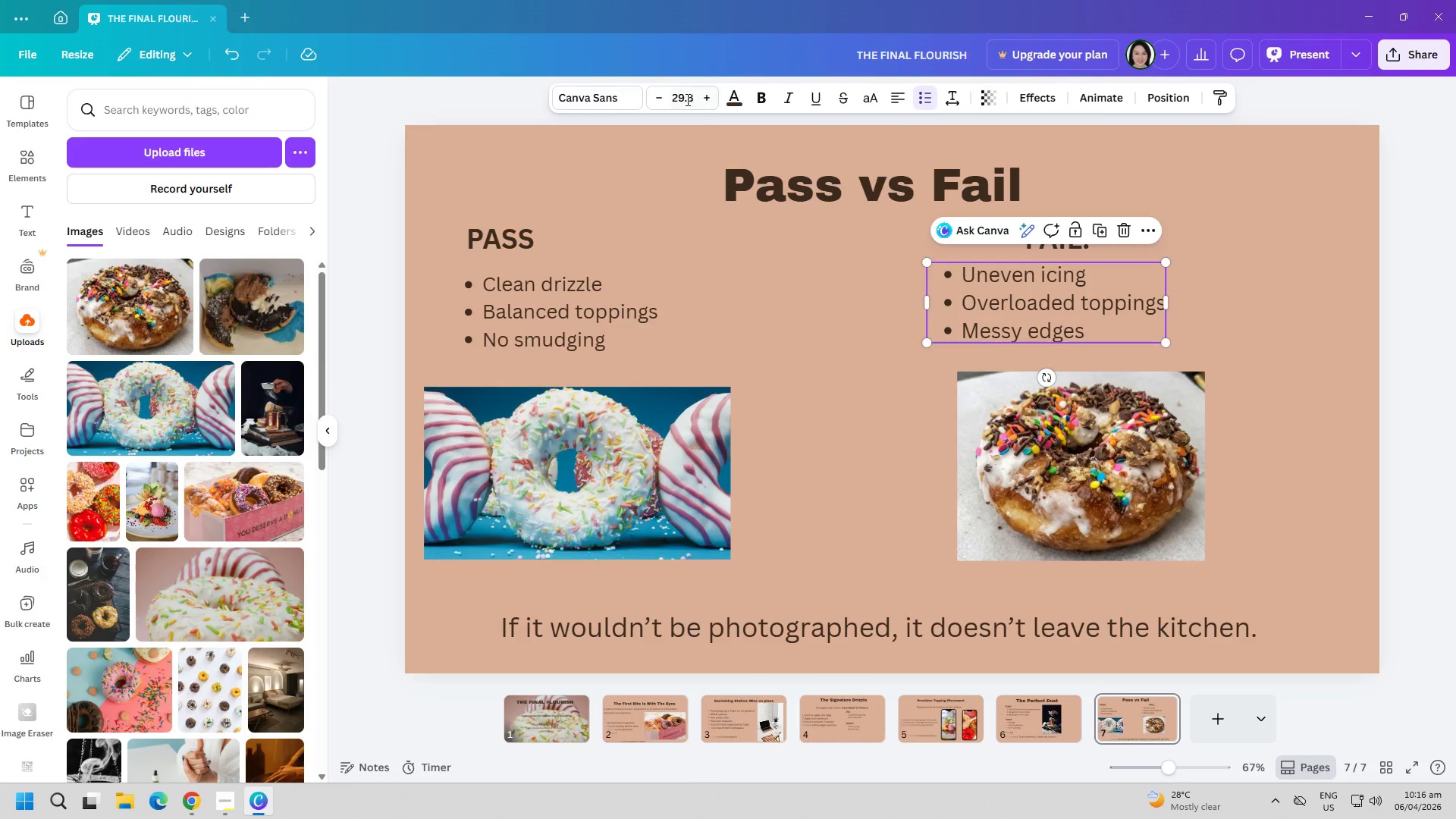 
double_click([686, 99])
 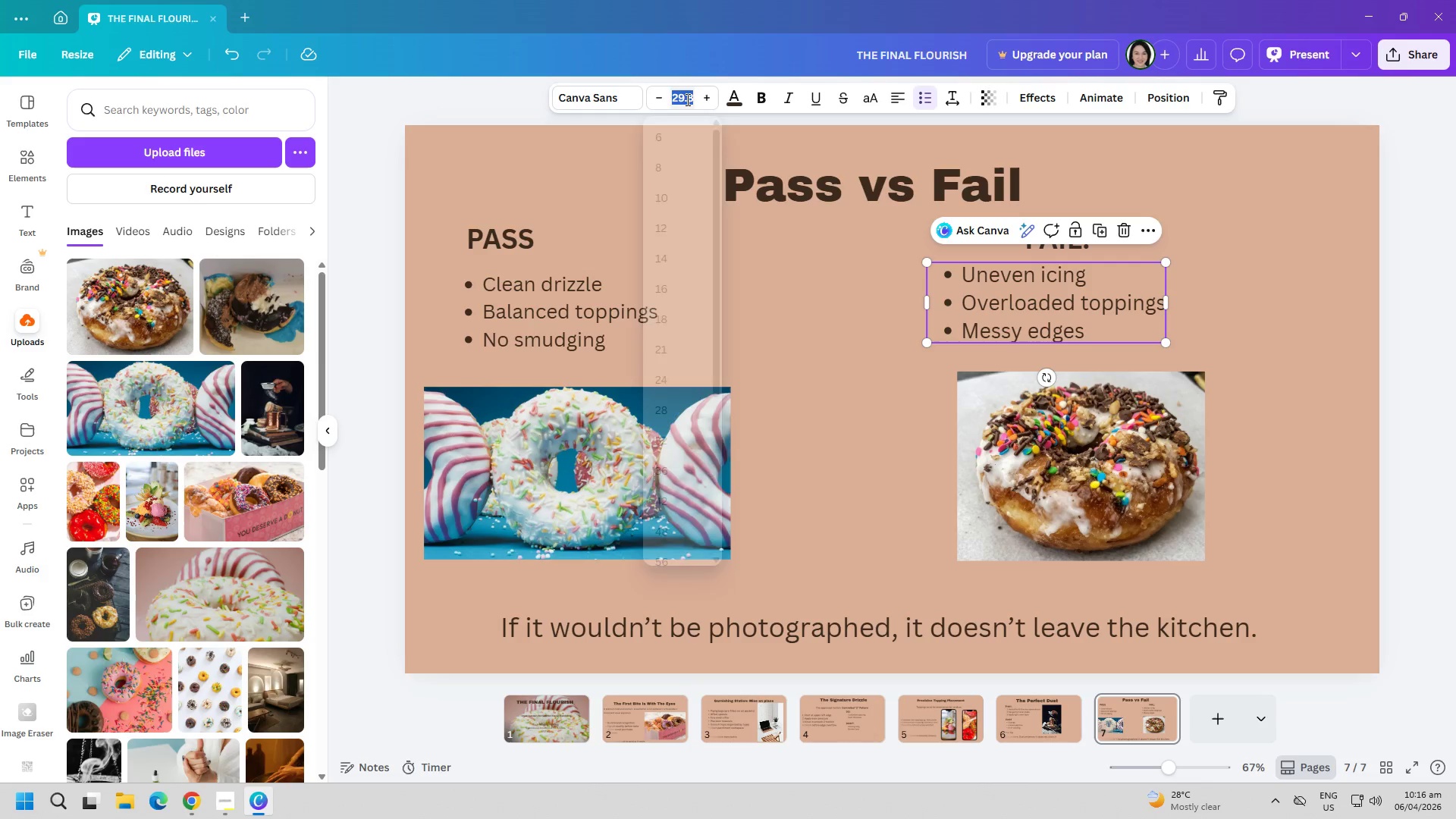 
type(29)
 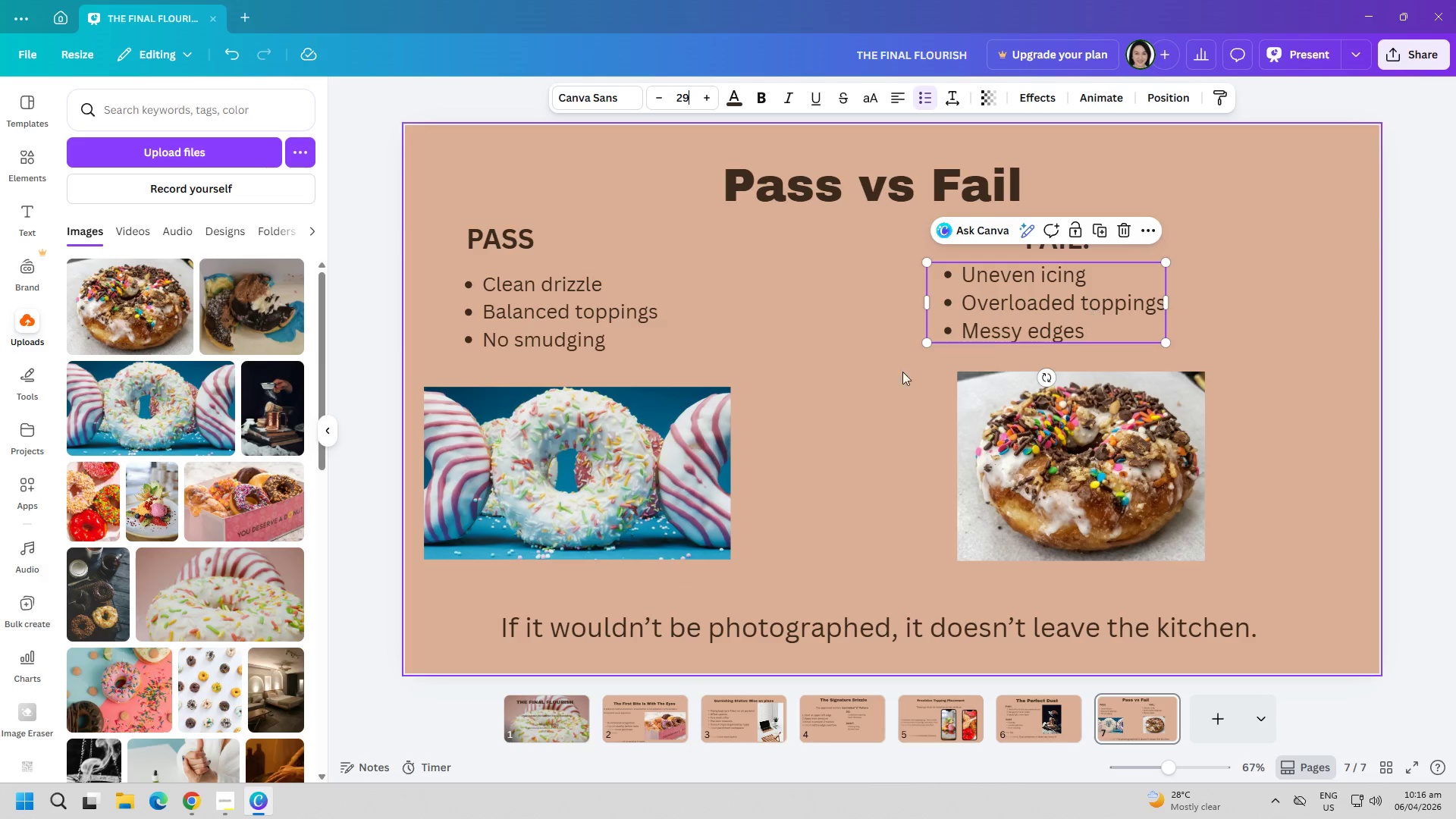 
left_click([872, 378])
 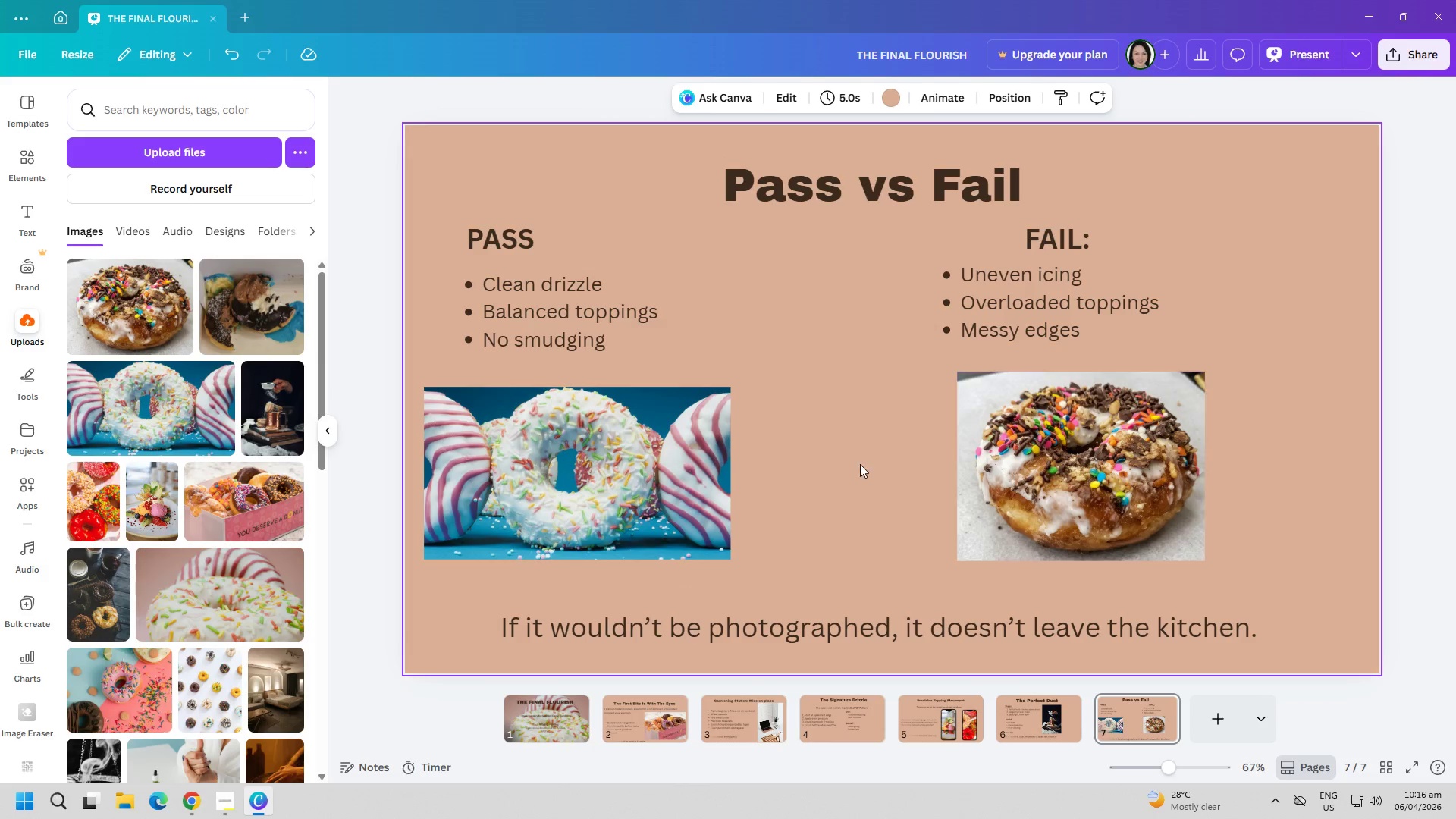 
left_click_drag(start_coordinate=[623, 460], to_coordinate=[620, 437])
 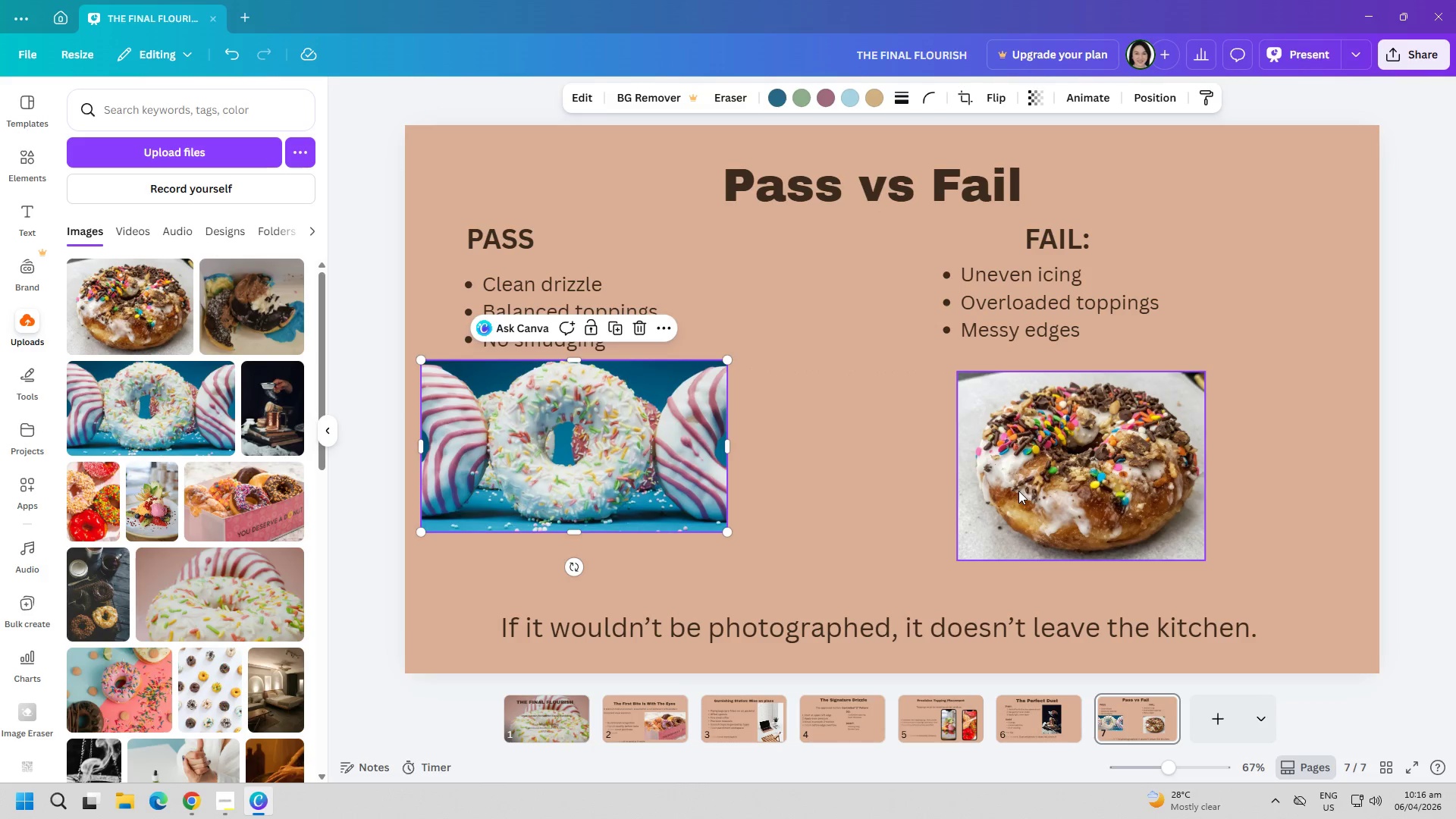 
left_click_drag(start_coordinate=[1020, 491], to_coordinate=[1012, 475])
 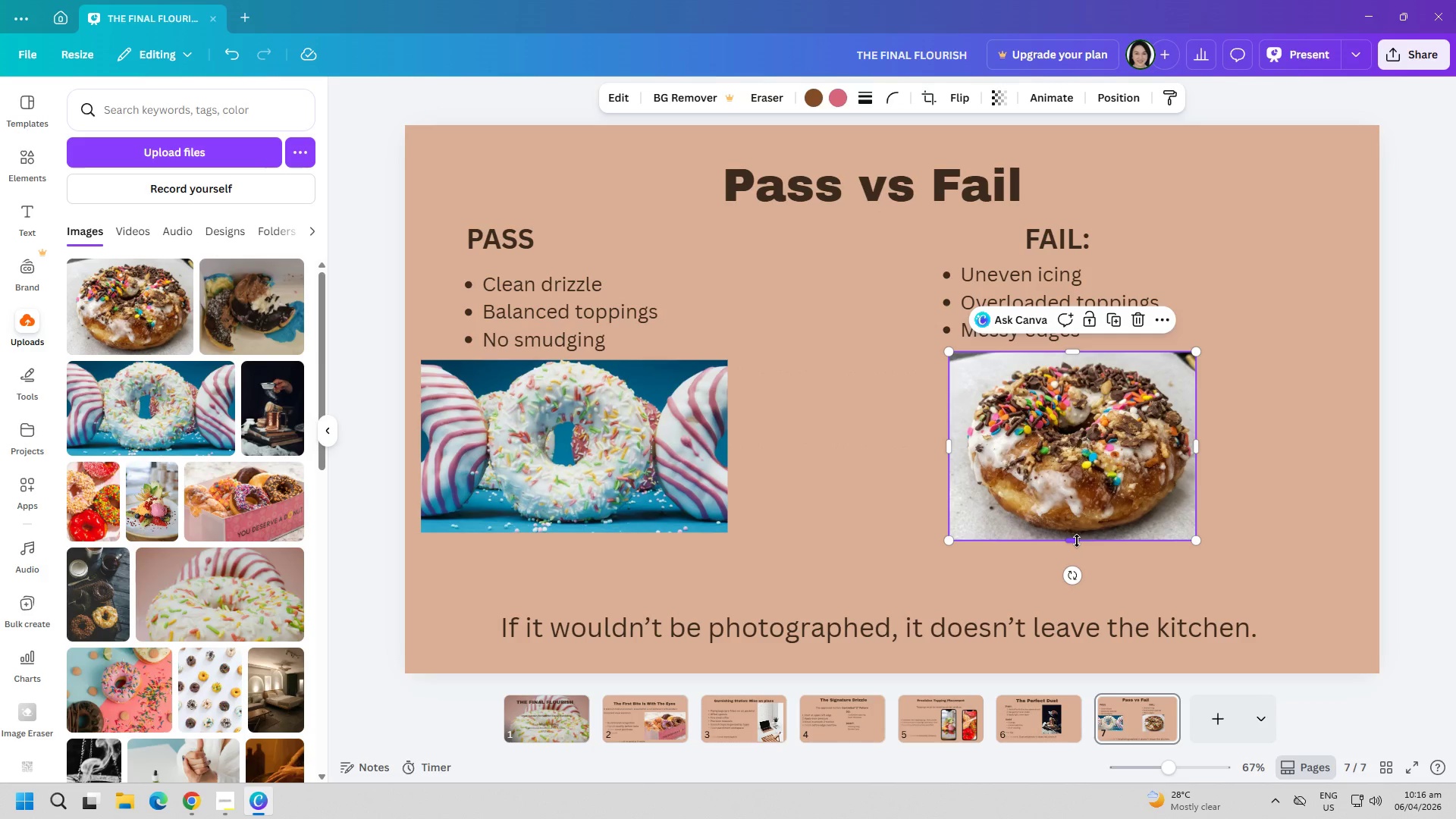 
left_click_drag(start_coordinate=[1073, 541], to_coordinate=[1072, 529])
 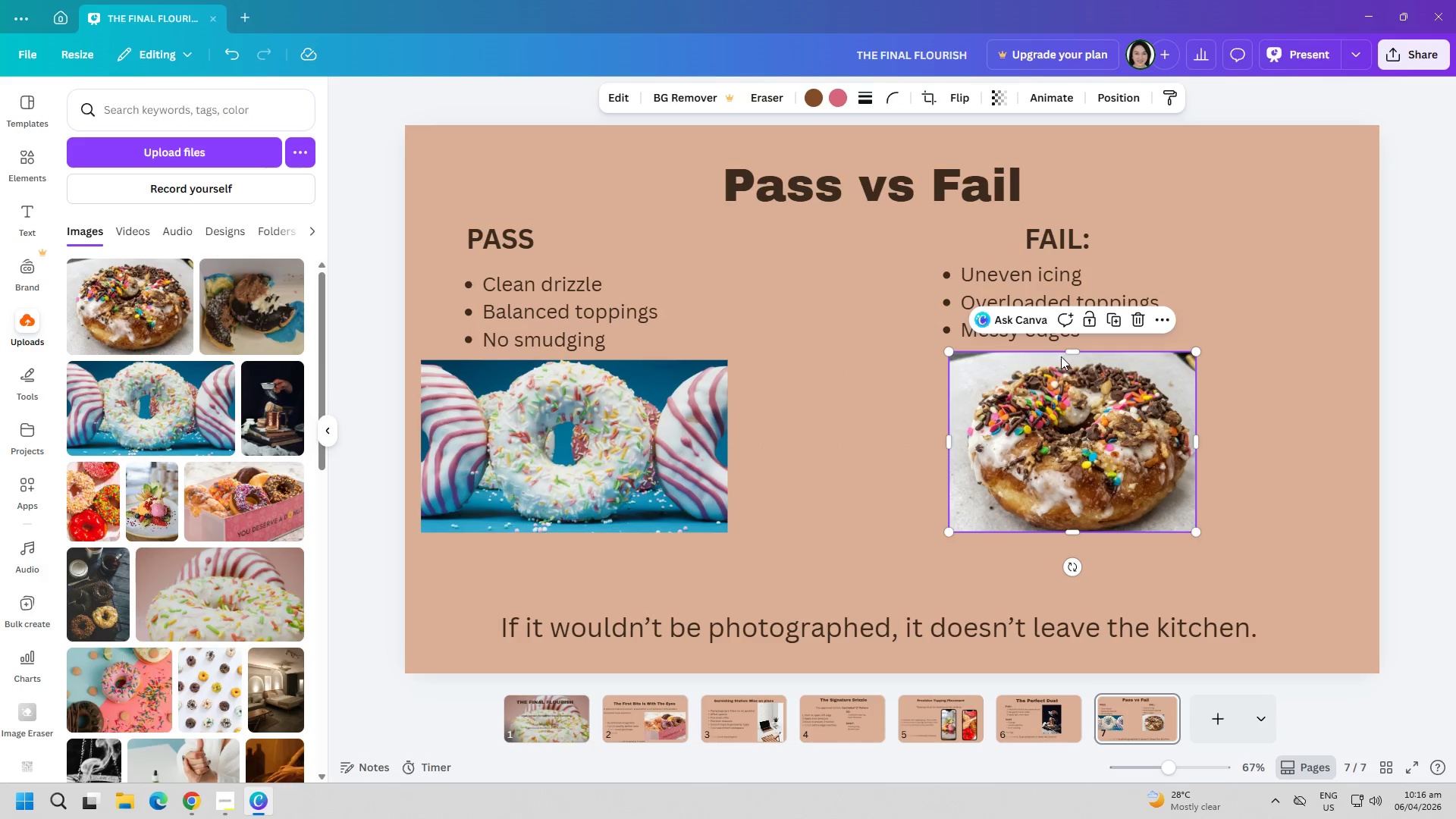 
left_click_drag(start_coordinate=[1071, 352], to_coordinate=[1068, 359])
 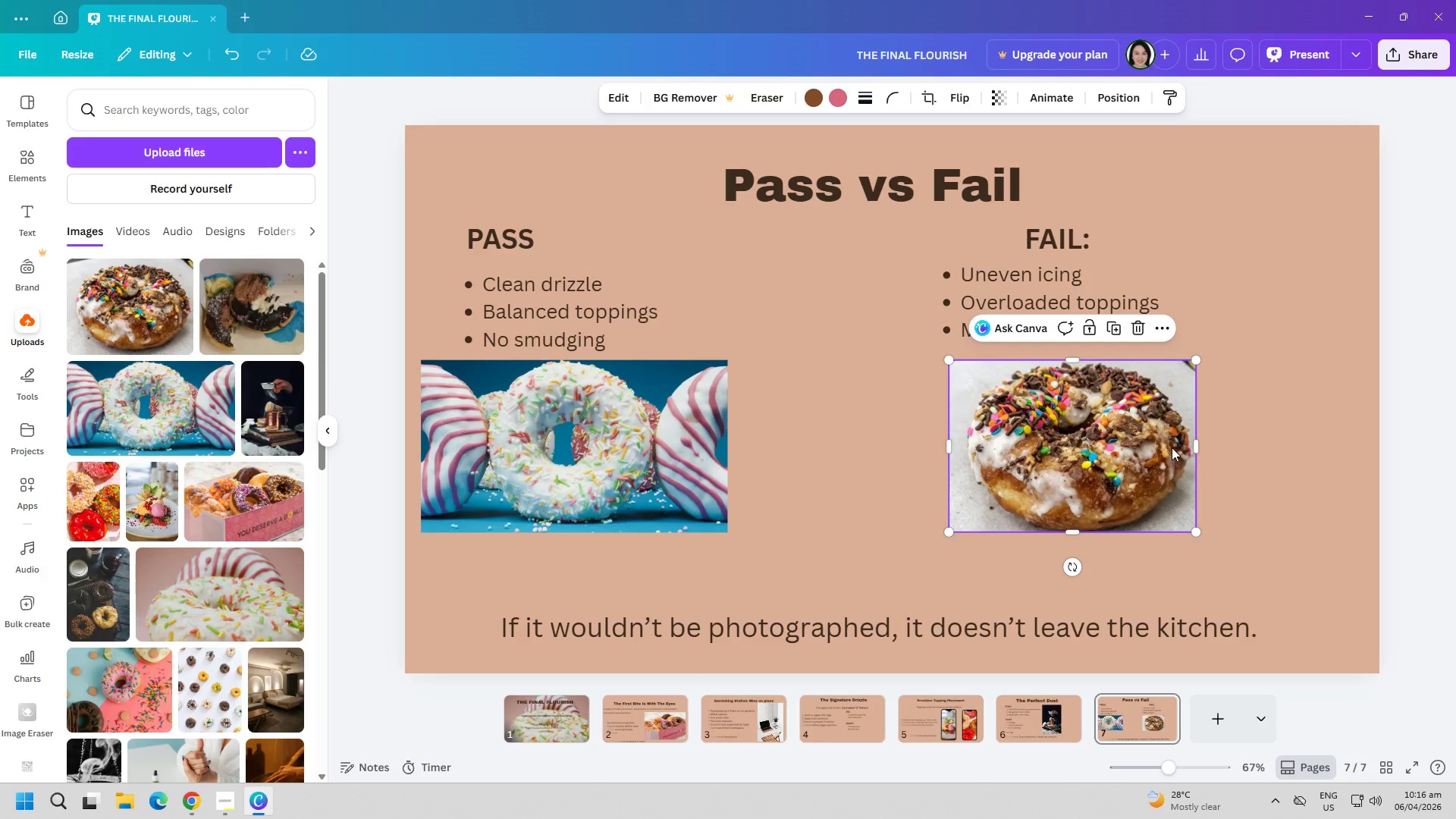 
left_click_drag(start_coordinate=[1192, 445], to_coordinate=[1206, 445])
 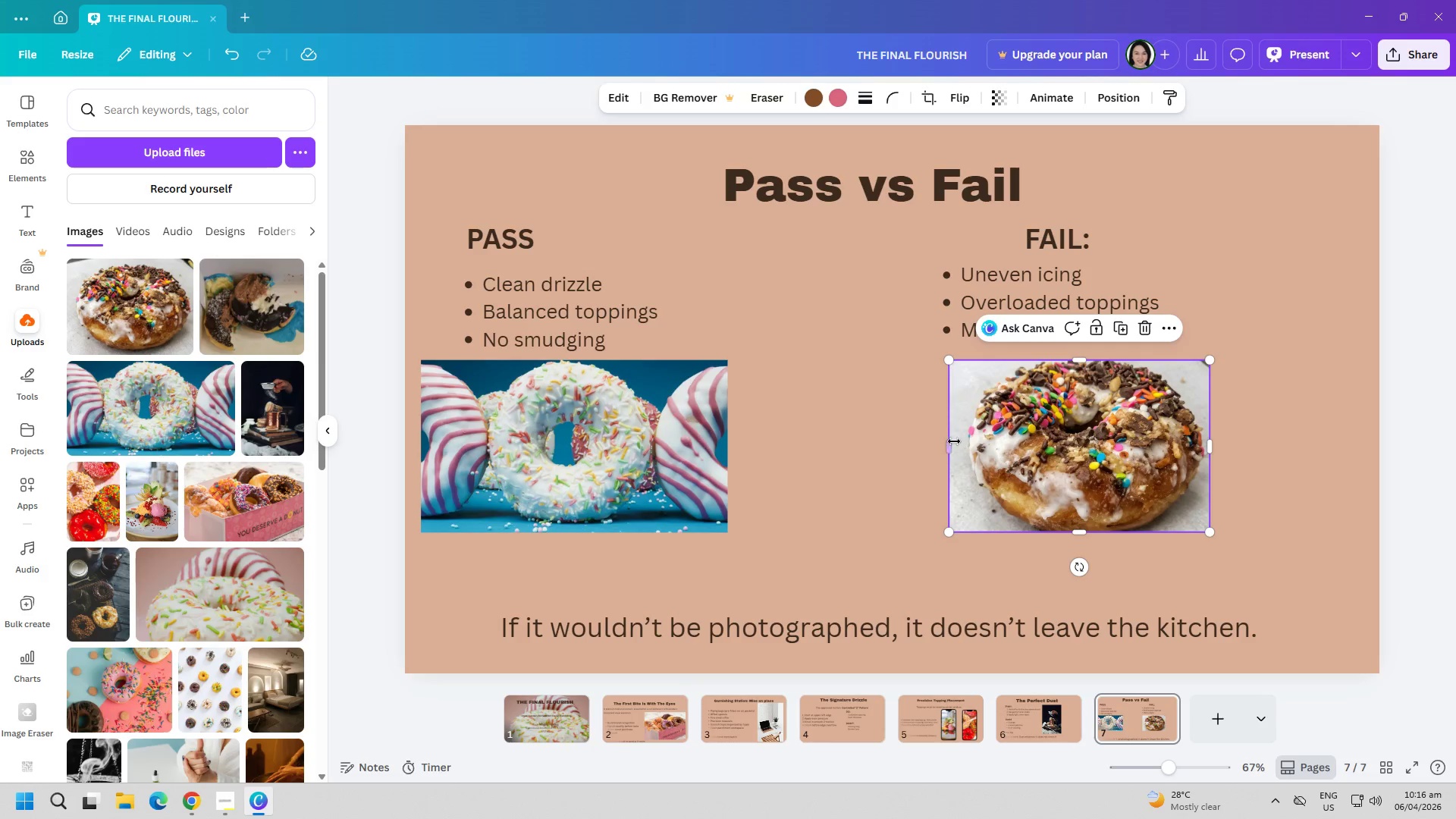 
left_click_drag(start_coordinate=[952, 441], to_coordinate=[940, 443])
 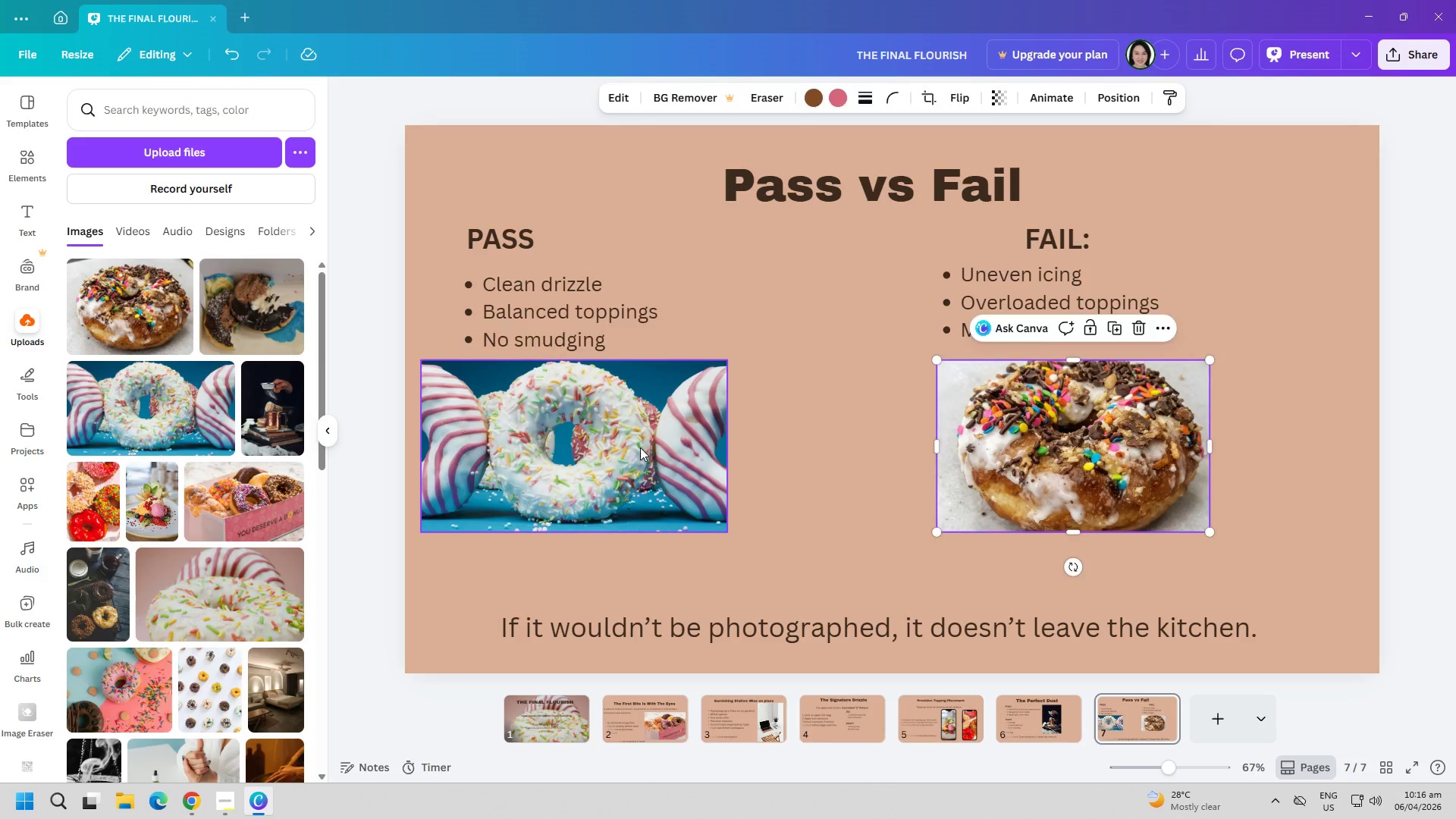 
left_click([640, 447])
 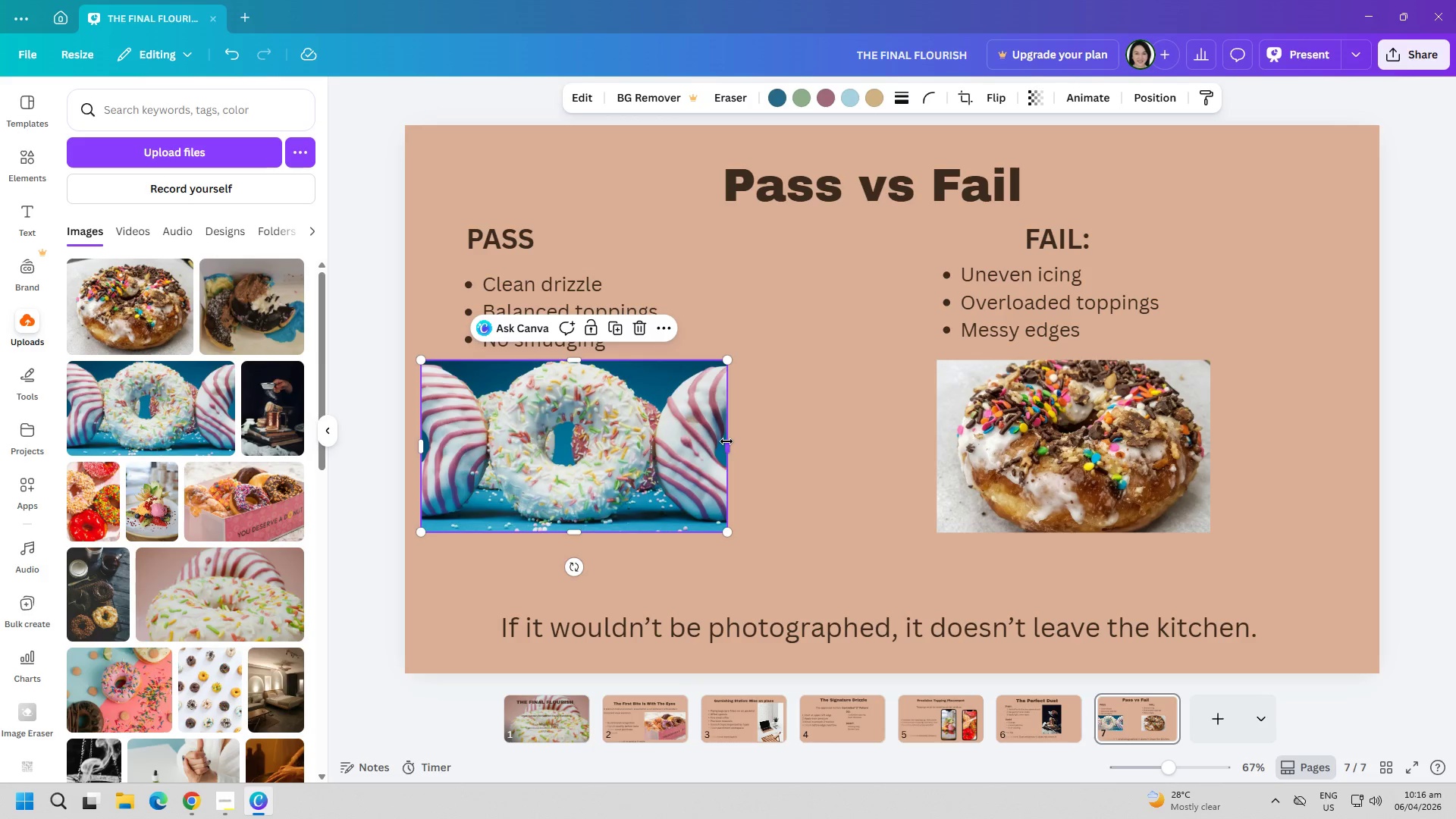 
left_click_drag(start_coordinate=[726, 443], to_coordinate=[720, 445])
 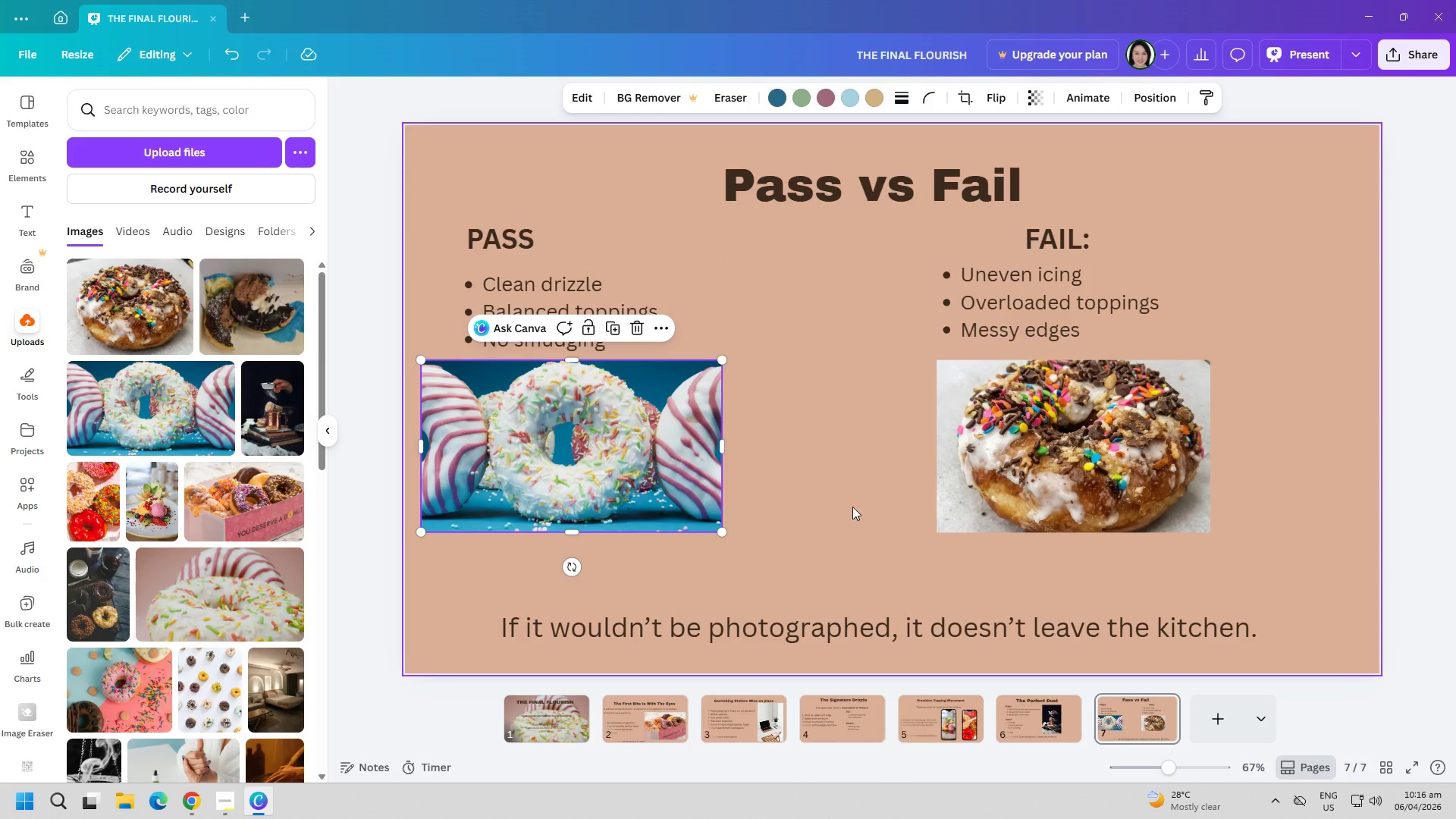 
left_click([871, 515])
 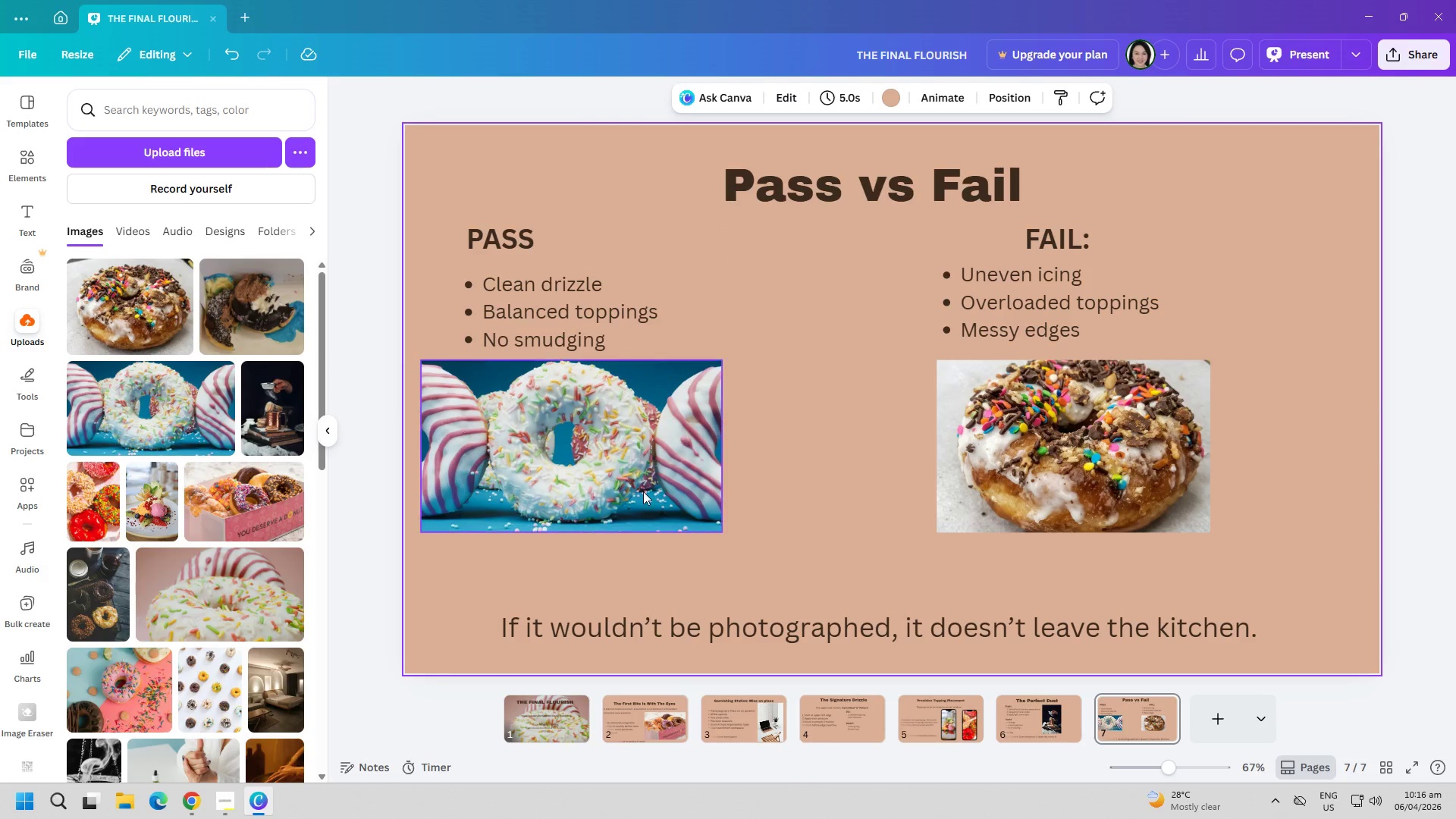 
left_click_drag(start_coordinate=[639, 482], to_coordinate=[643, 479])
 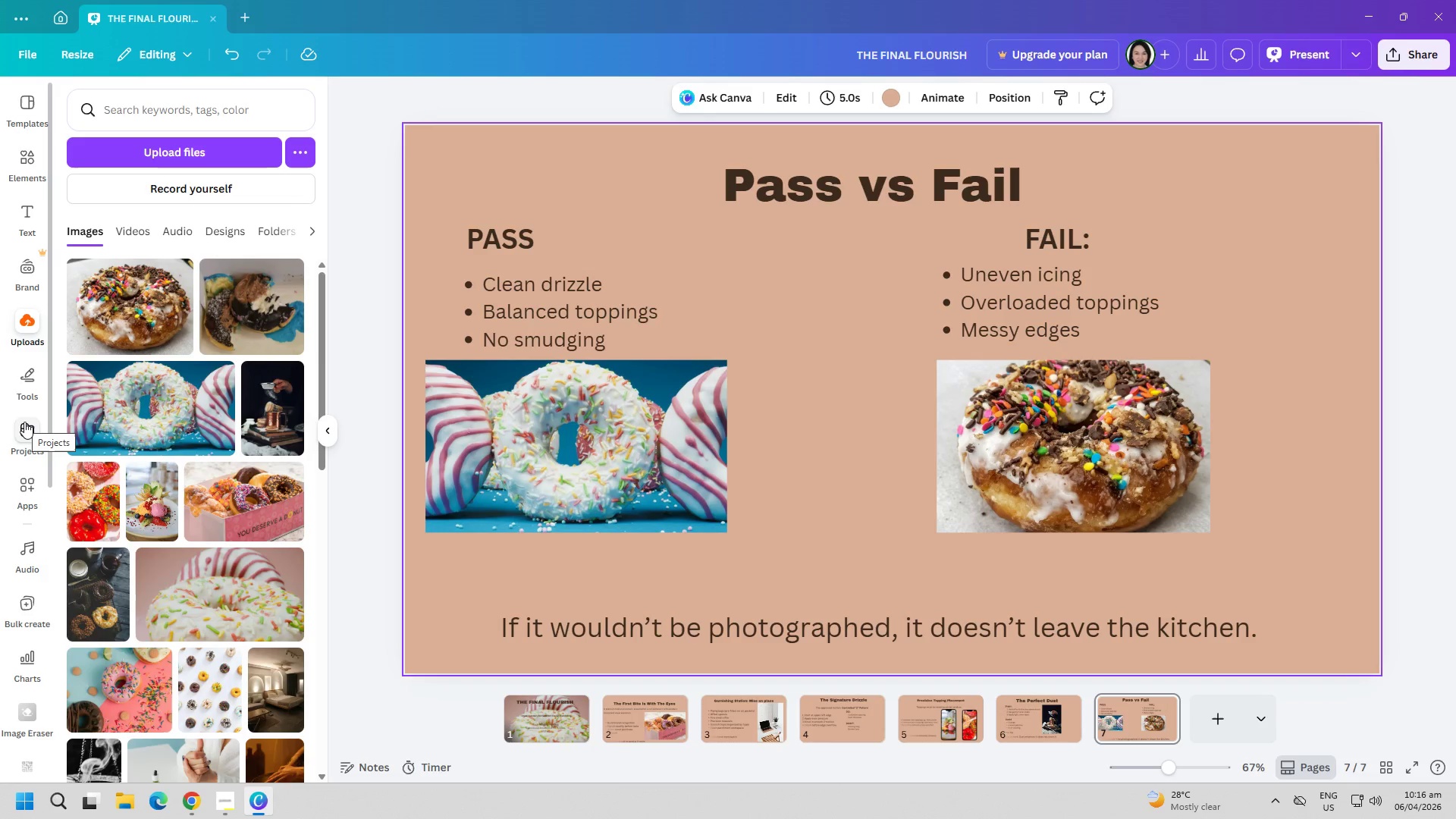 
wait(7.95)
 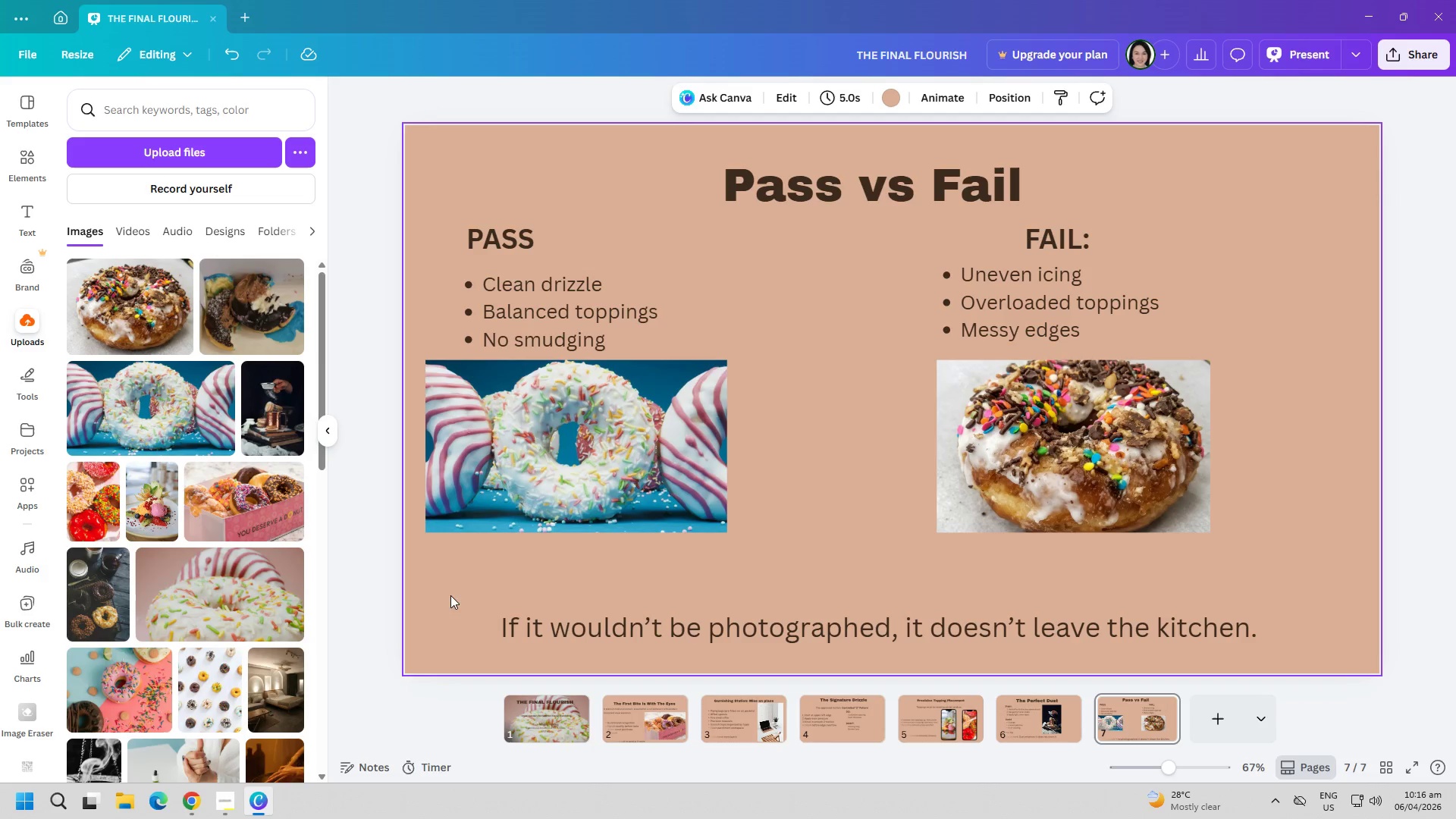 
left_click([17, 488])
 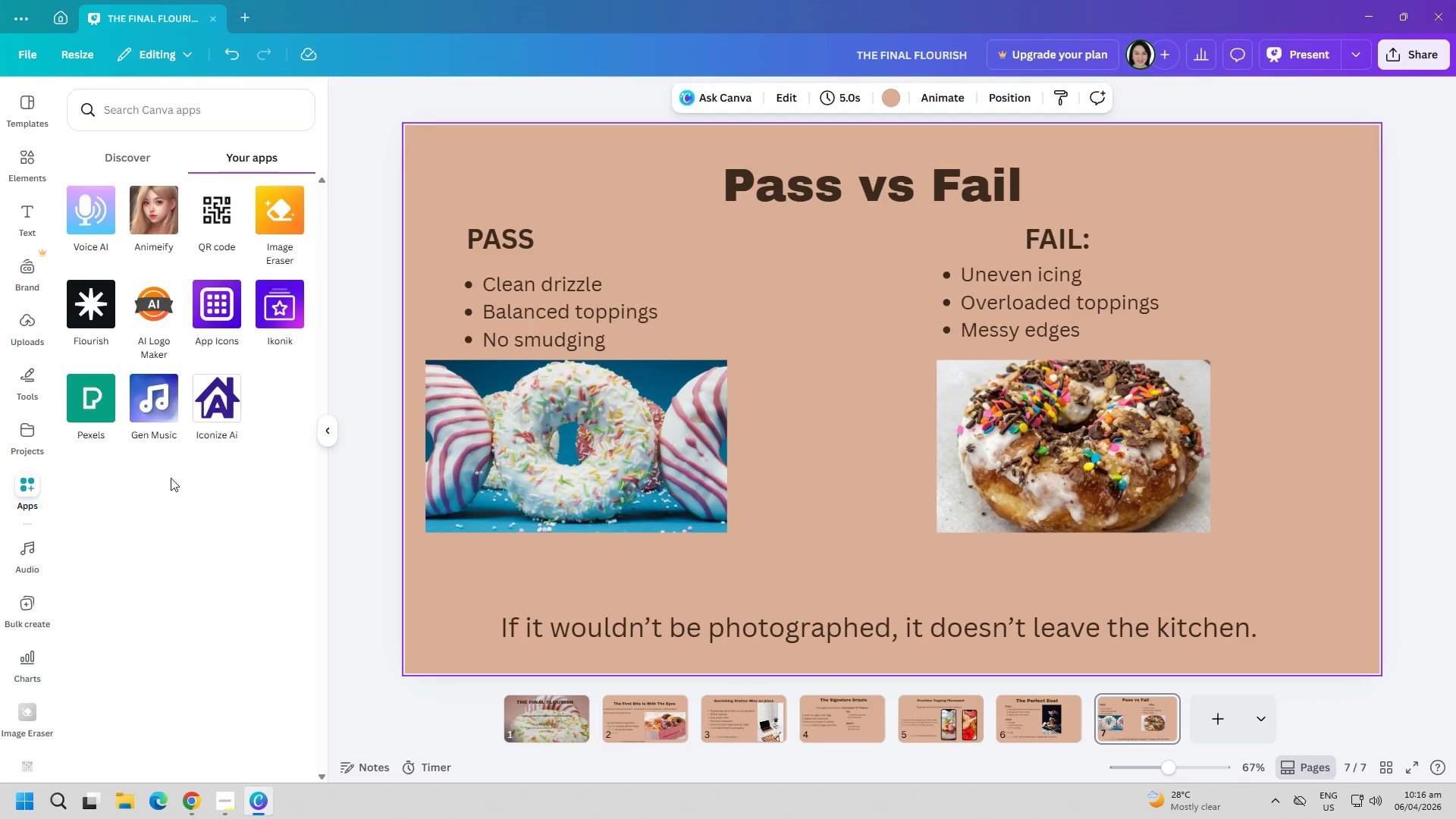 
left_click([286, 297])
 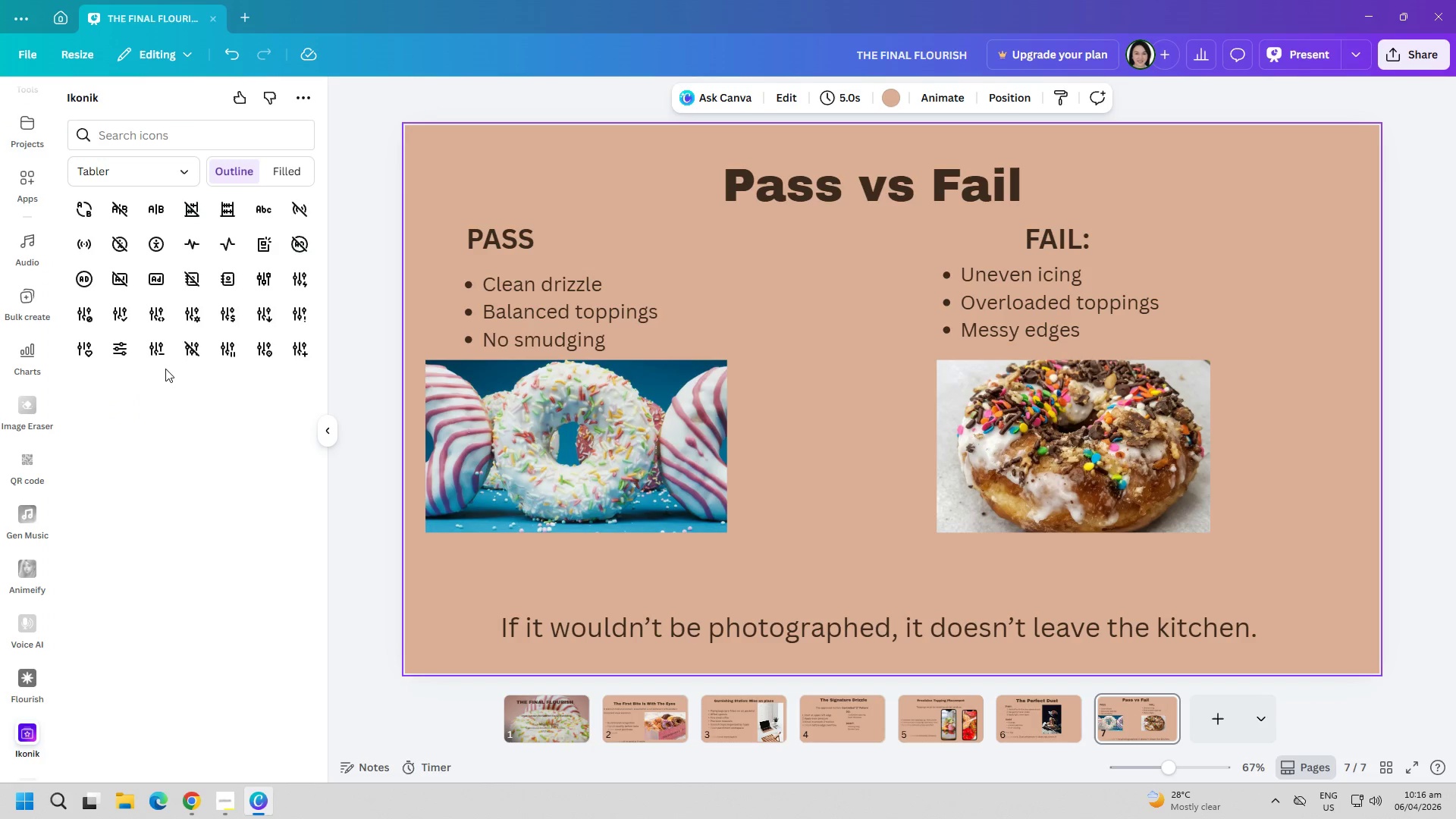 
left_click([131, 142])
 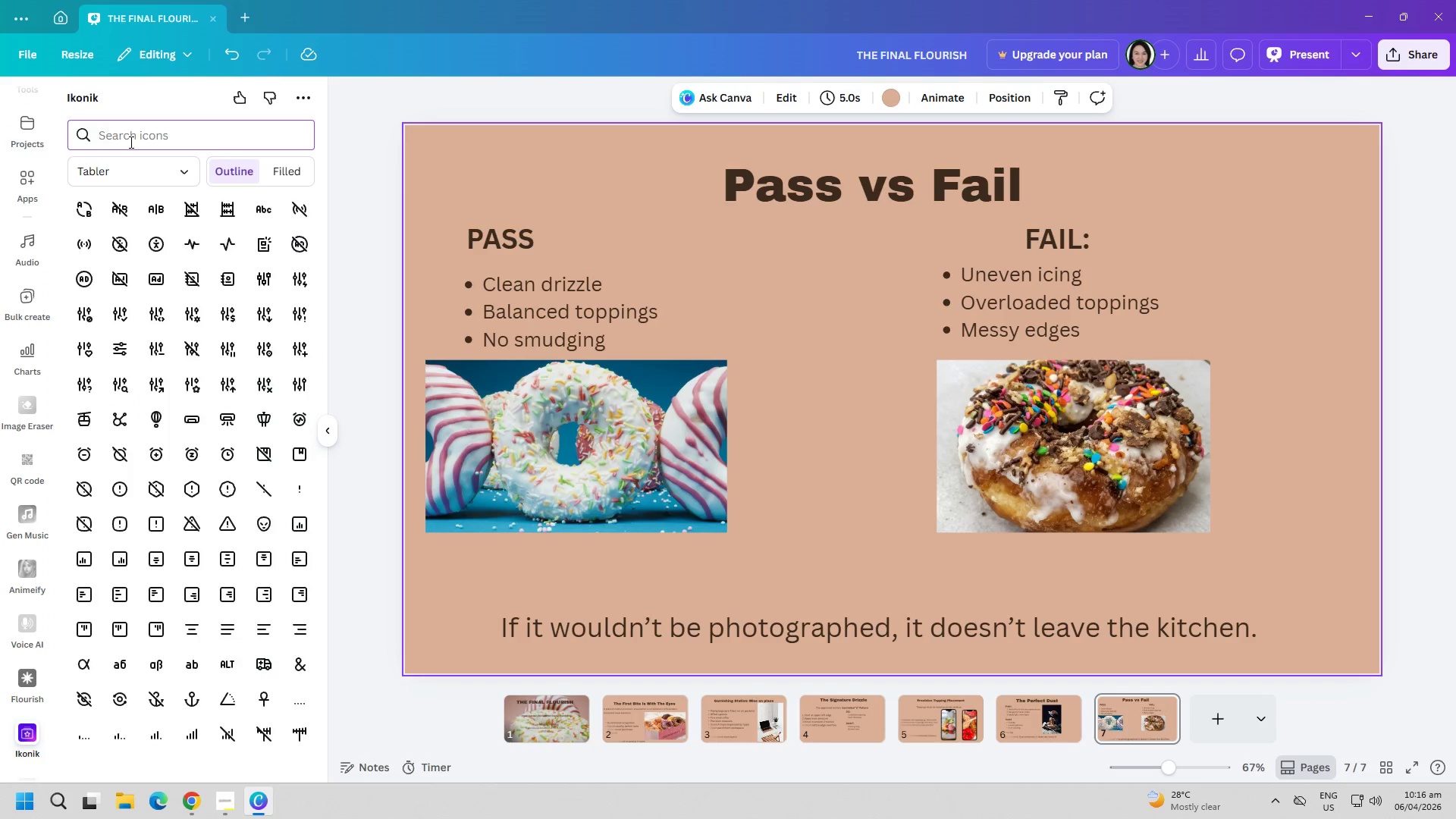 
type(che)
 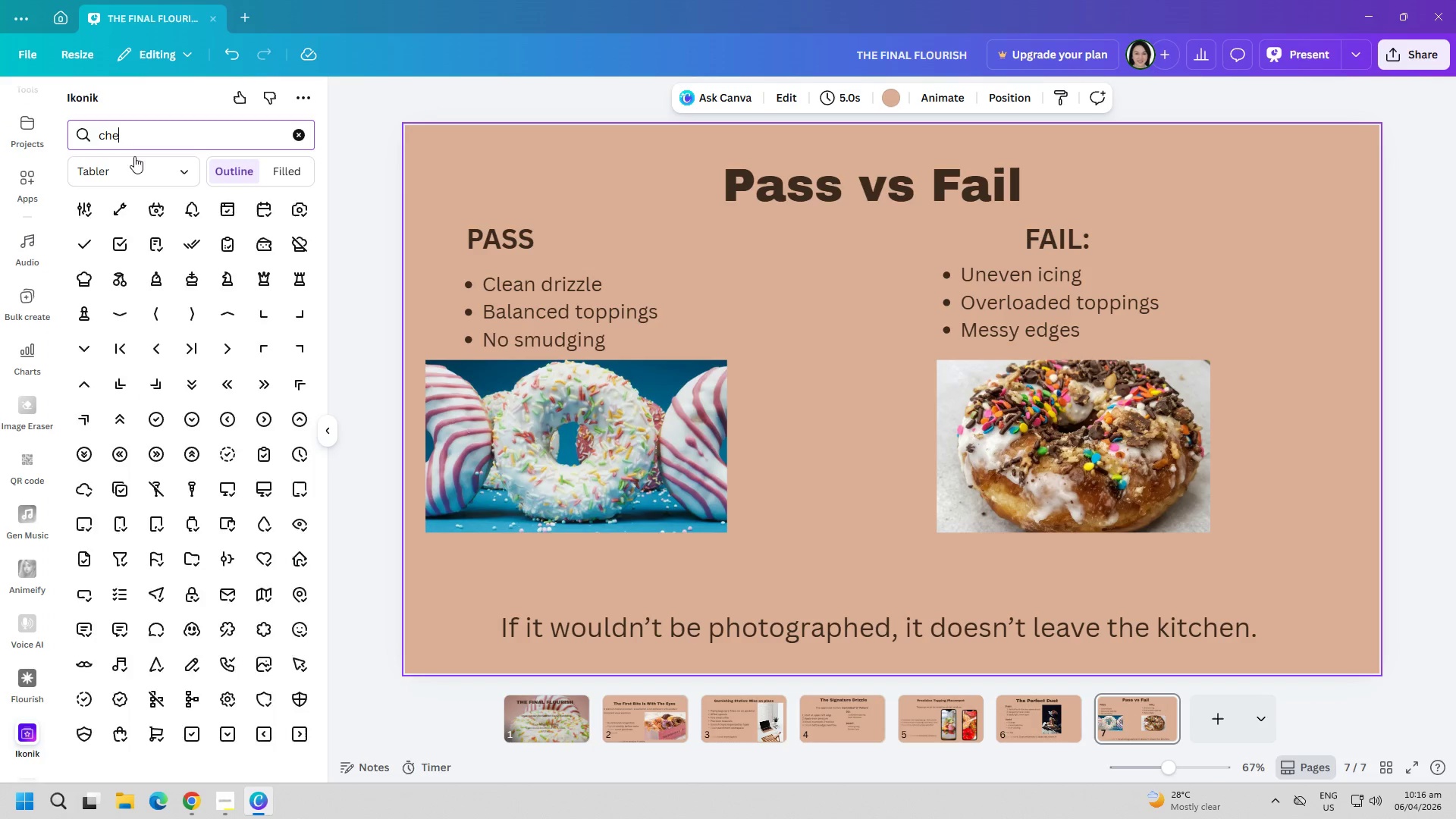 
type(xc)
key(Backspace)
 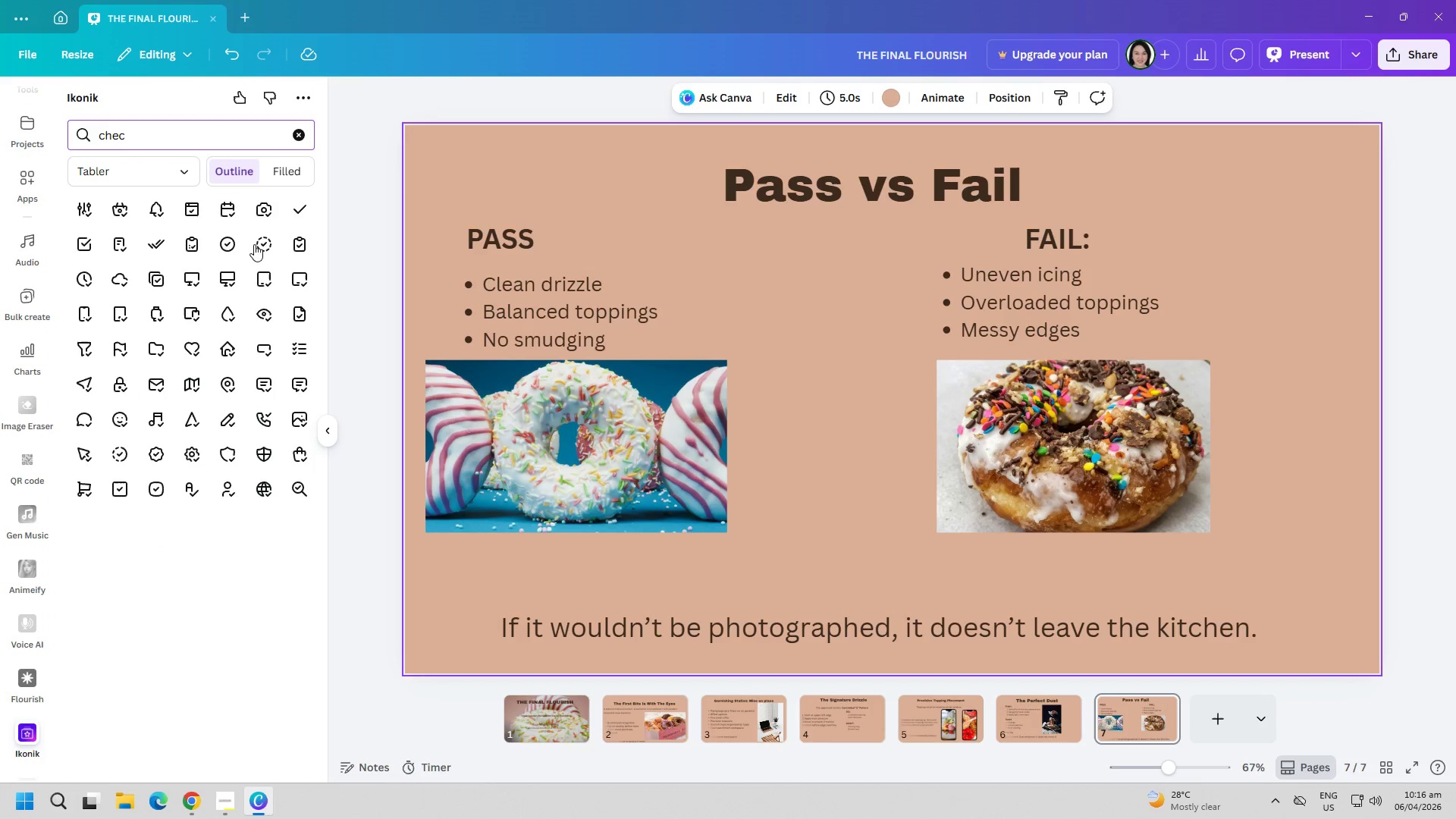 
left_click([297, 210])
 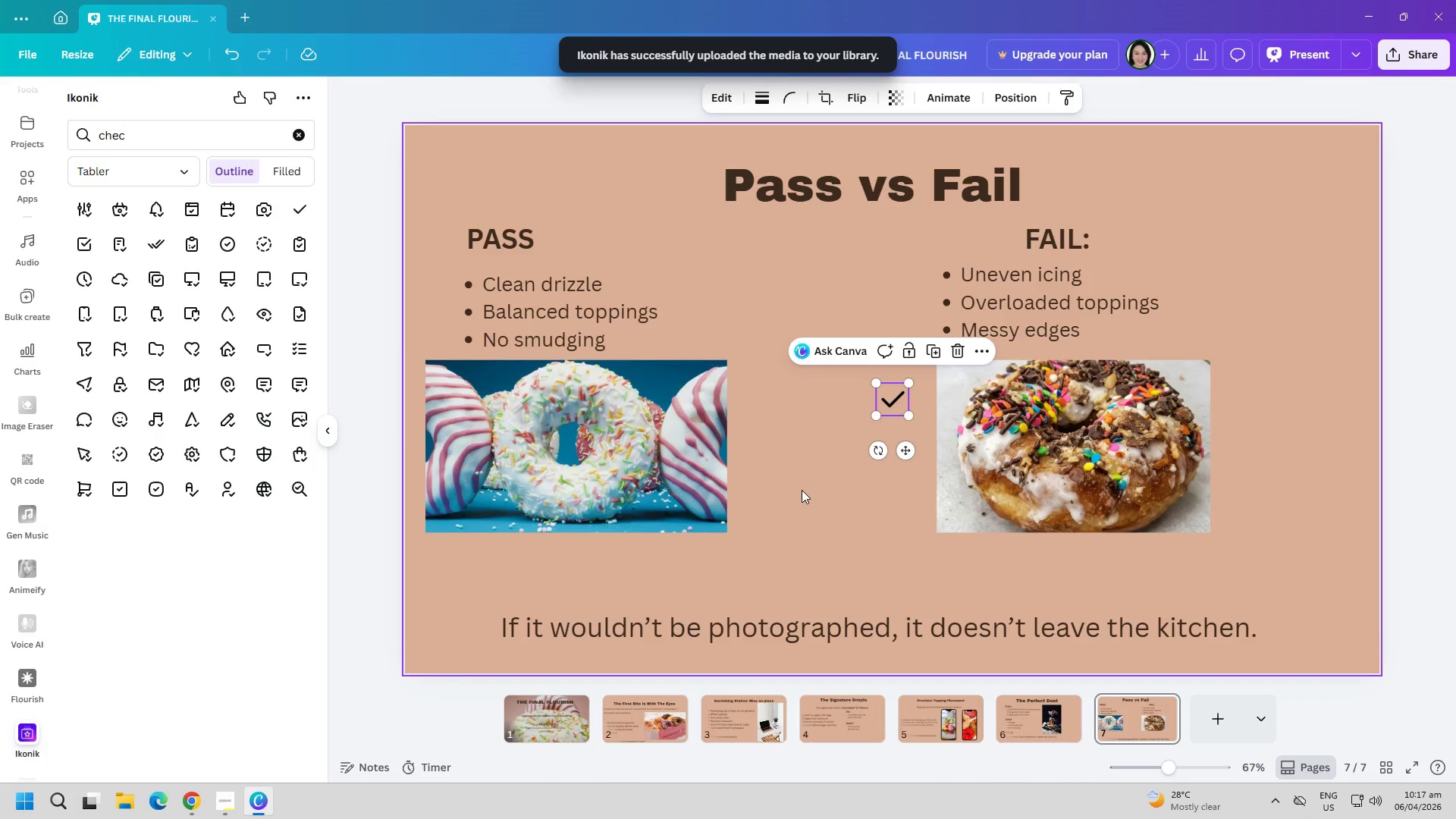 
left_click_drag(start_coordinate=[912, 415], to_coordinate=[967, 447])
 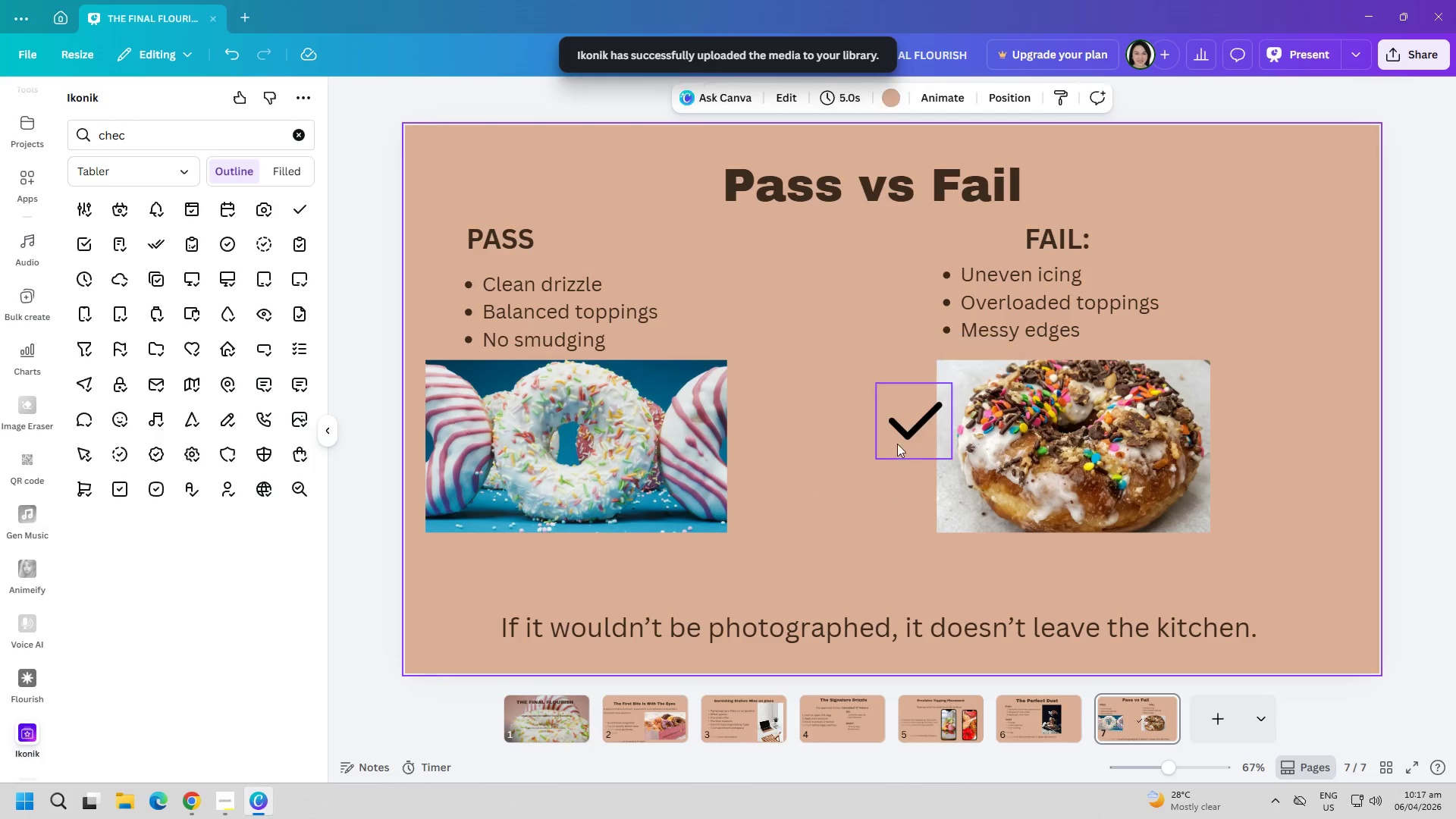 
left_click_drag(start_coordinate=[916, 423], to_coordinate=[566, 564])
 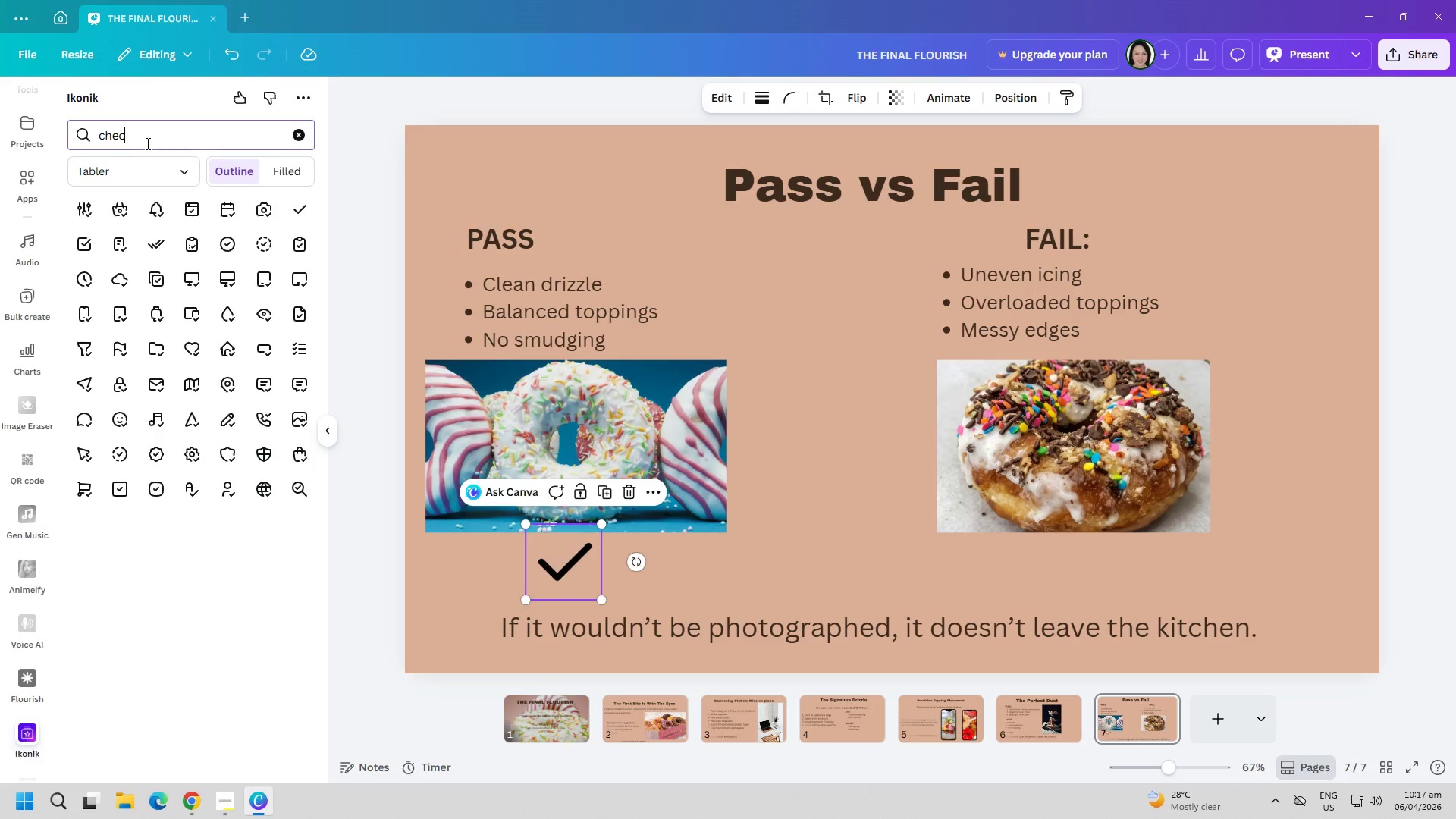 
double_click([146, 143])
 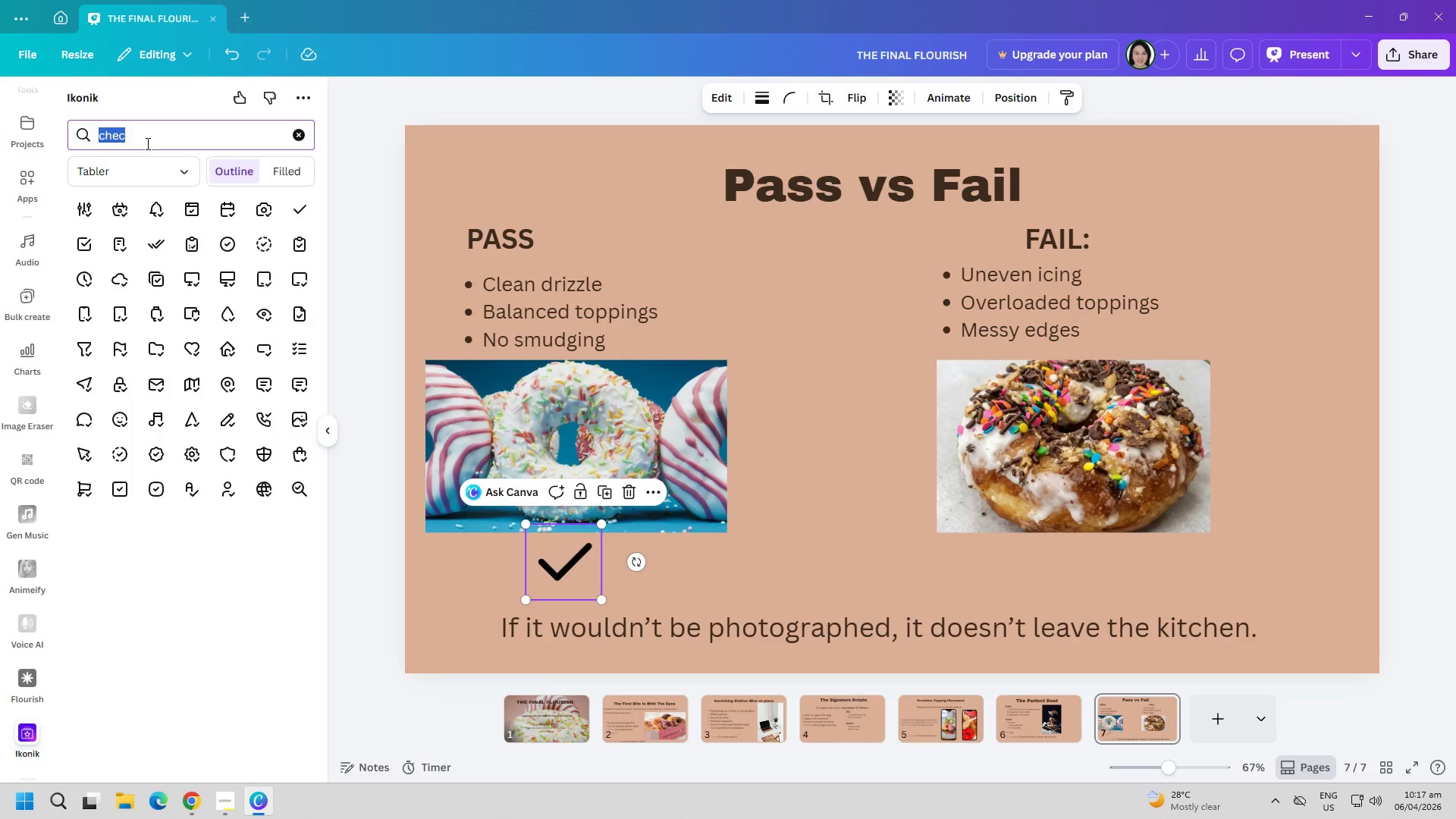 
type(wronh)
 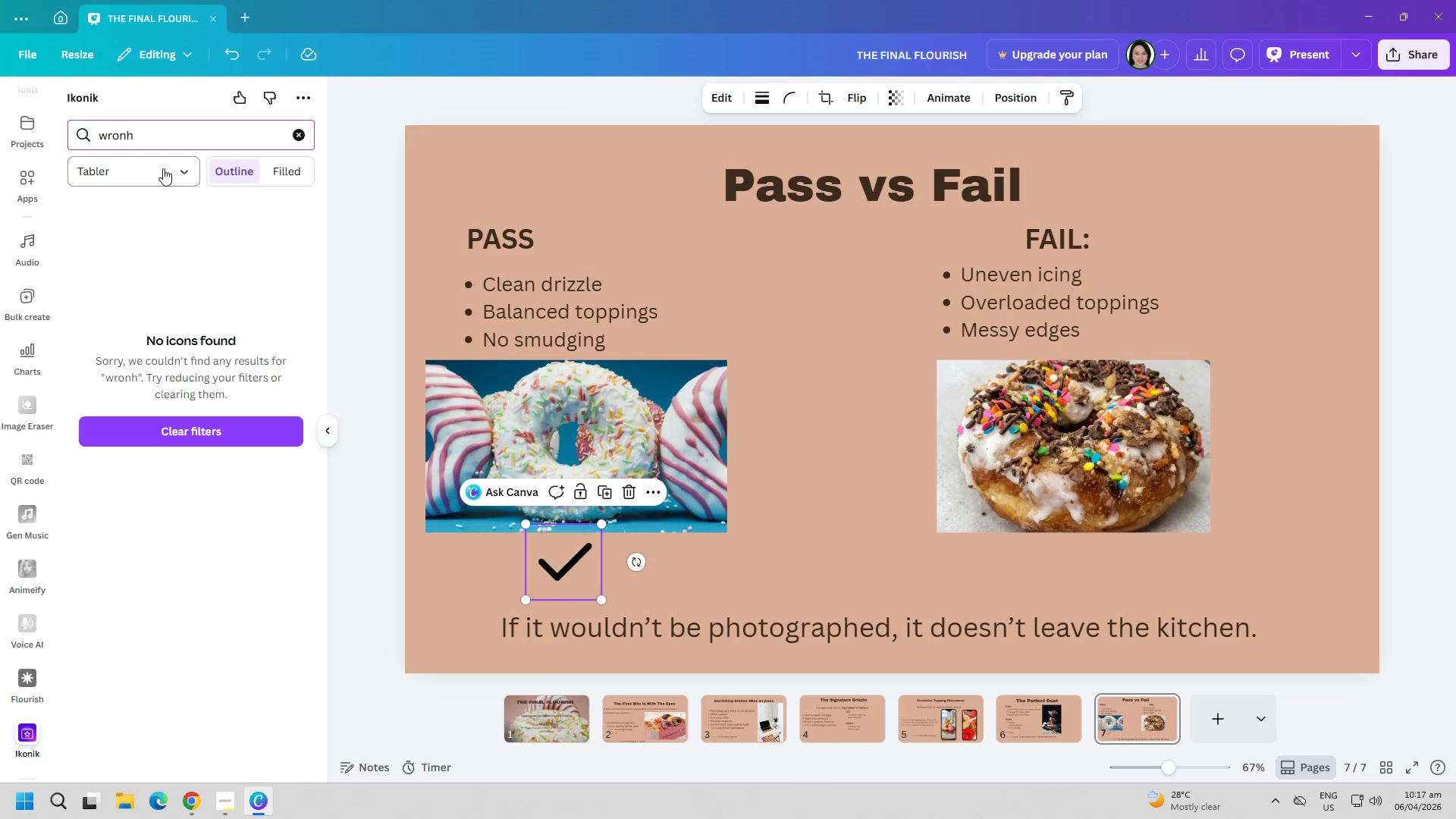 
key(Backspace)
 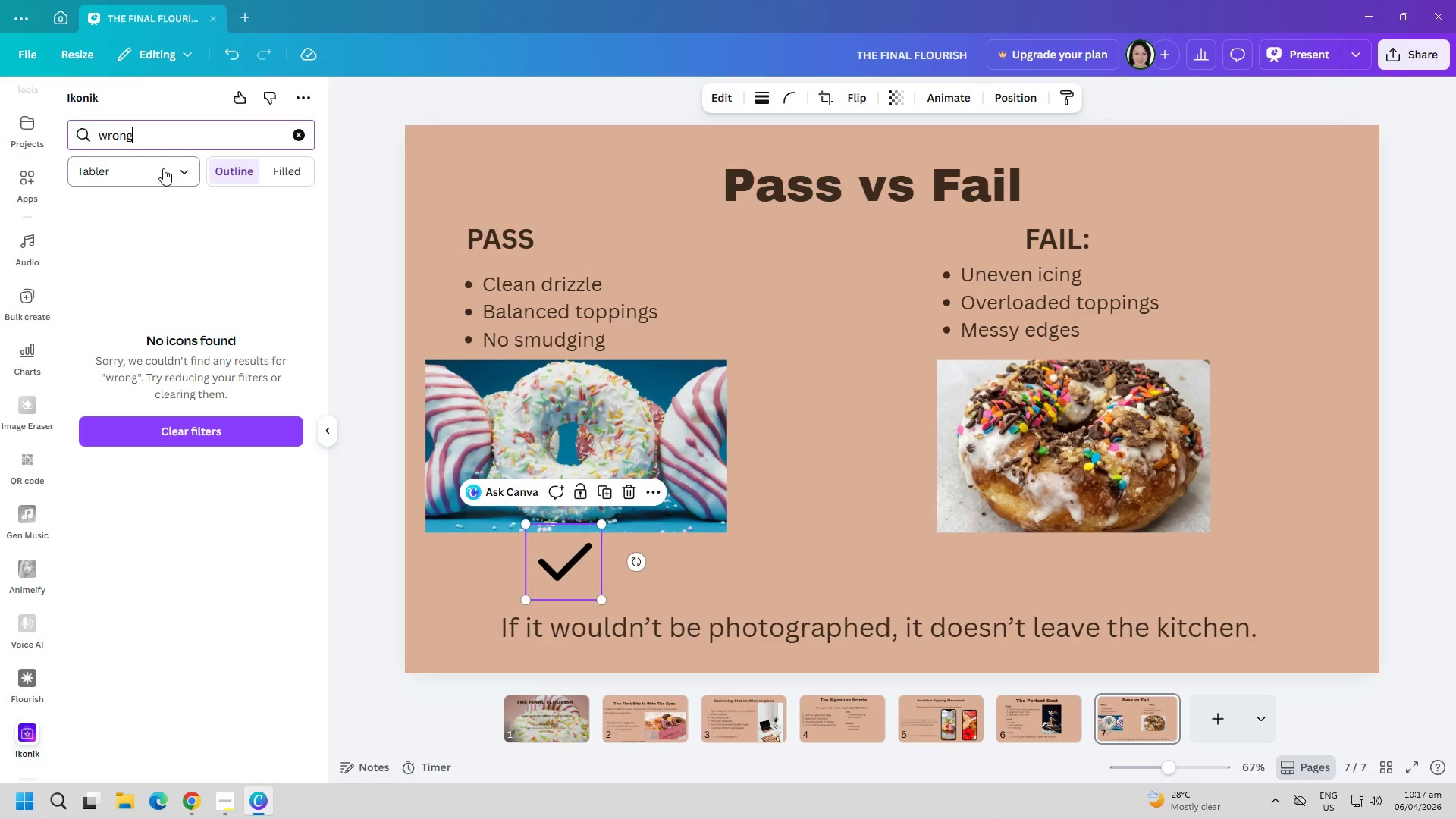 
key(G)
 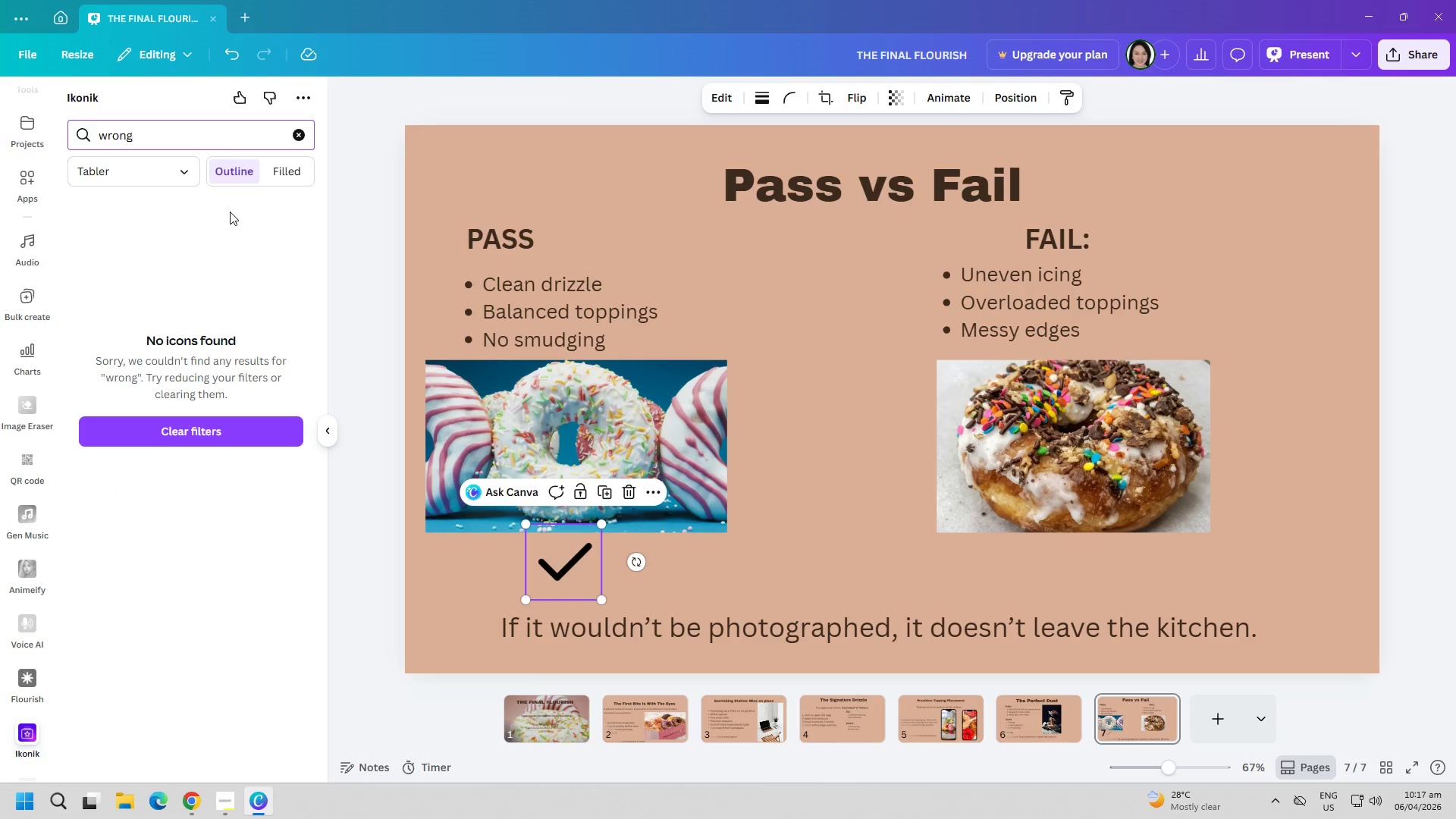 
key(Enter)
 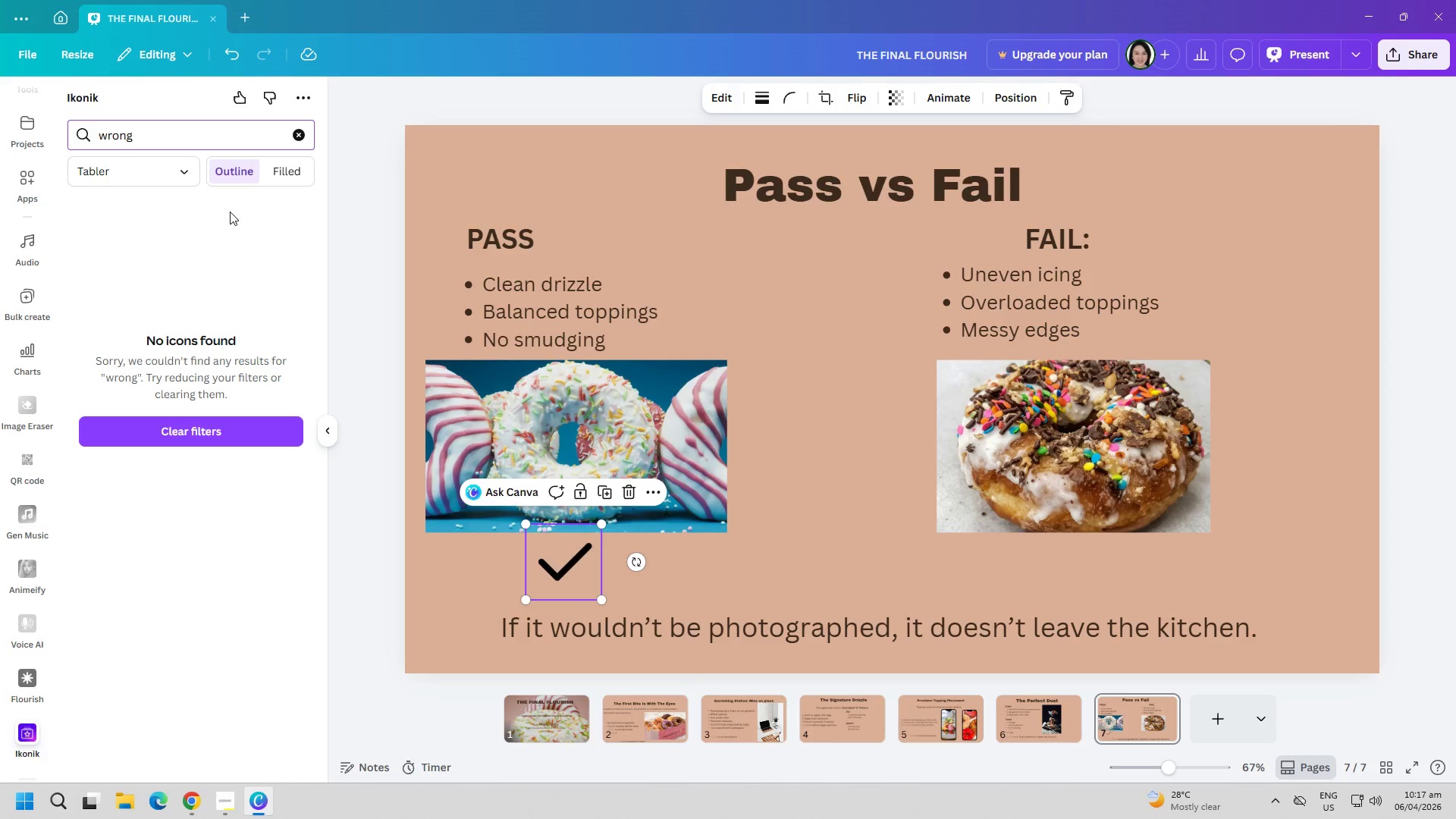 
key(Backspace)
 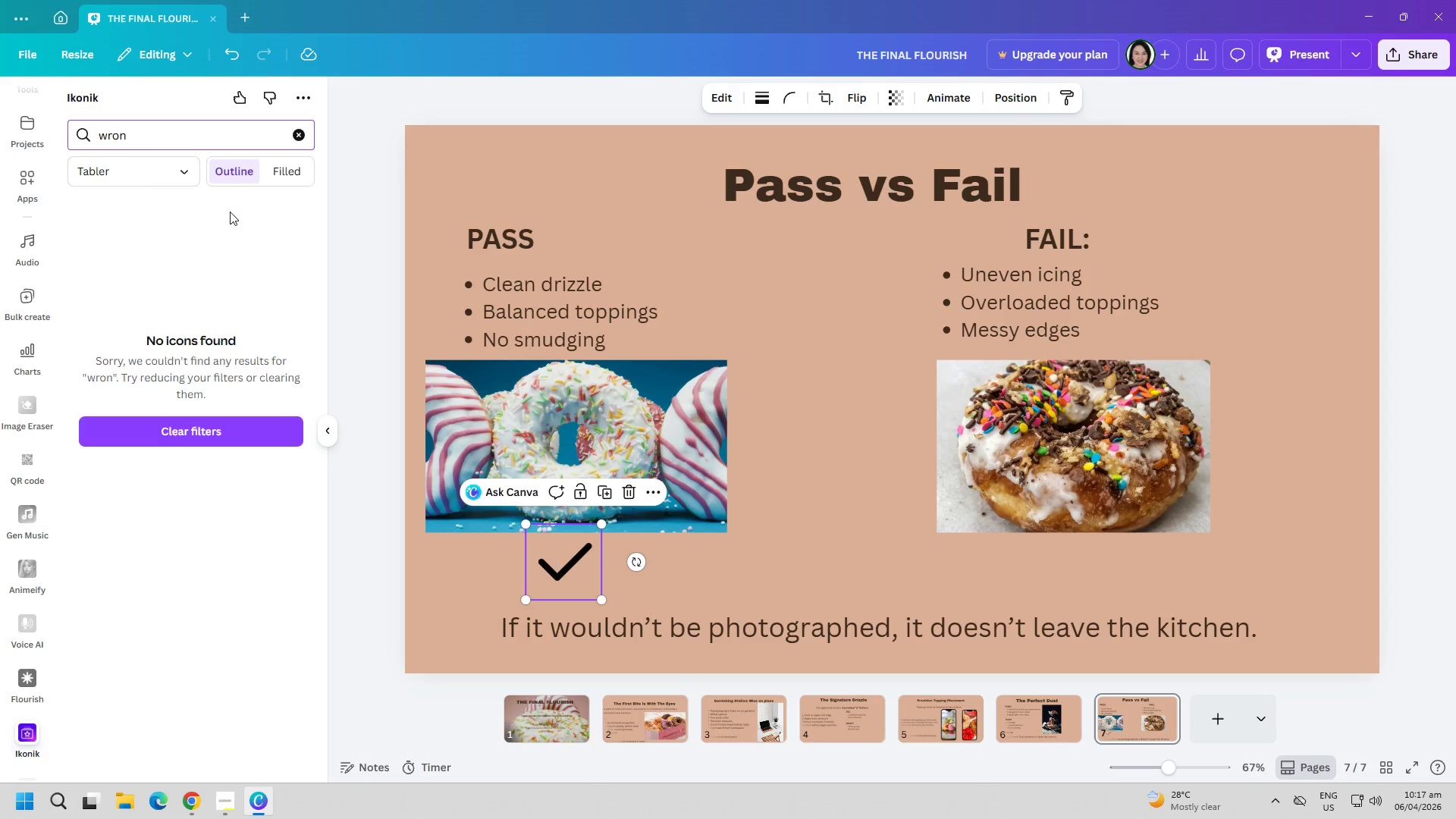 
key(Backspace)
 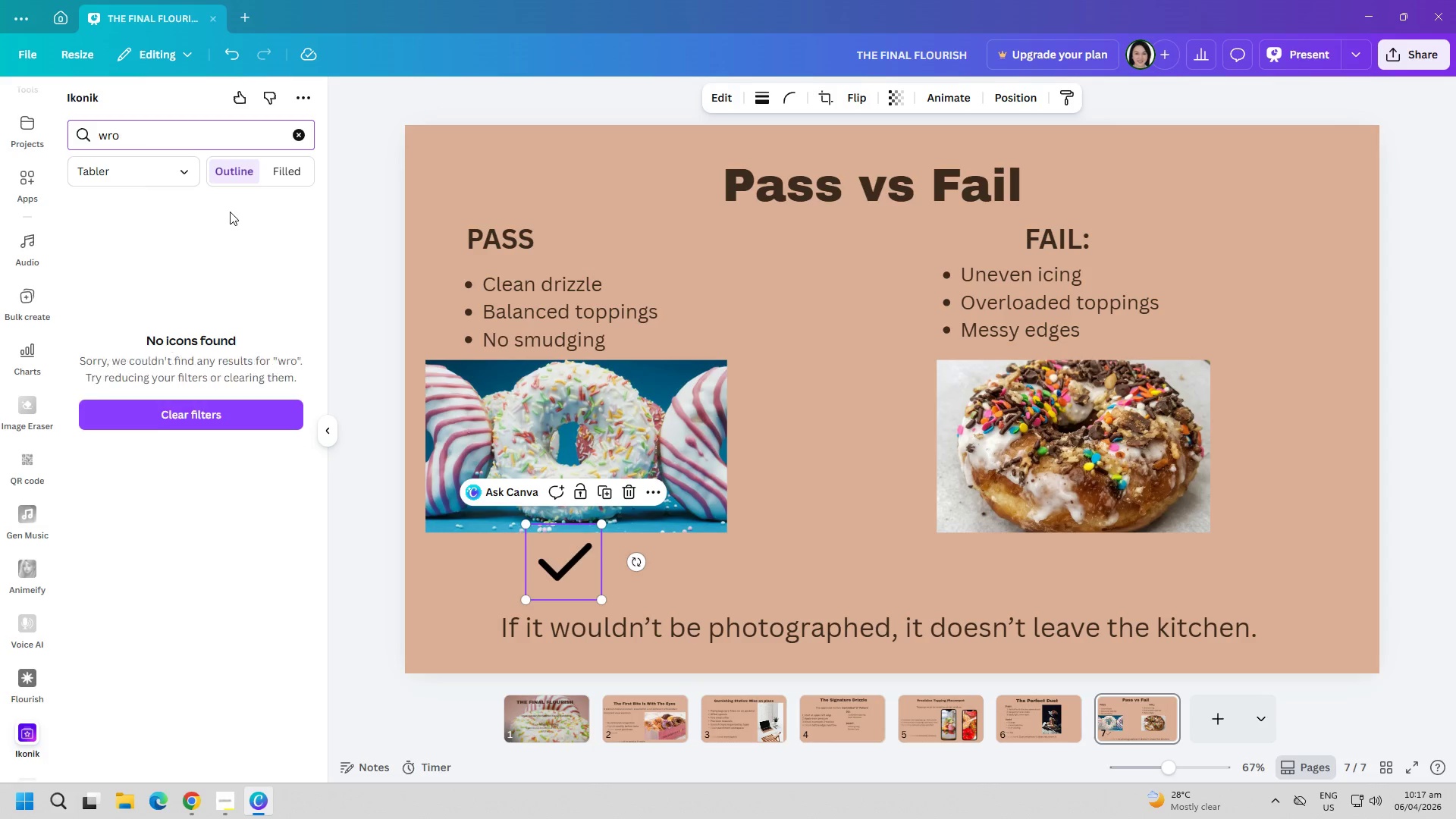 
key(Backspace)
 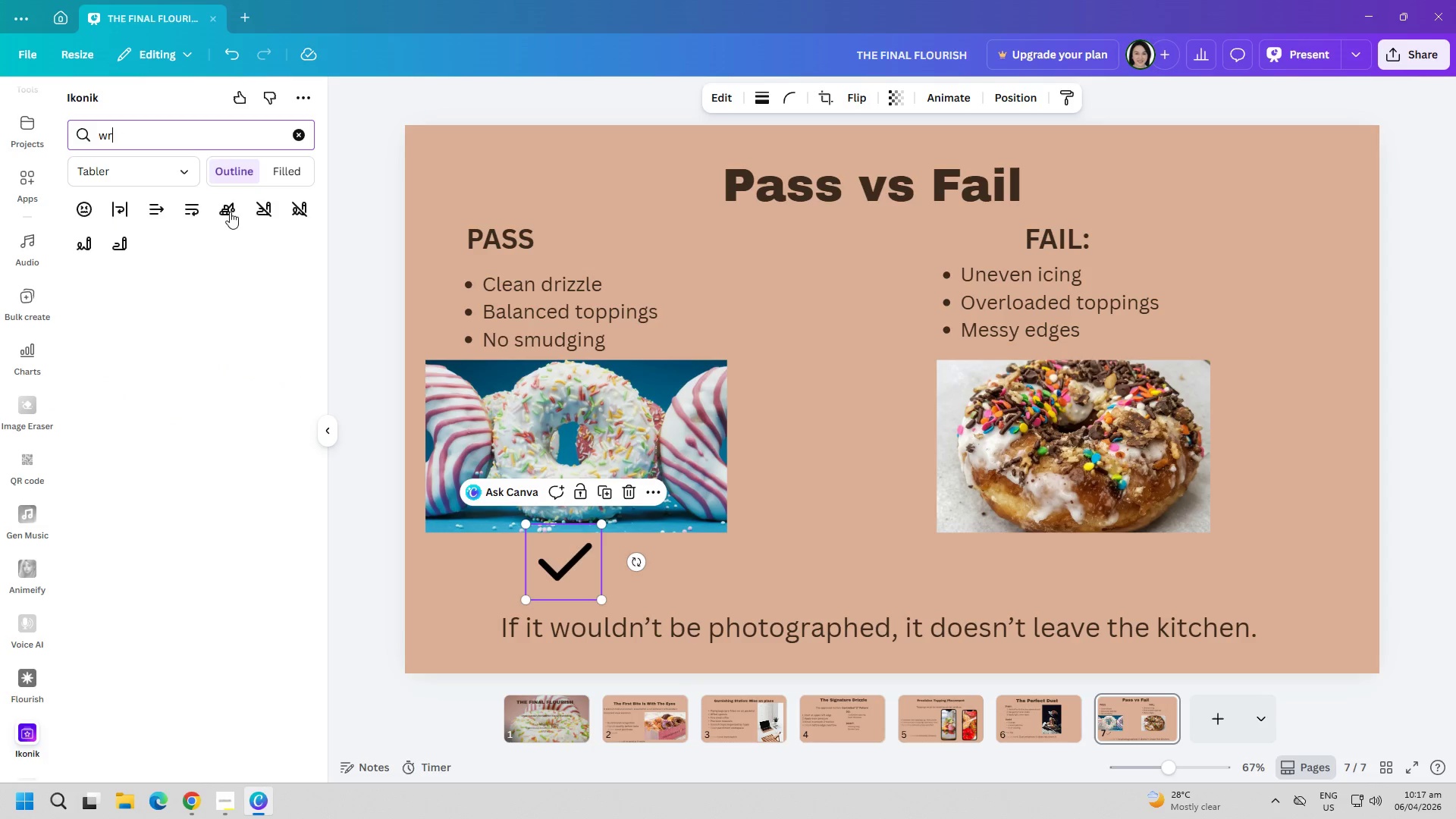 
key(Backspace)
 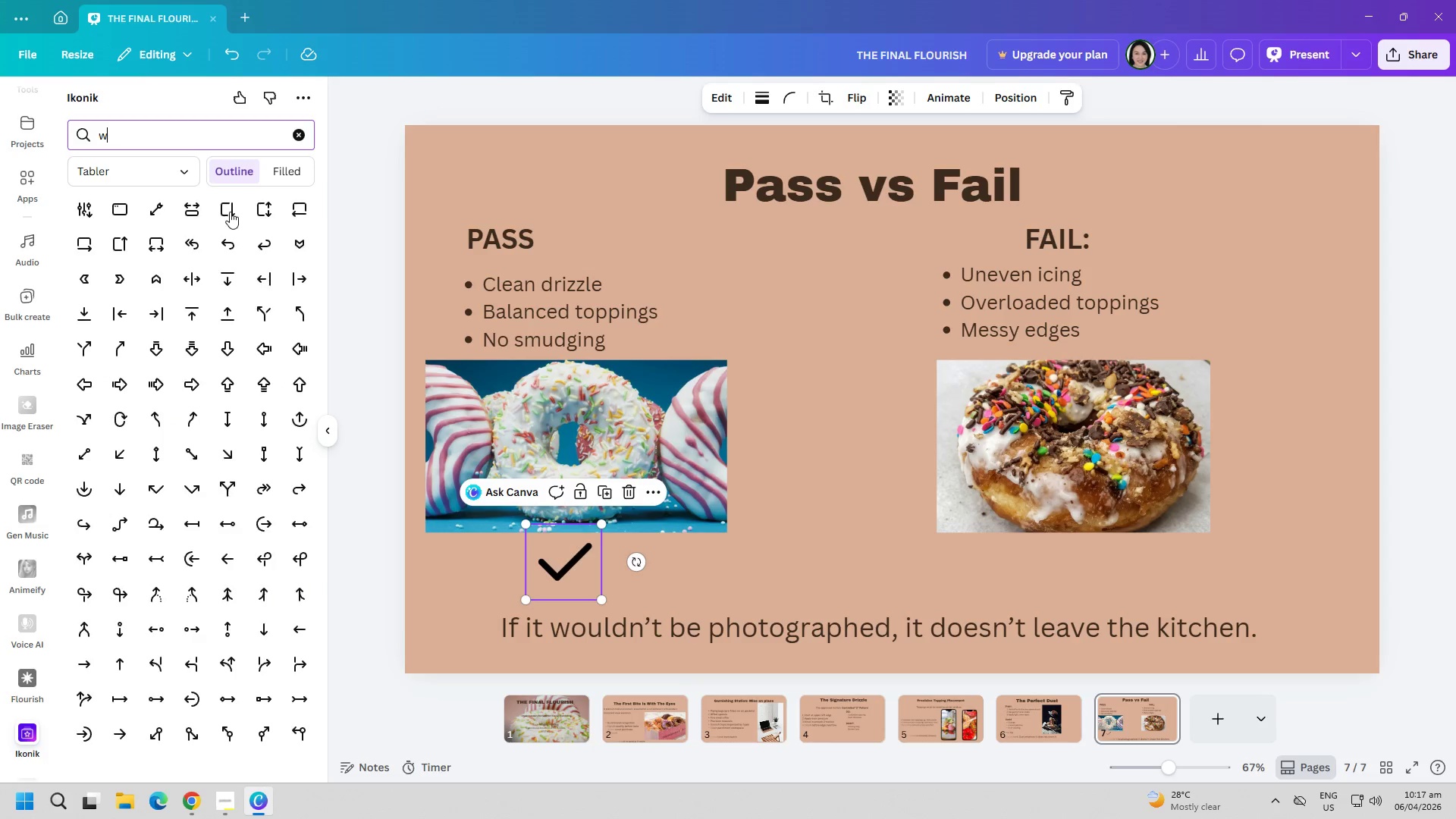 
key(Backspace)
 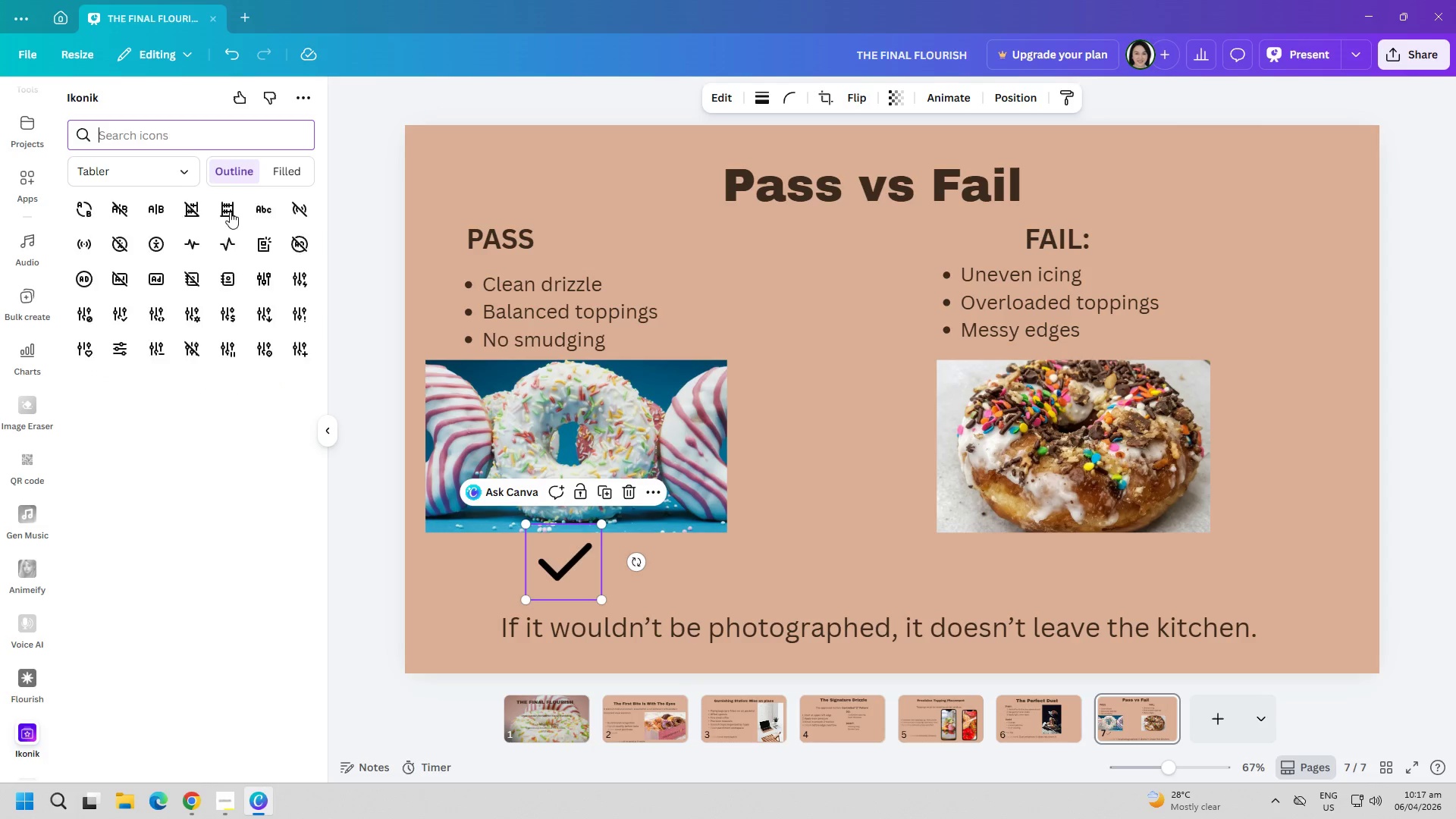 
key(X)
 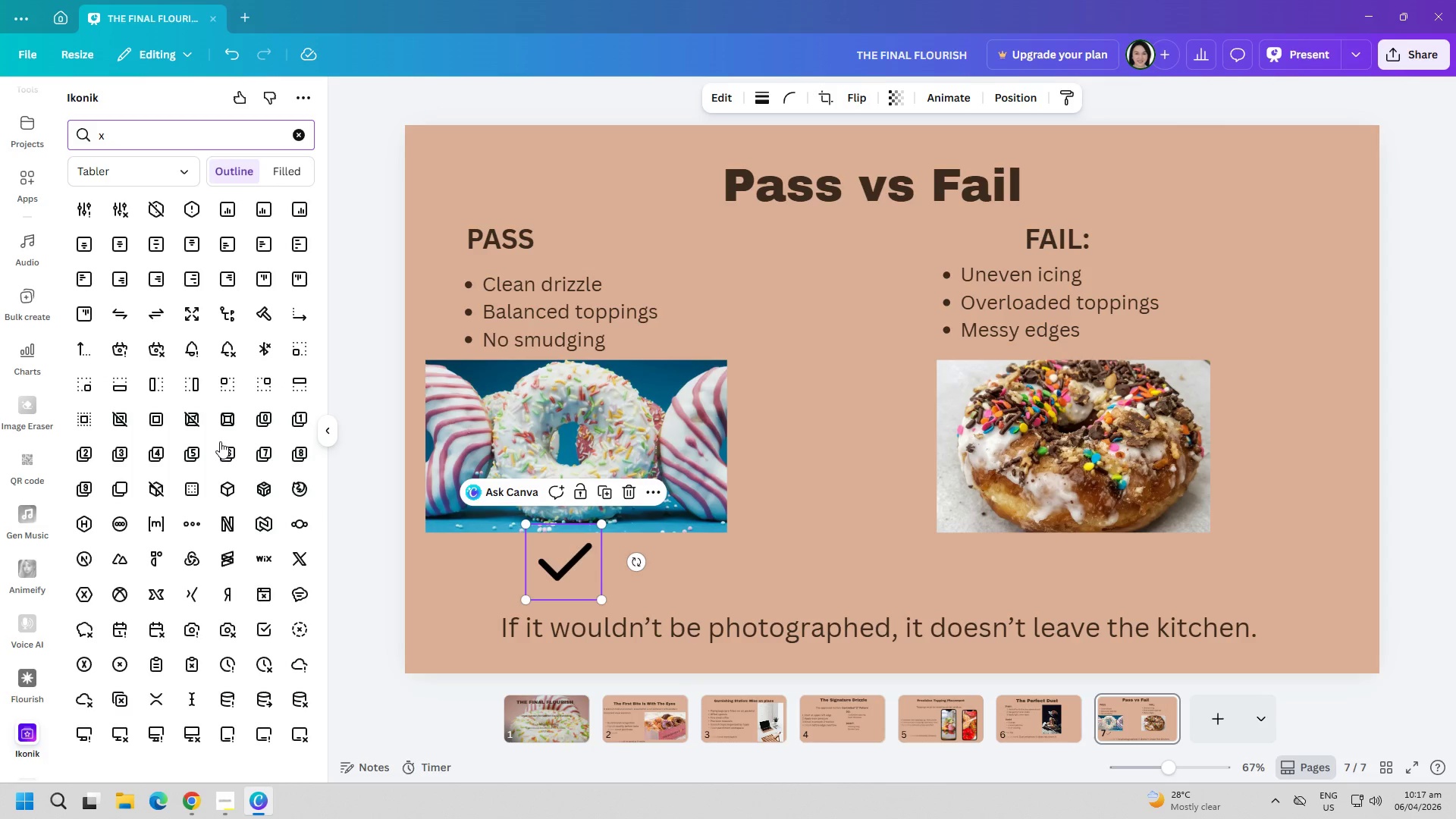 
scroll: coordinate [234, 438], scroll_direction: down, amount: 5.0
 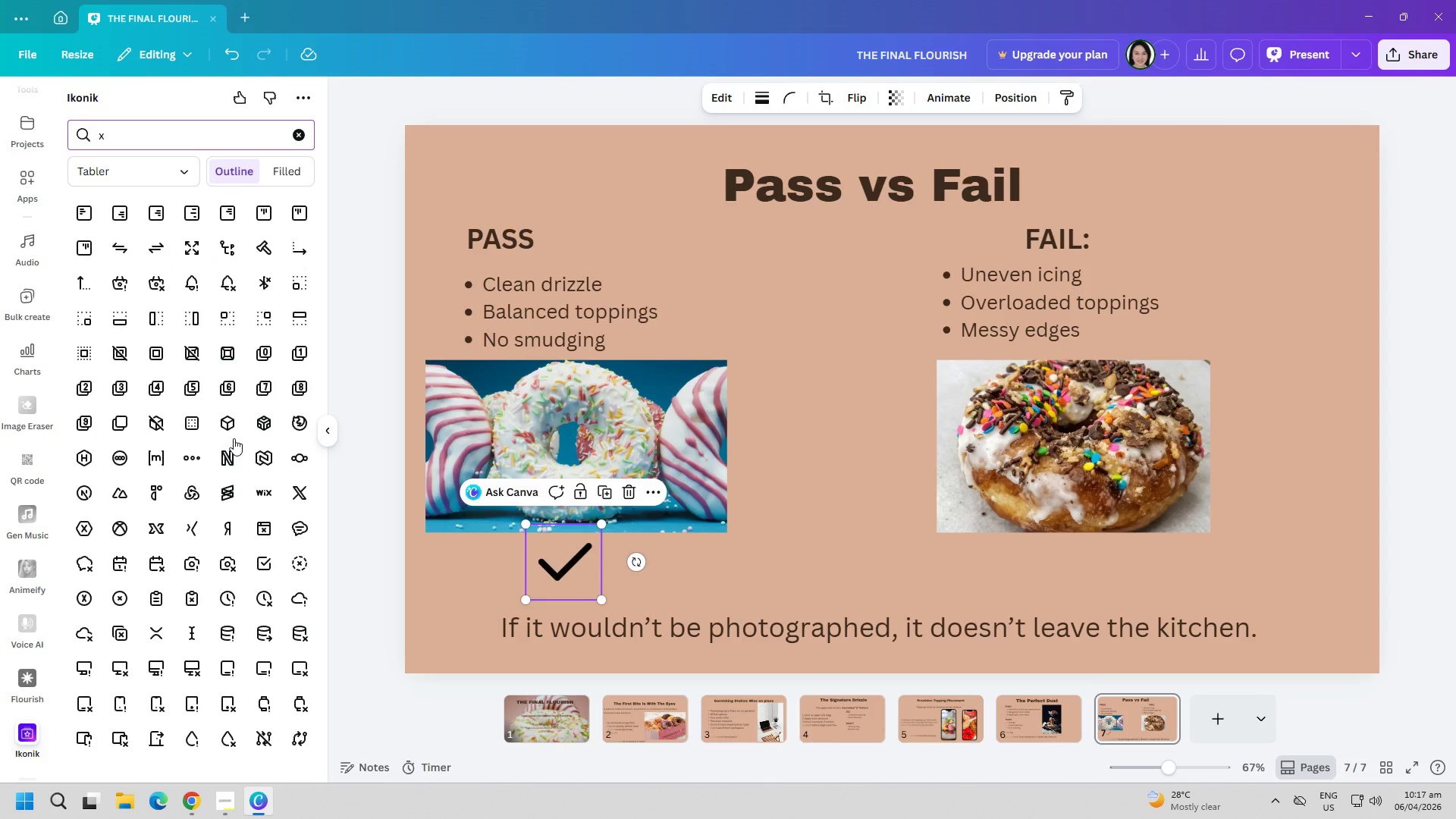 
scroll: coordinate [234, 438], scroll_direction: up, amount: 4.0
 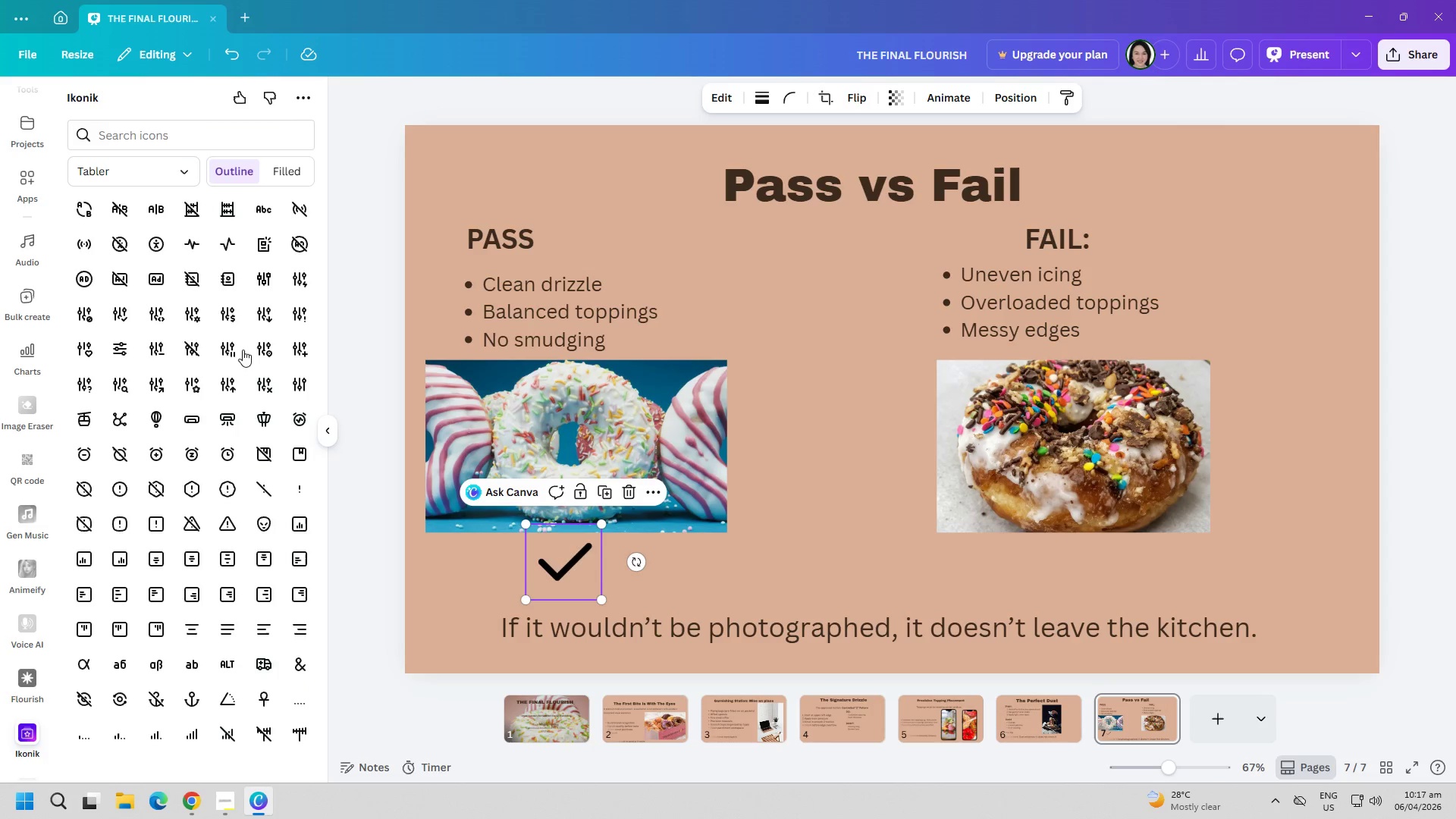 
scroll: coordinate [249, 481], scroll_direction: down, amount: 25.0
 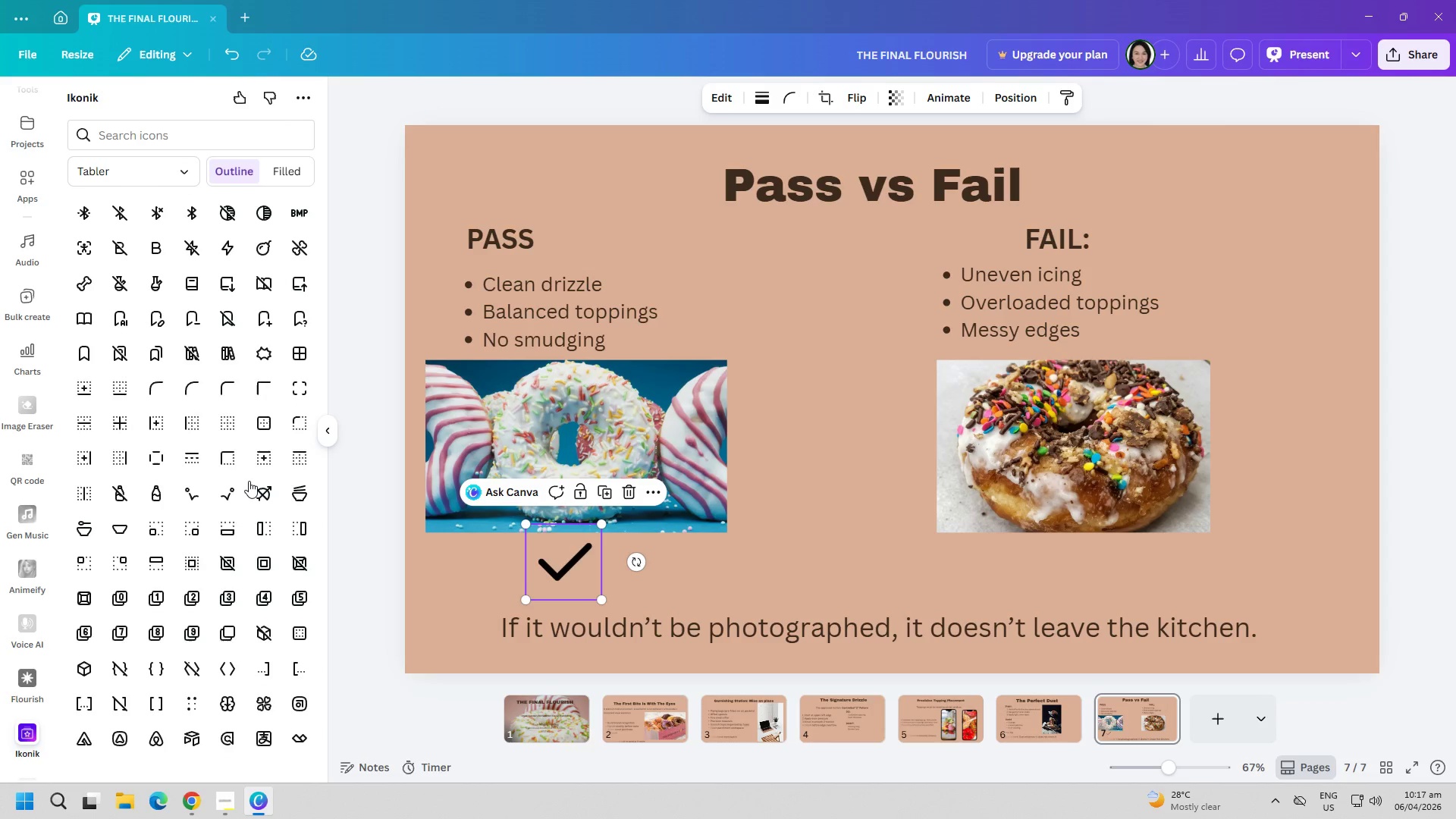 
scroll: coordinate [179, 583], scroll_direction: down, amount: 79.0
 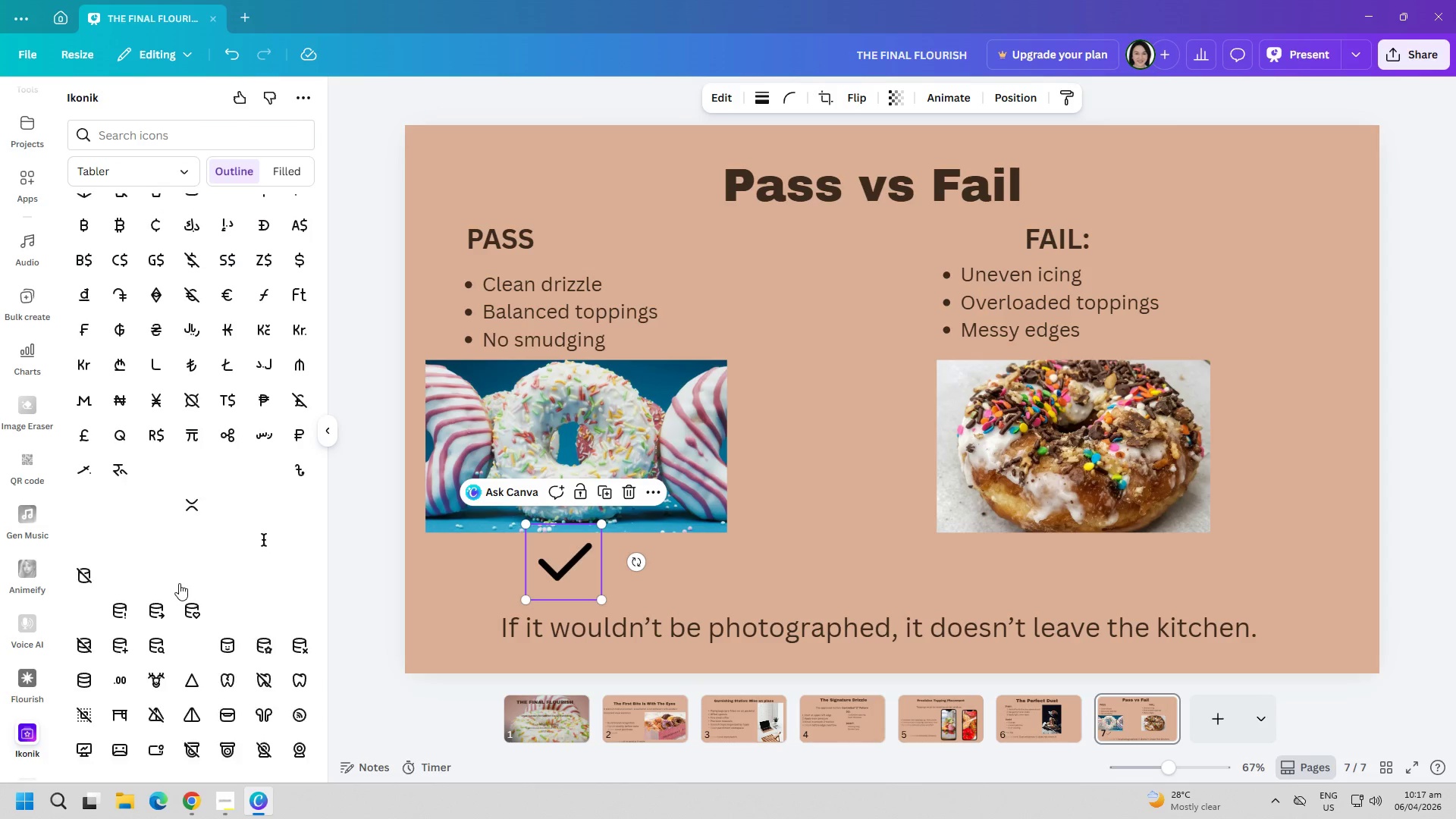 
scroll: coordinate [184, 612], scroll_direction: down, amount: 29.0
 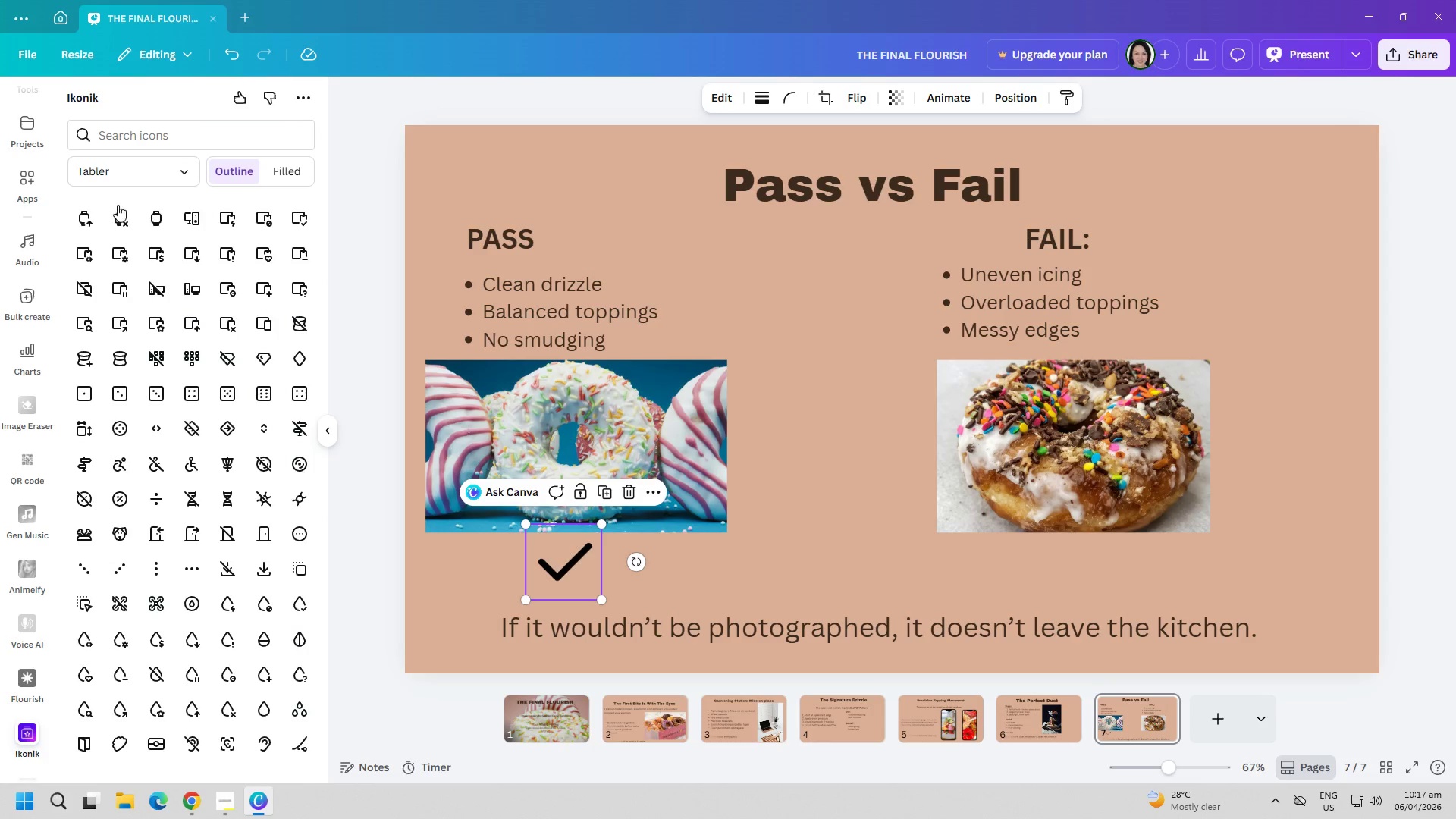 
left_click([187, 136])
 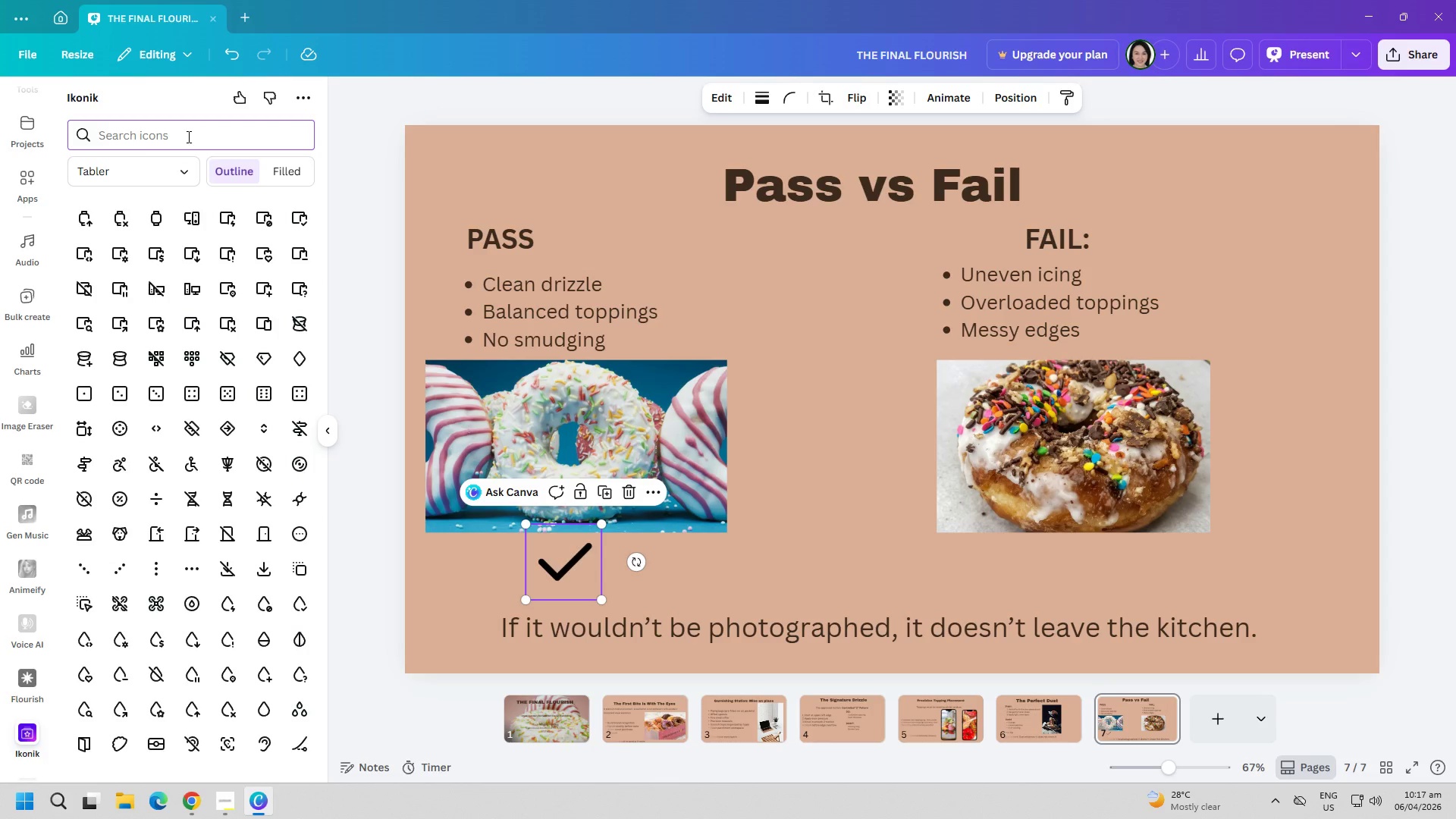 
type(wrong)
 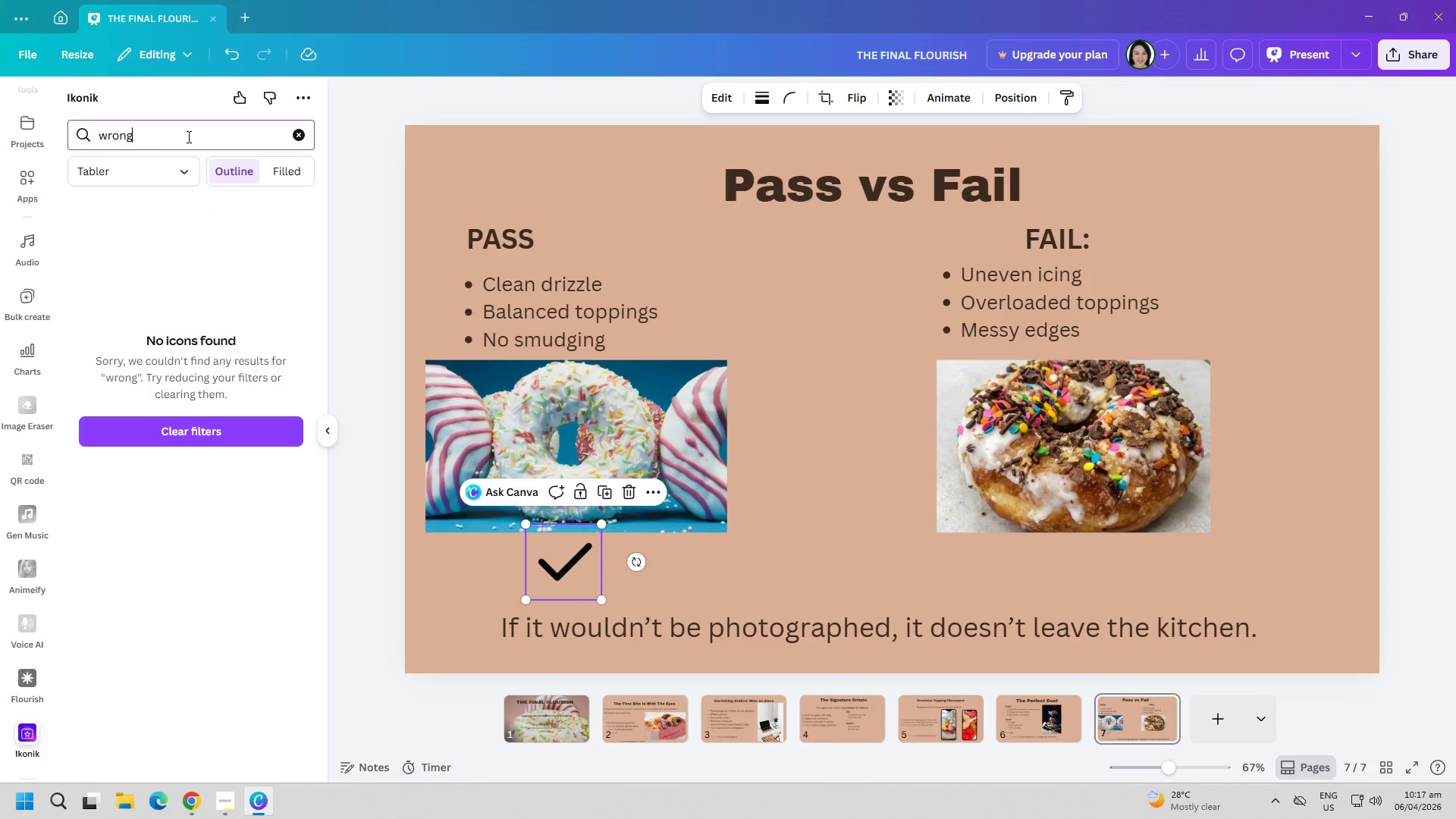 
key(Enter)
 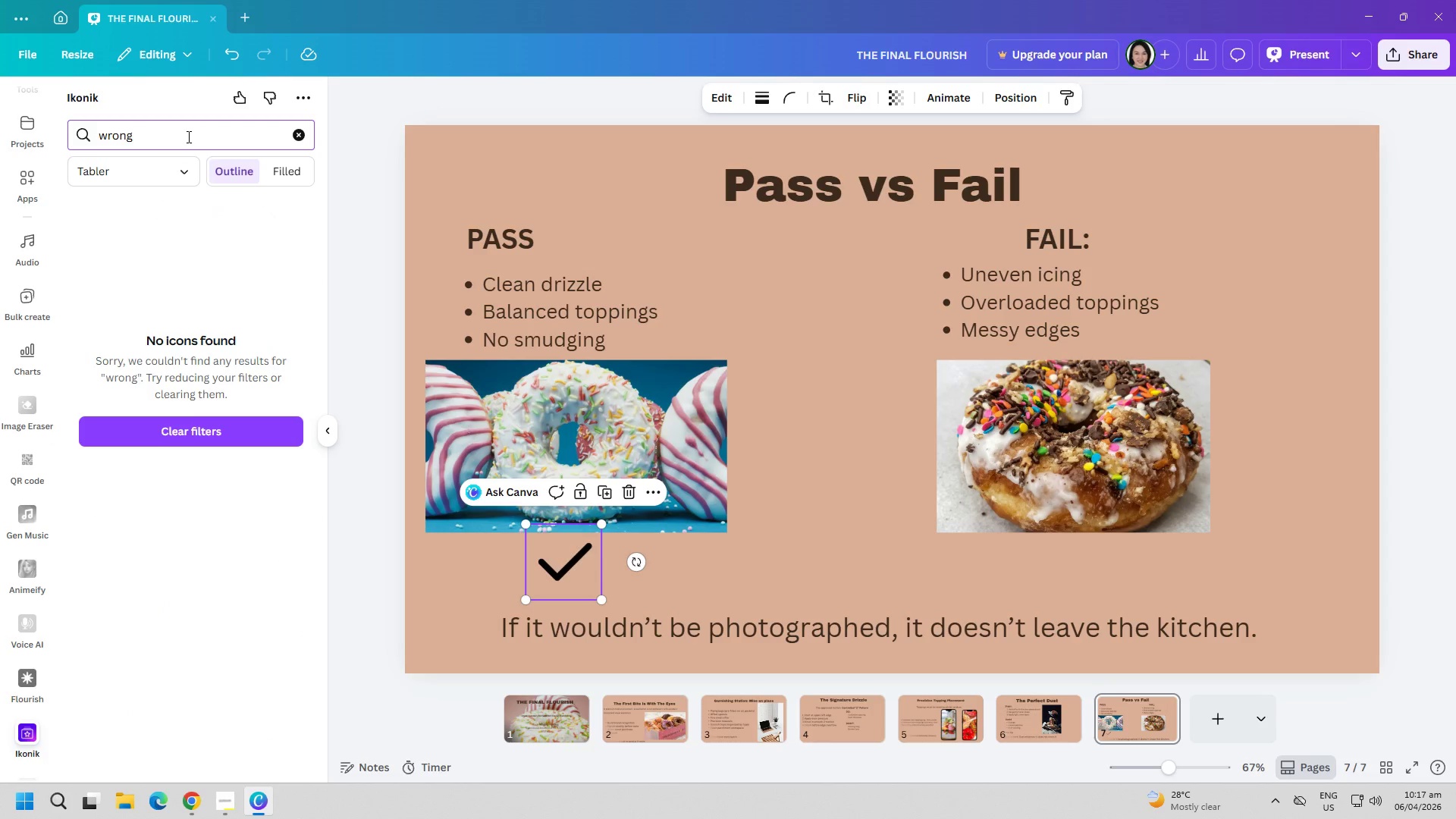 
key(Backspace)
 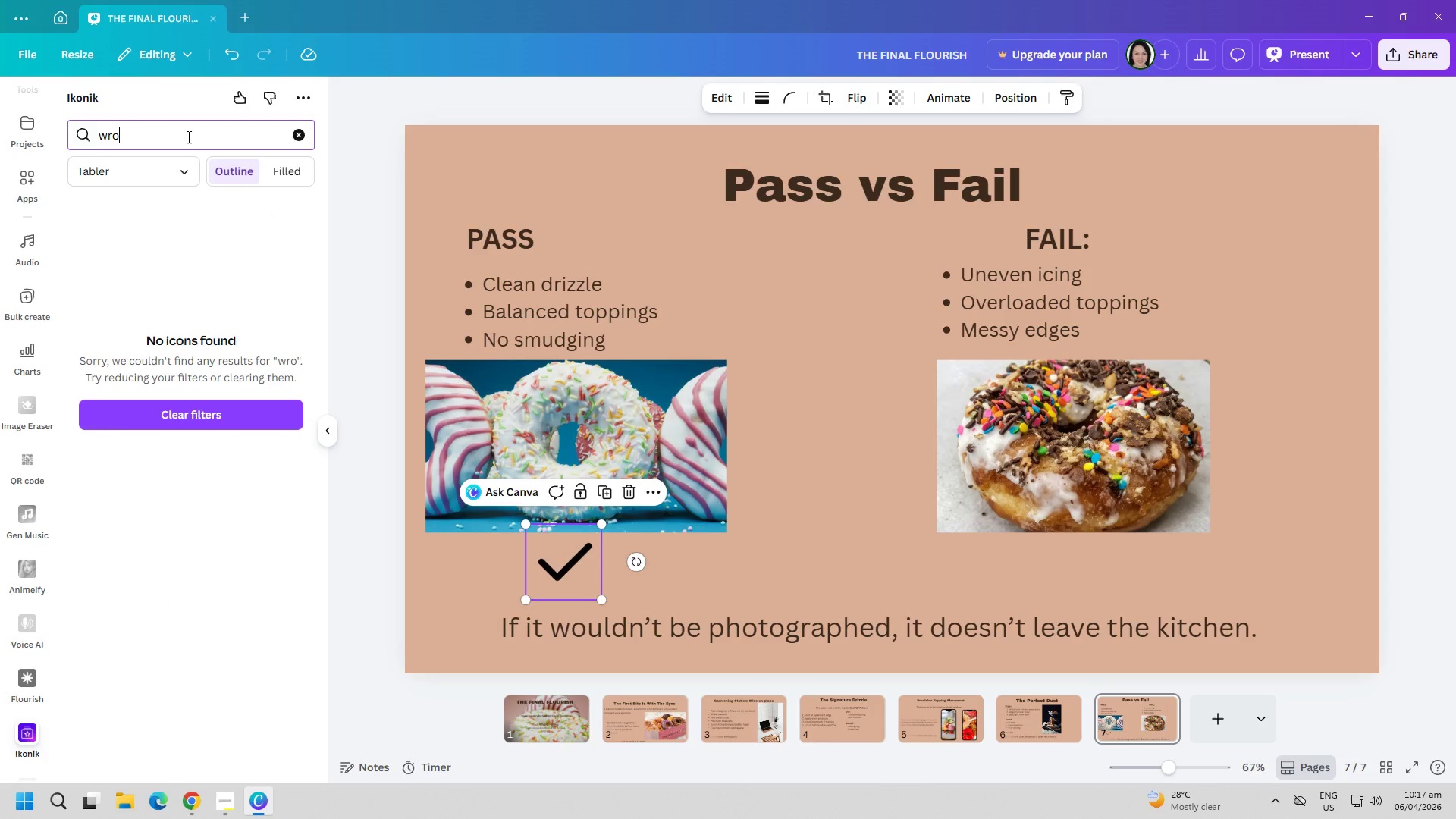 
key(Backspace)
 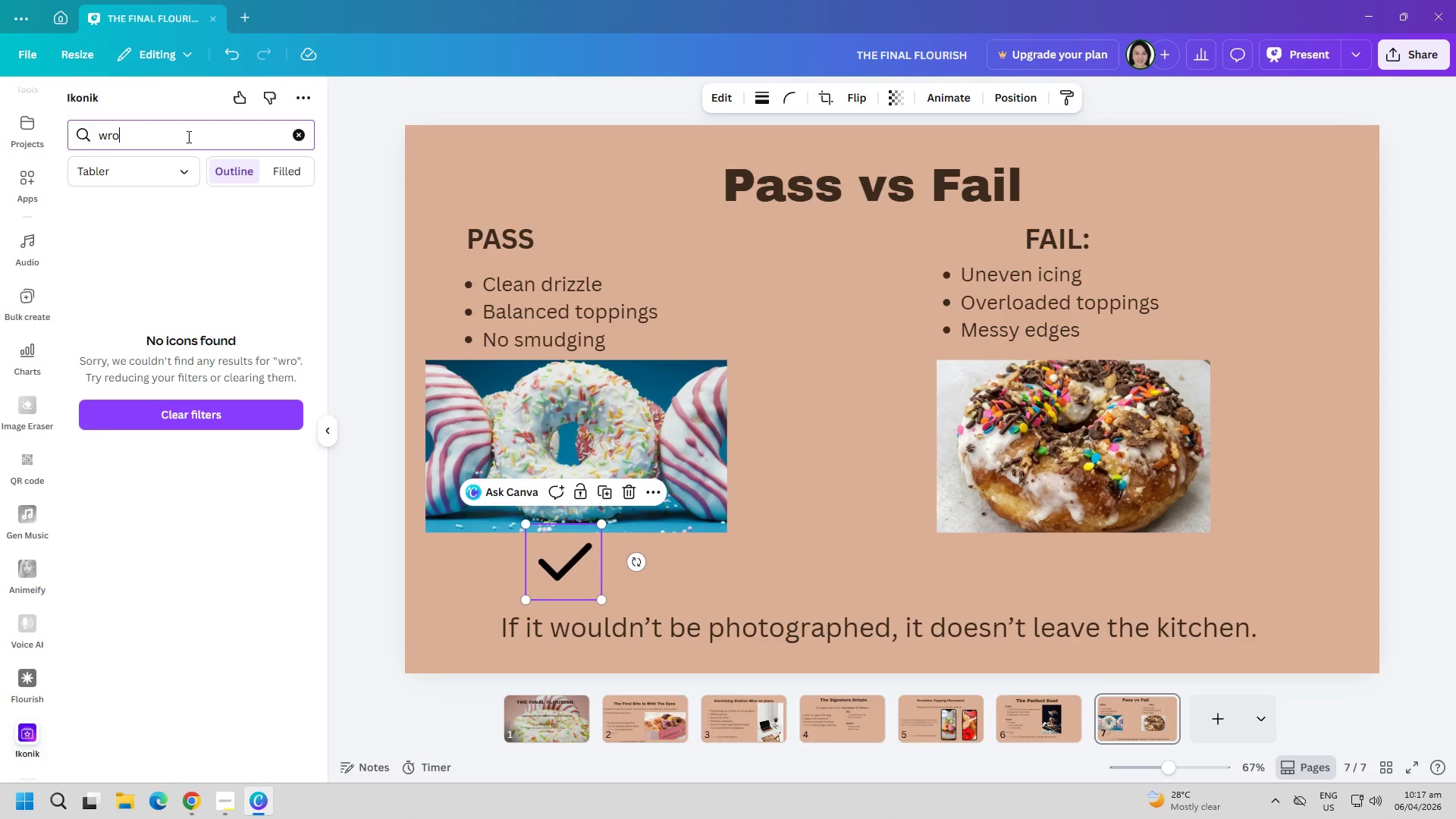 
key(Backspace)
 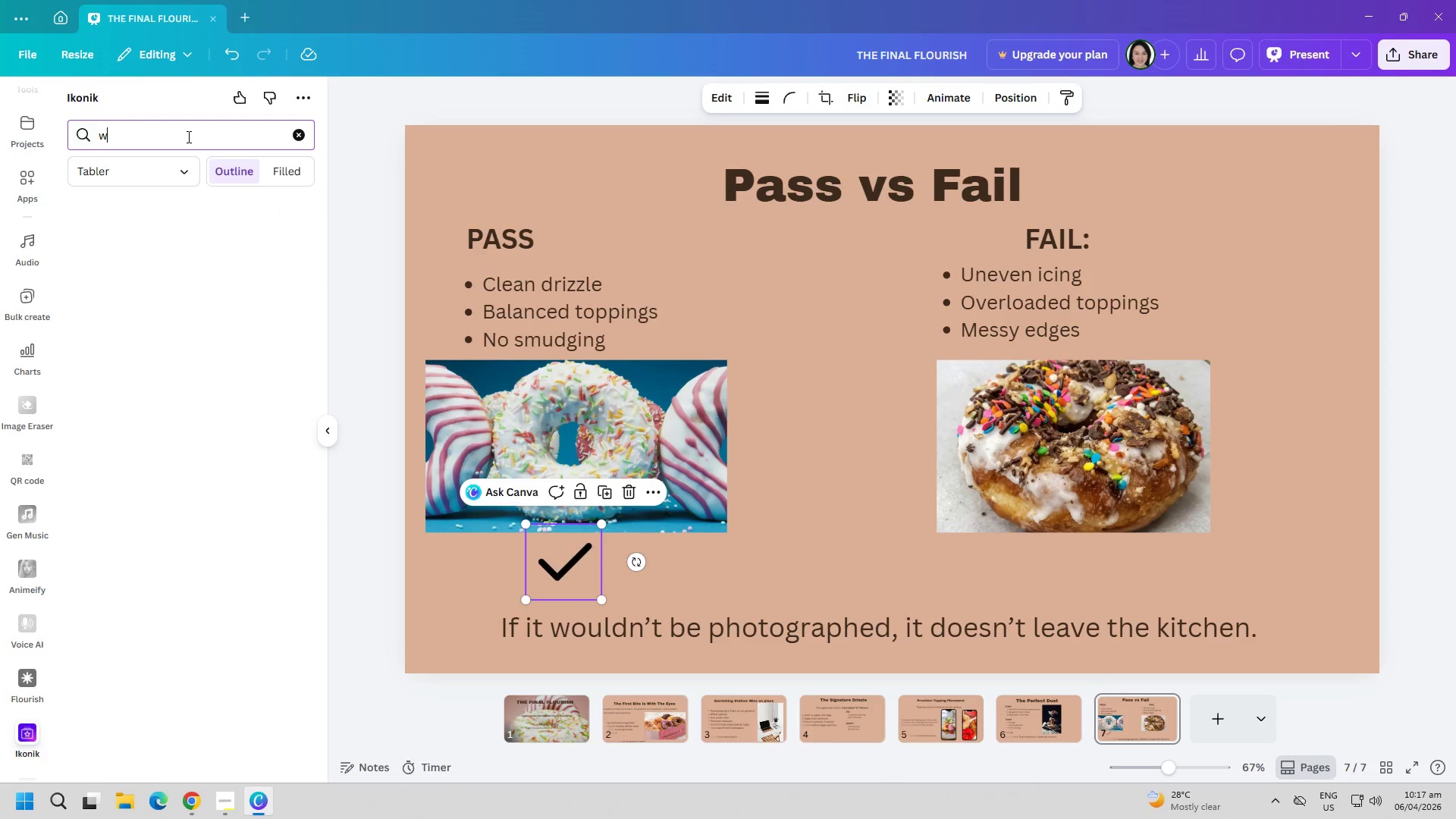 
key(Backspace)
 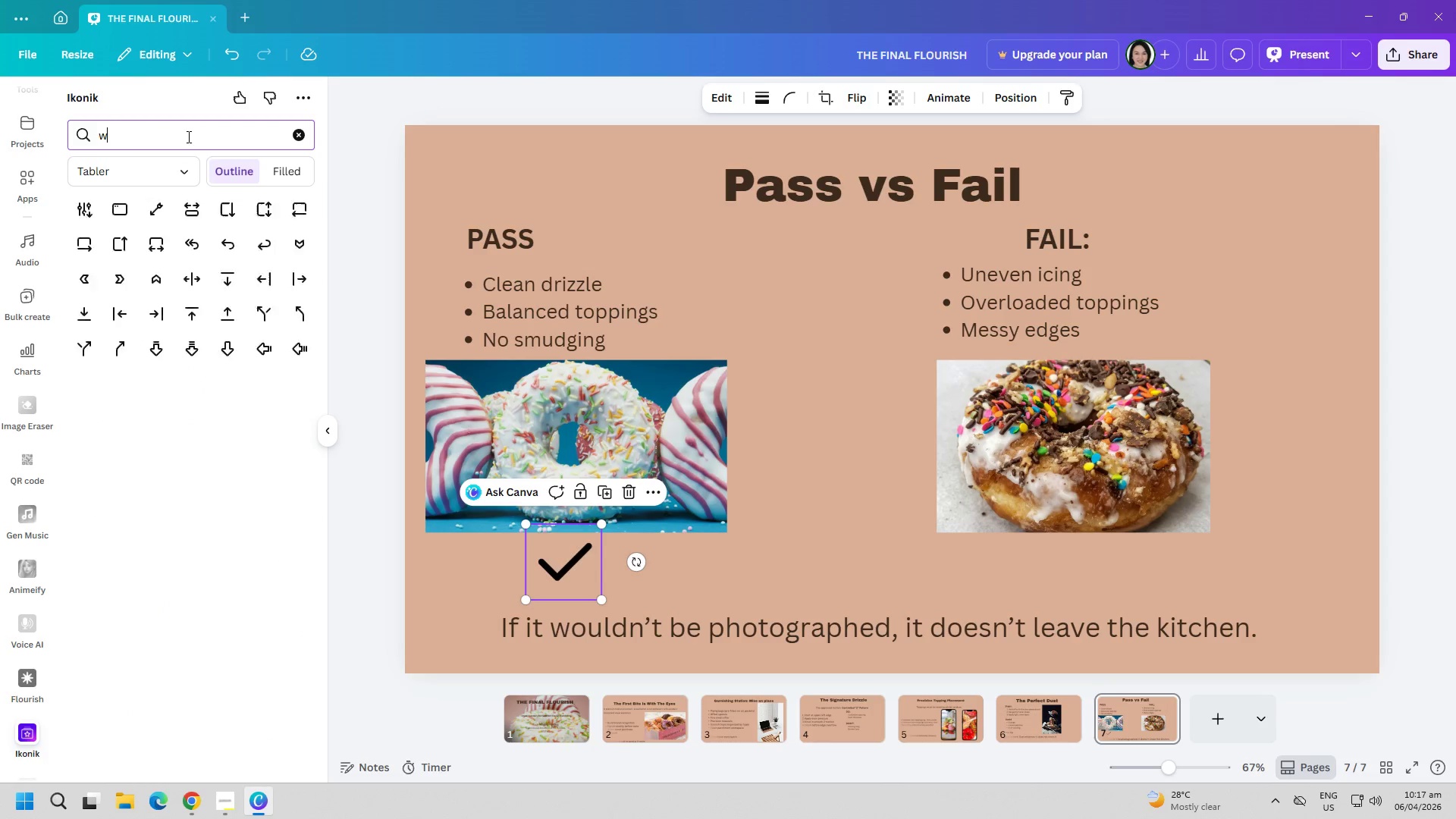 
key(Backspace)
 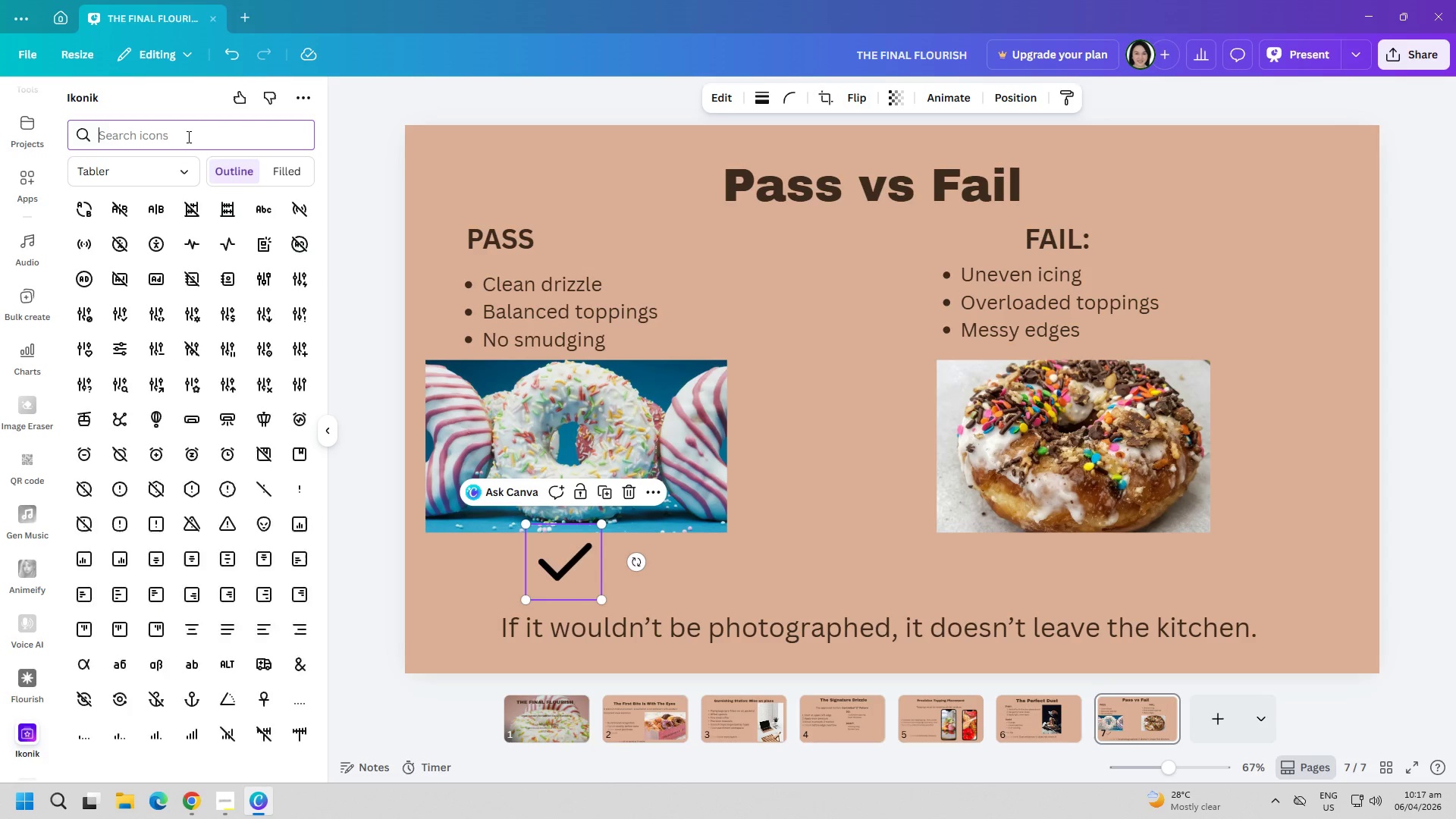 
key(X)
 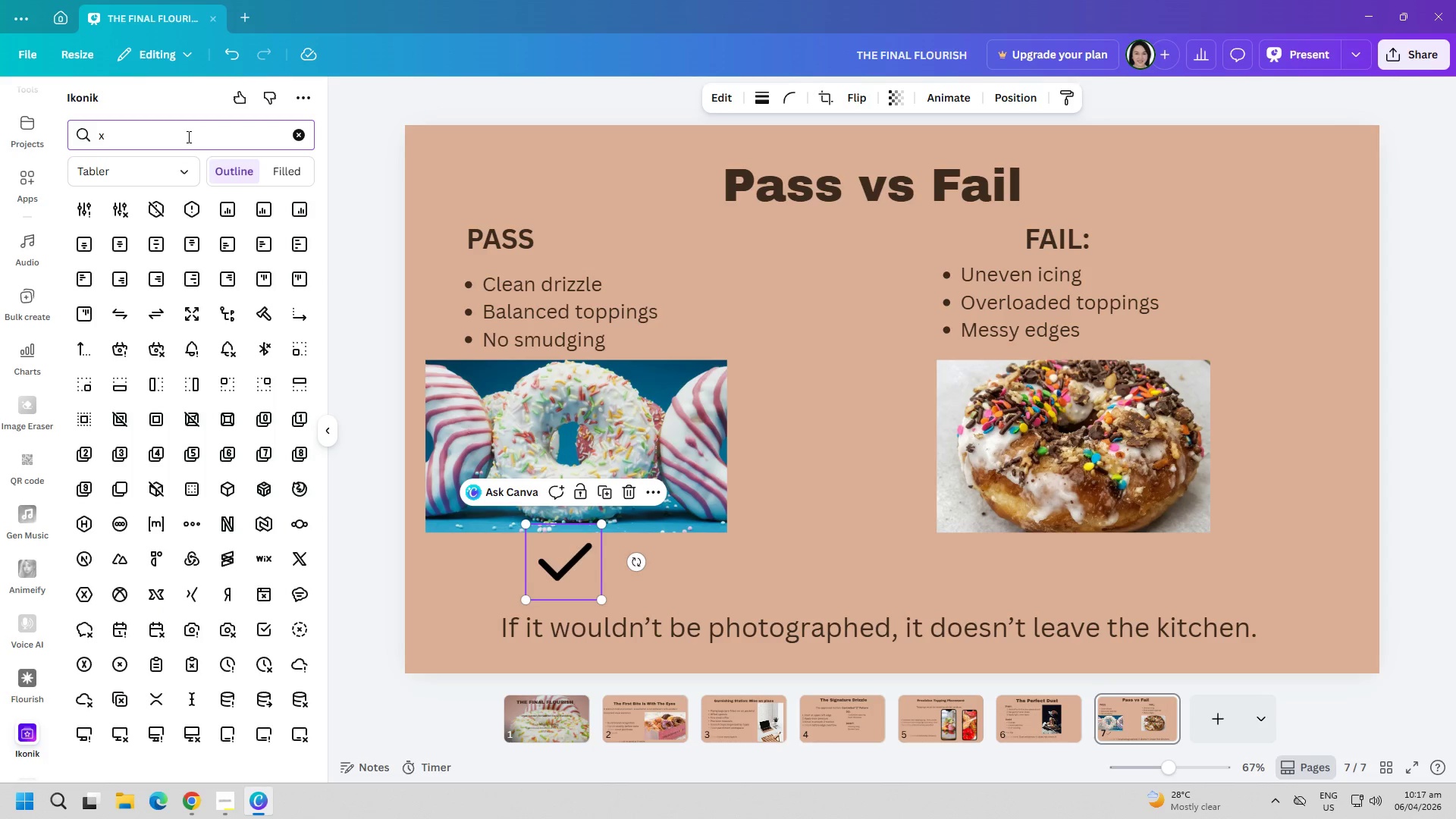 
key(Enter)
 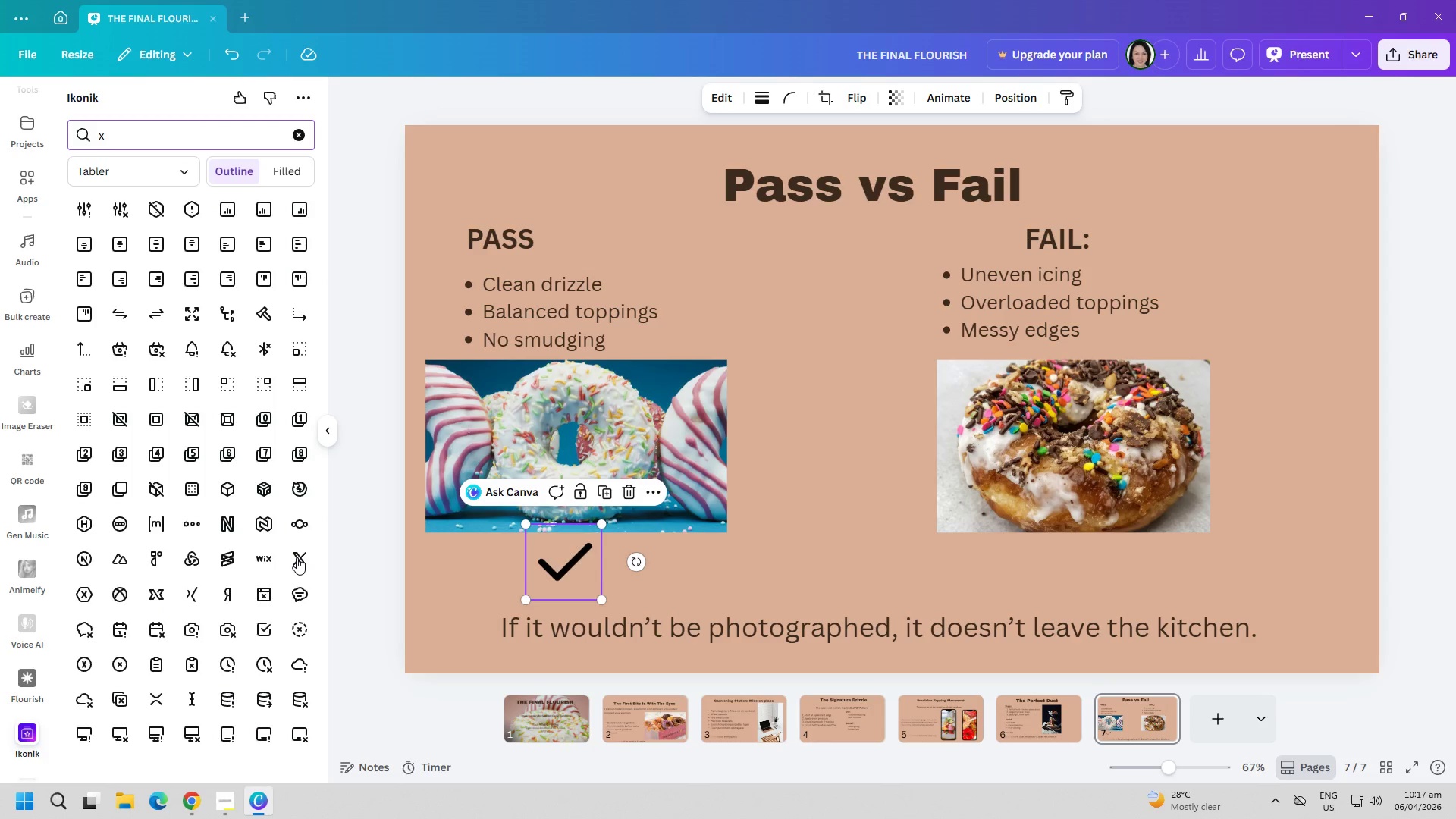 
scroll: coordinate [256, 531], scroll_direction: down, amount: 20.0
 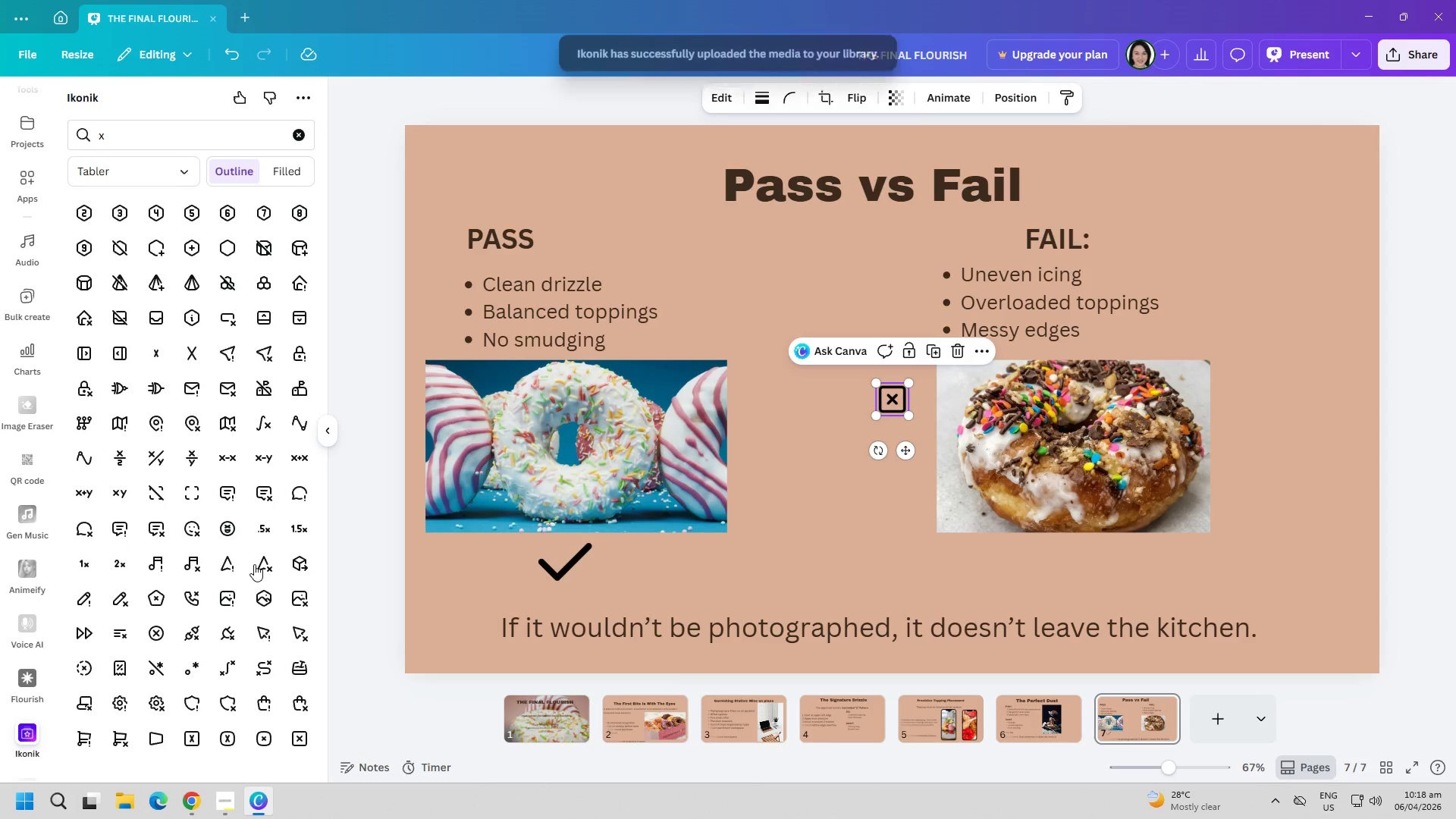 
wait(5.93)
 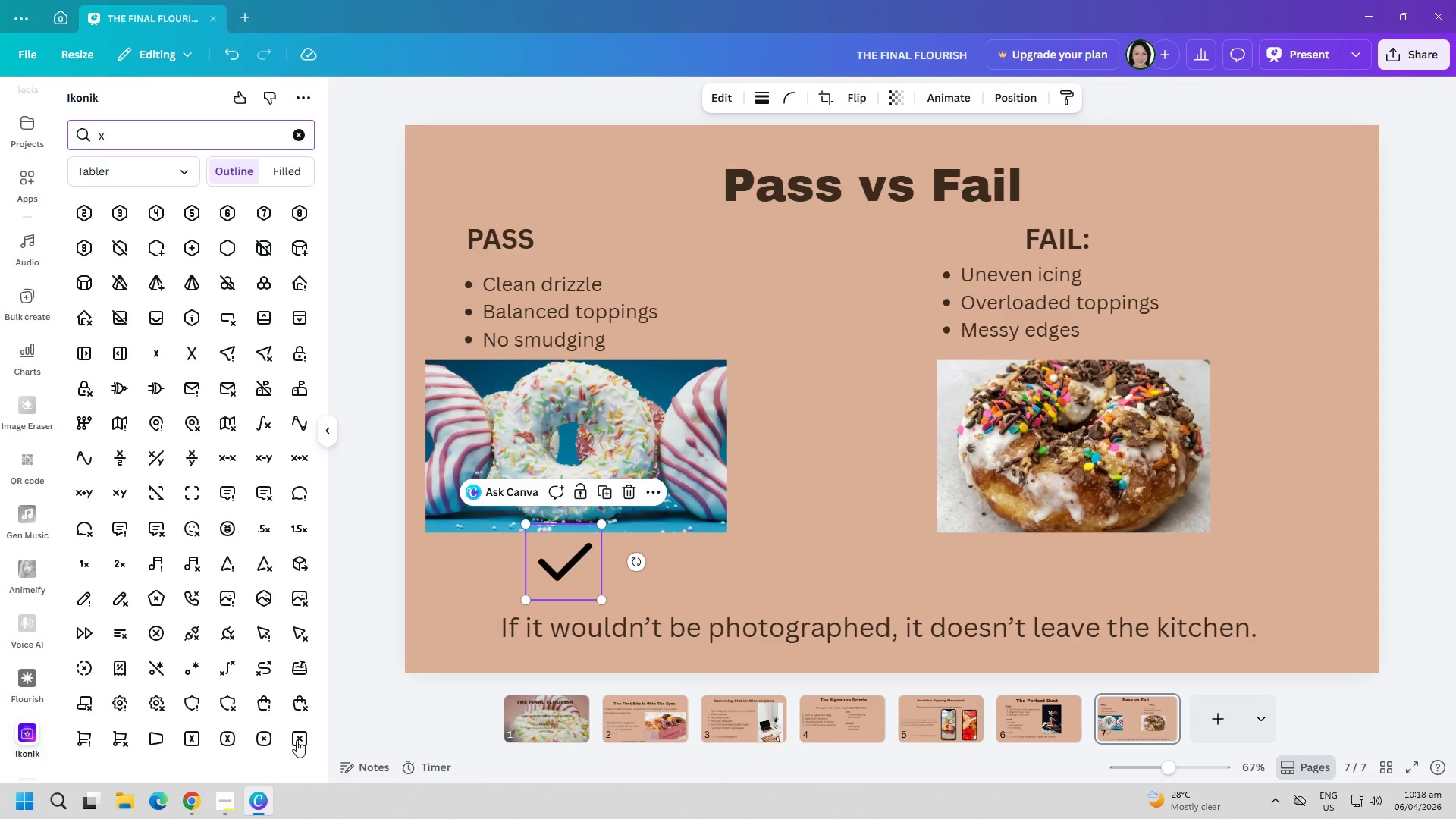 
left_click_drag(start_coordinate=[907, 414], to_coordinate=[991, 486])
 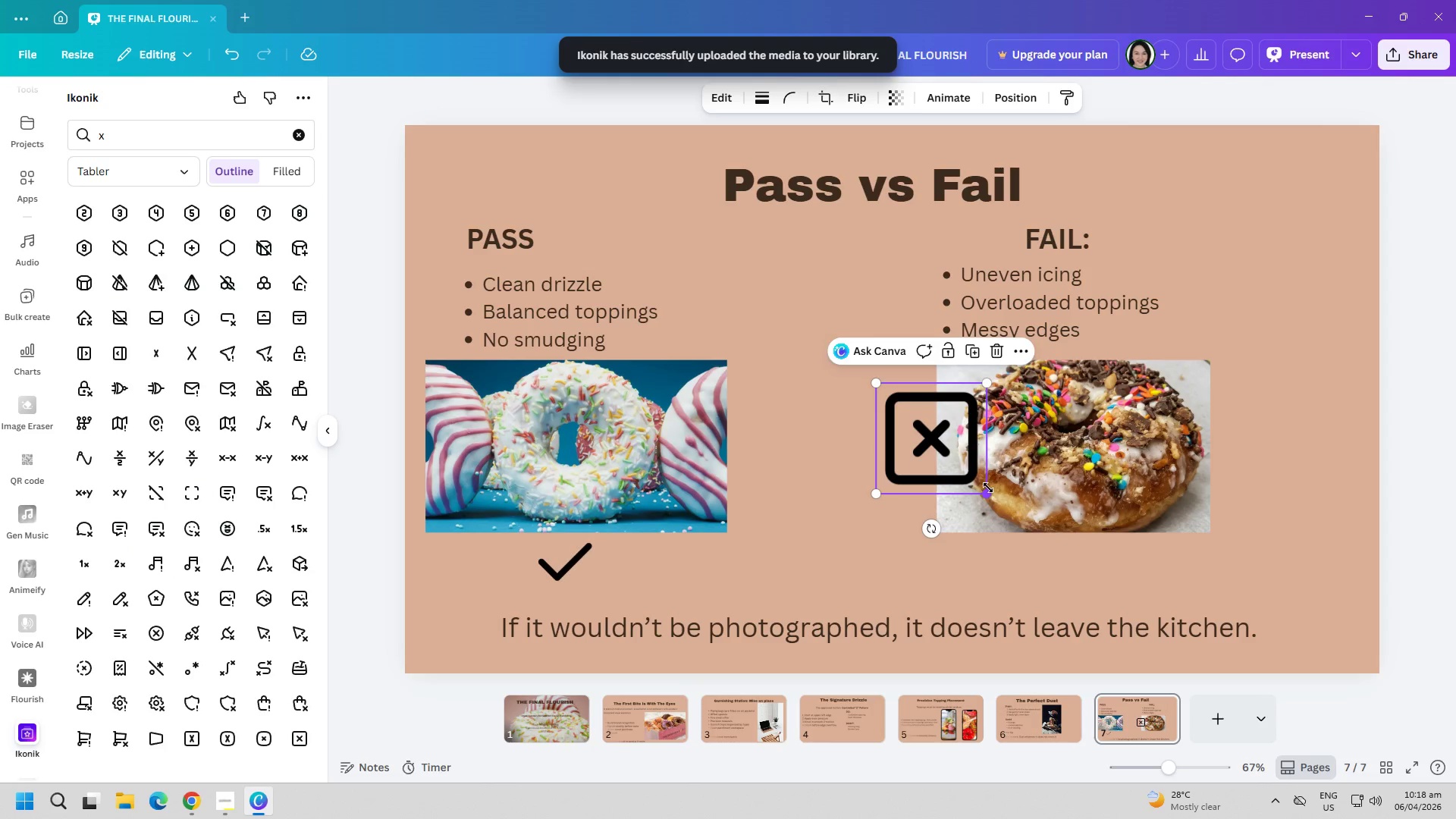 
left_click_drag(start_coordinate=[981, 491], to_coordinate=[946, 461])
 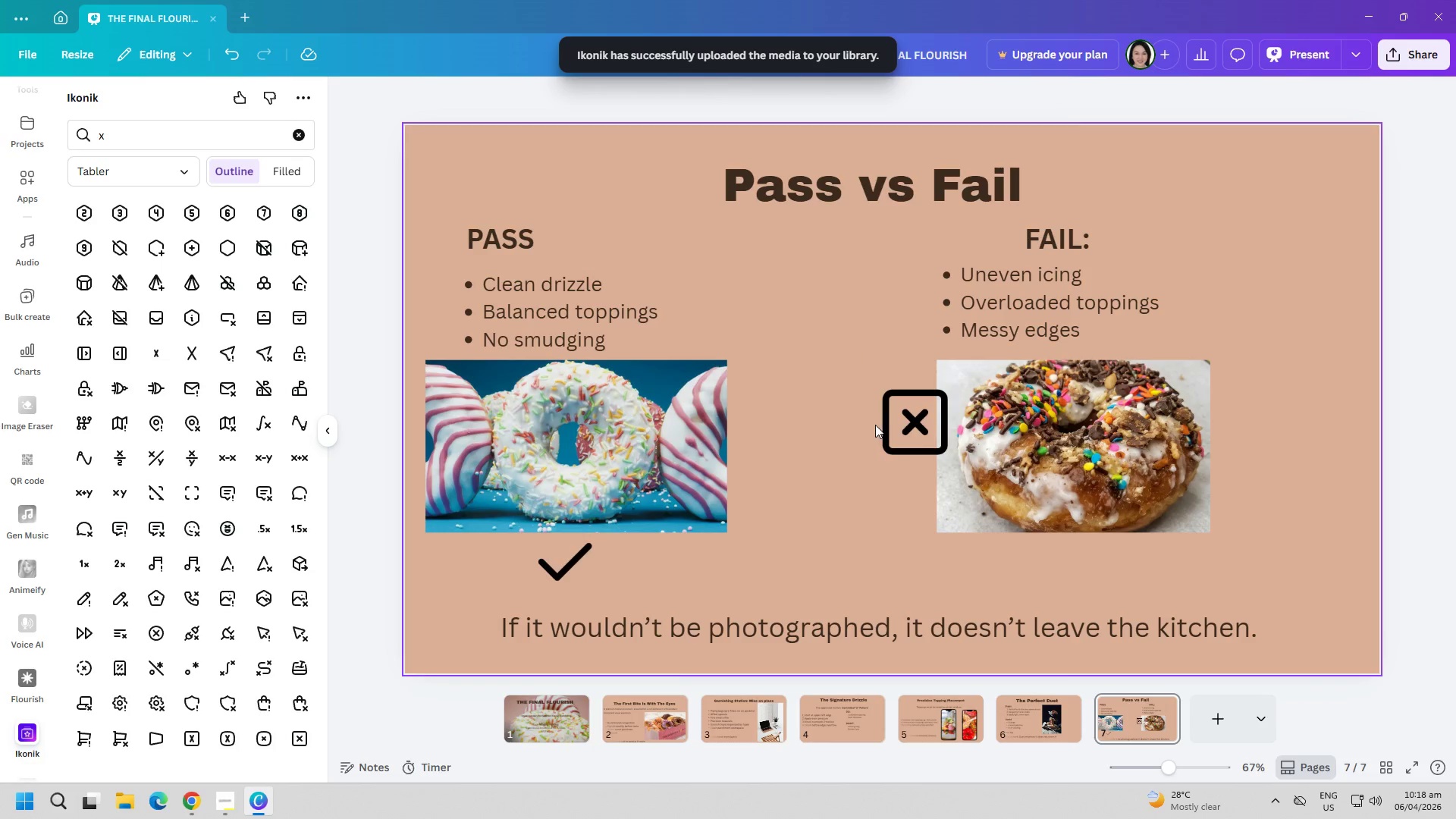 
left_click_drag(start_coordinate=[918, 428], to_coordinate=[1095, 579])
 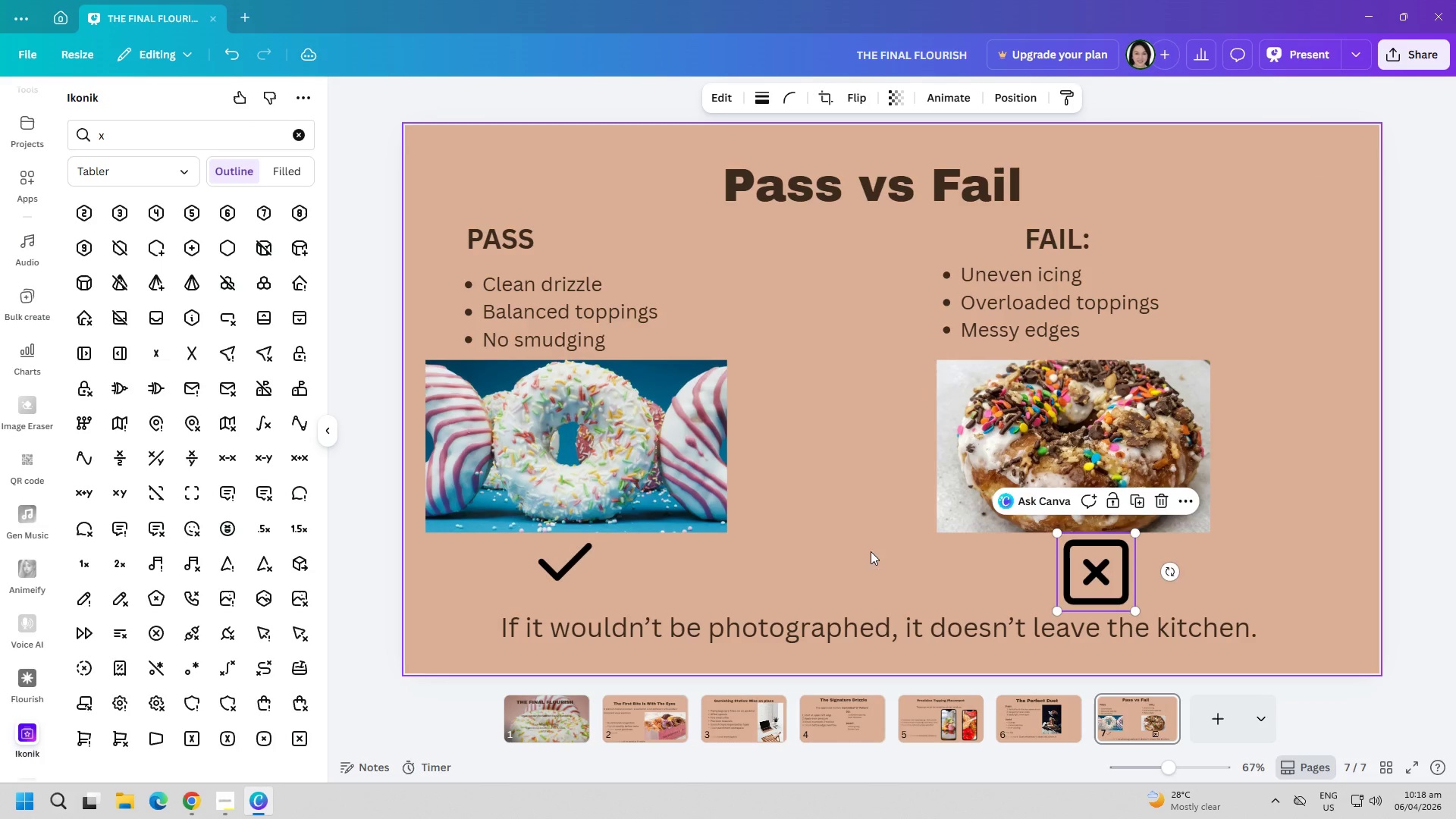 
left_click([809, 539])
 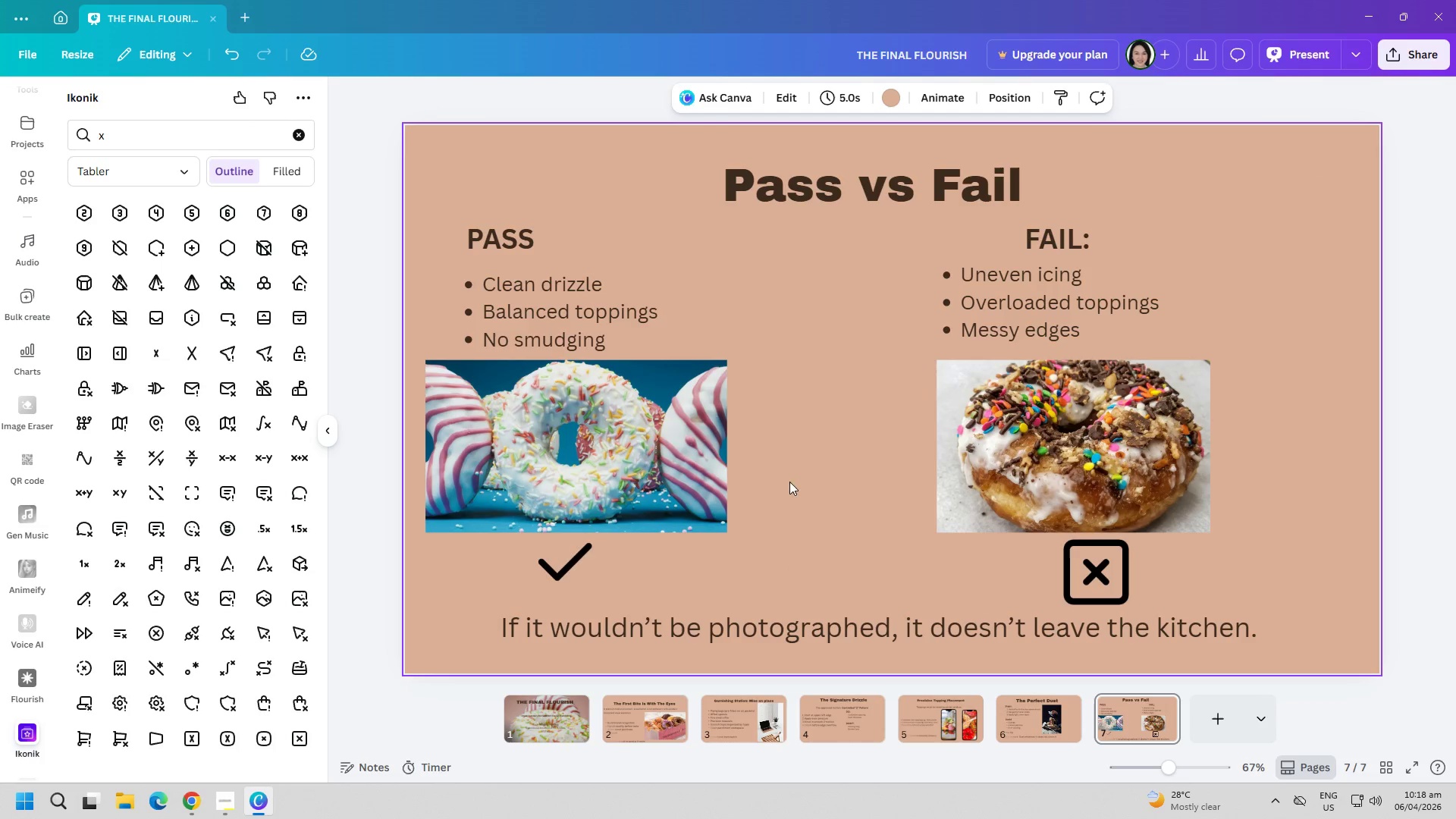 
left_click([1125, 573])
 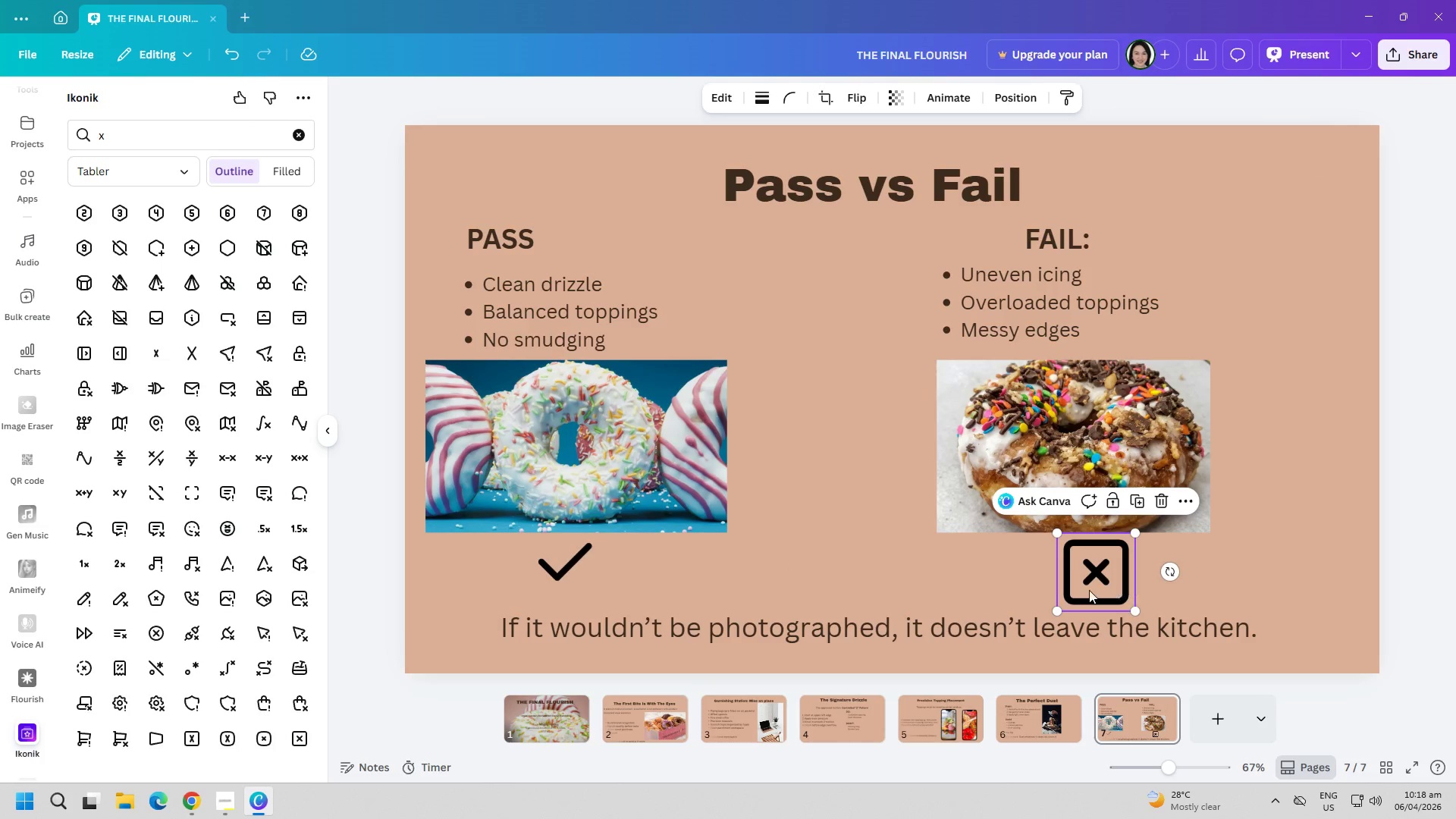 
key(Delete)
 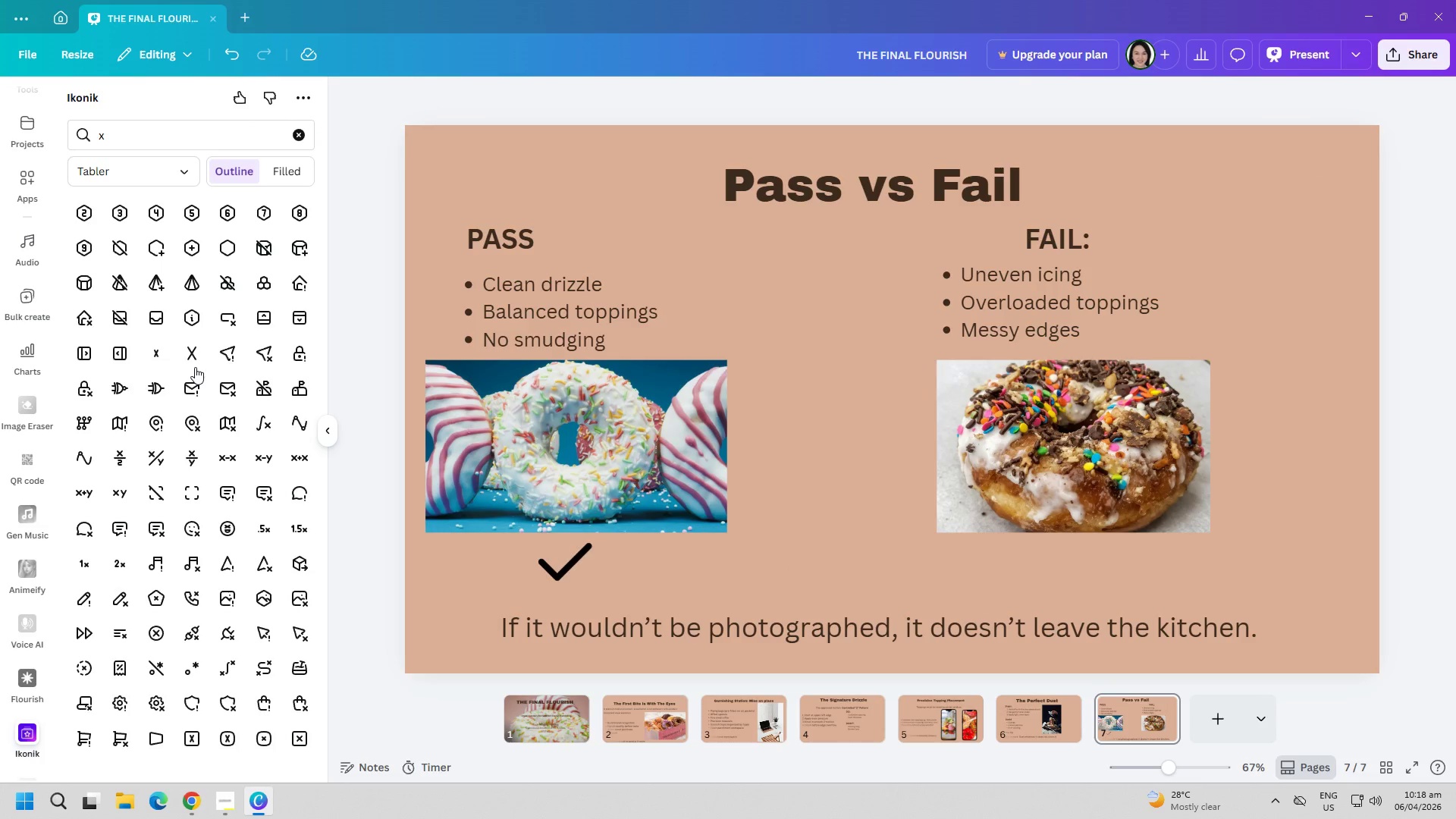 
left_click([192, 360])
 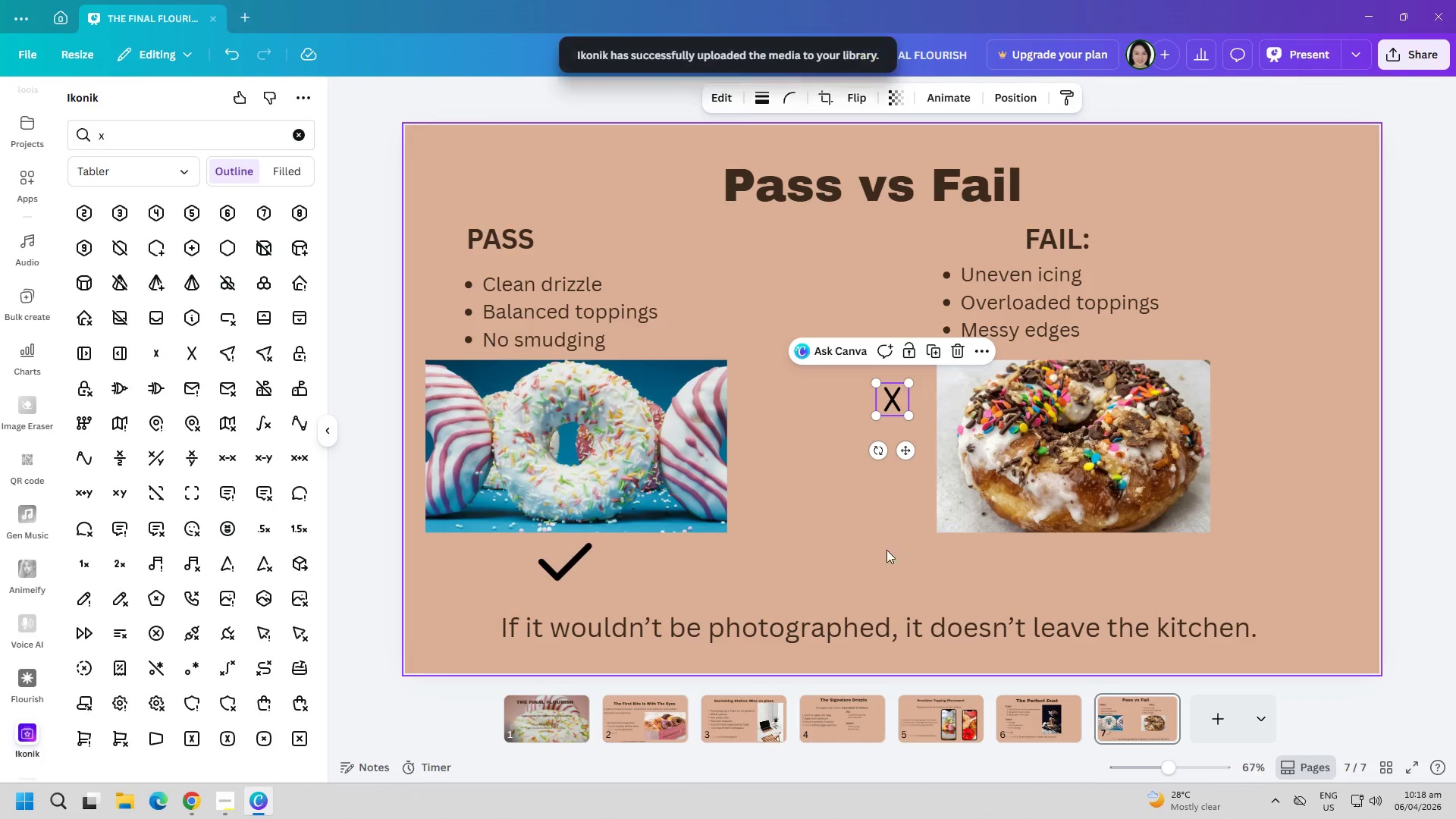 
left_click_drag(start_coordinate=[908, 418], to_coordinate=[930, 443])
 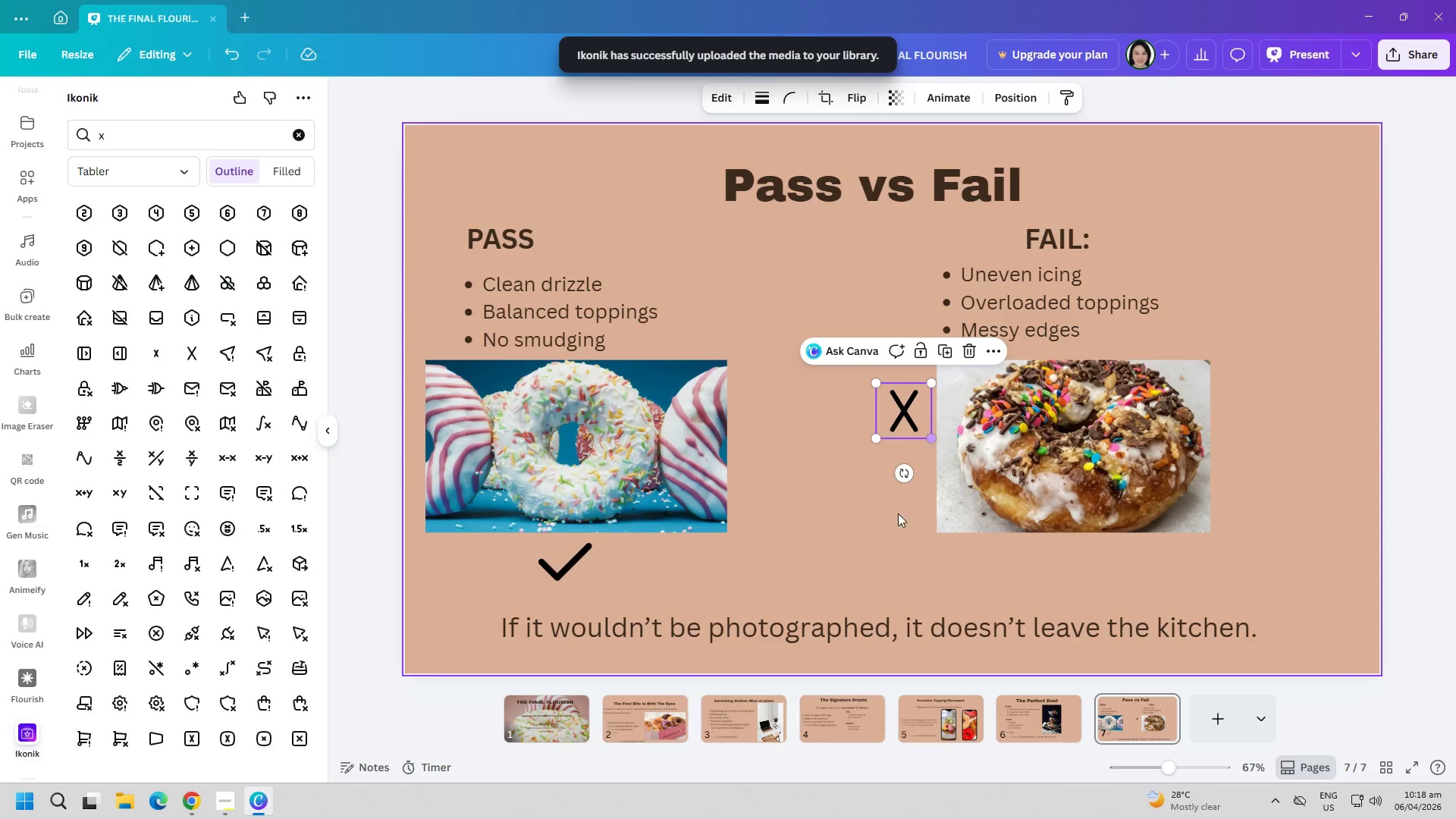 
left_click([890, 522])
 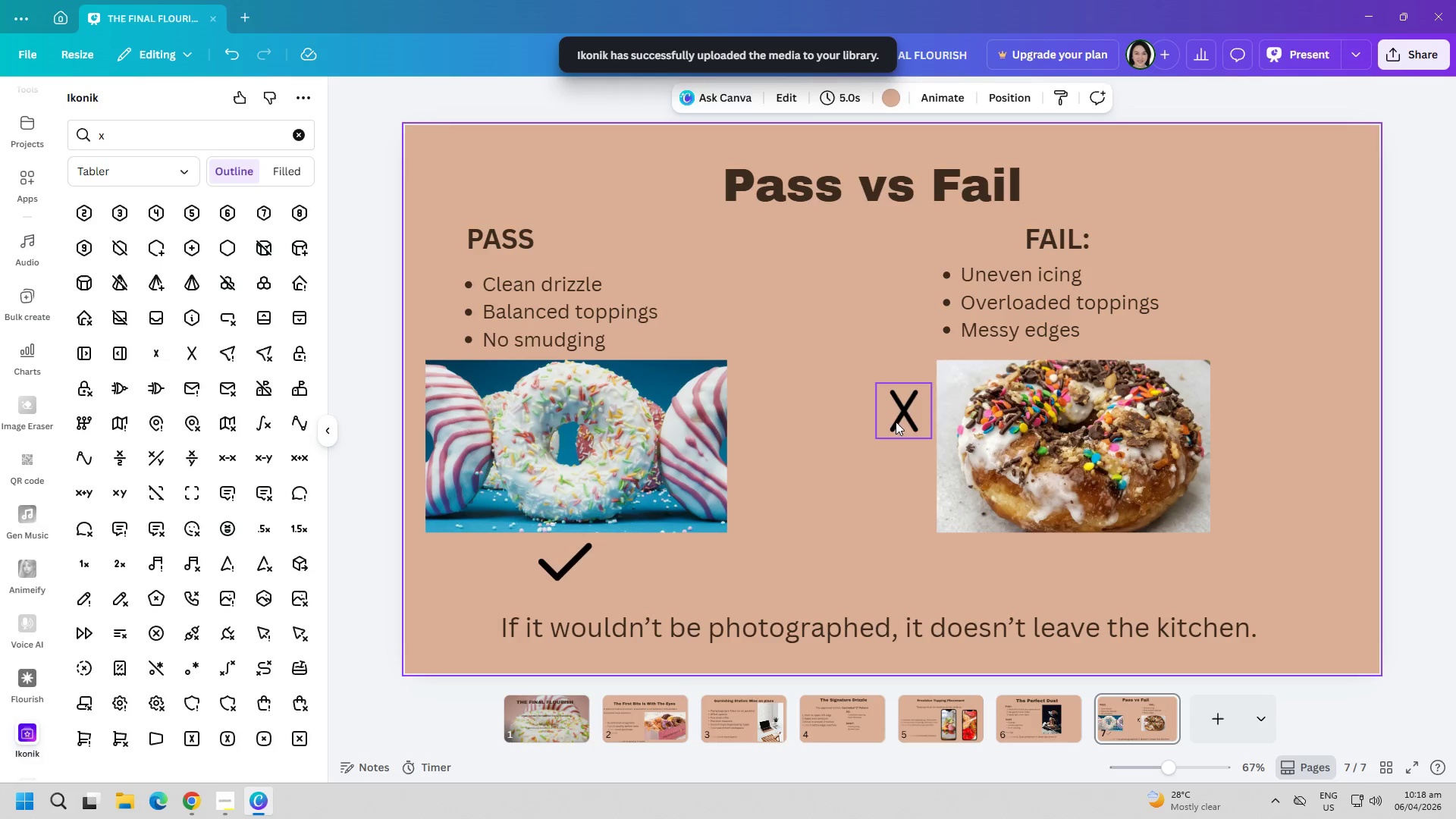 
left_click_drag(start_coordinate=[916, 401], to_coordinate=[1098, 551])
 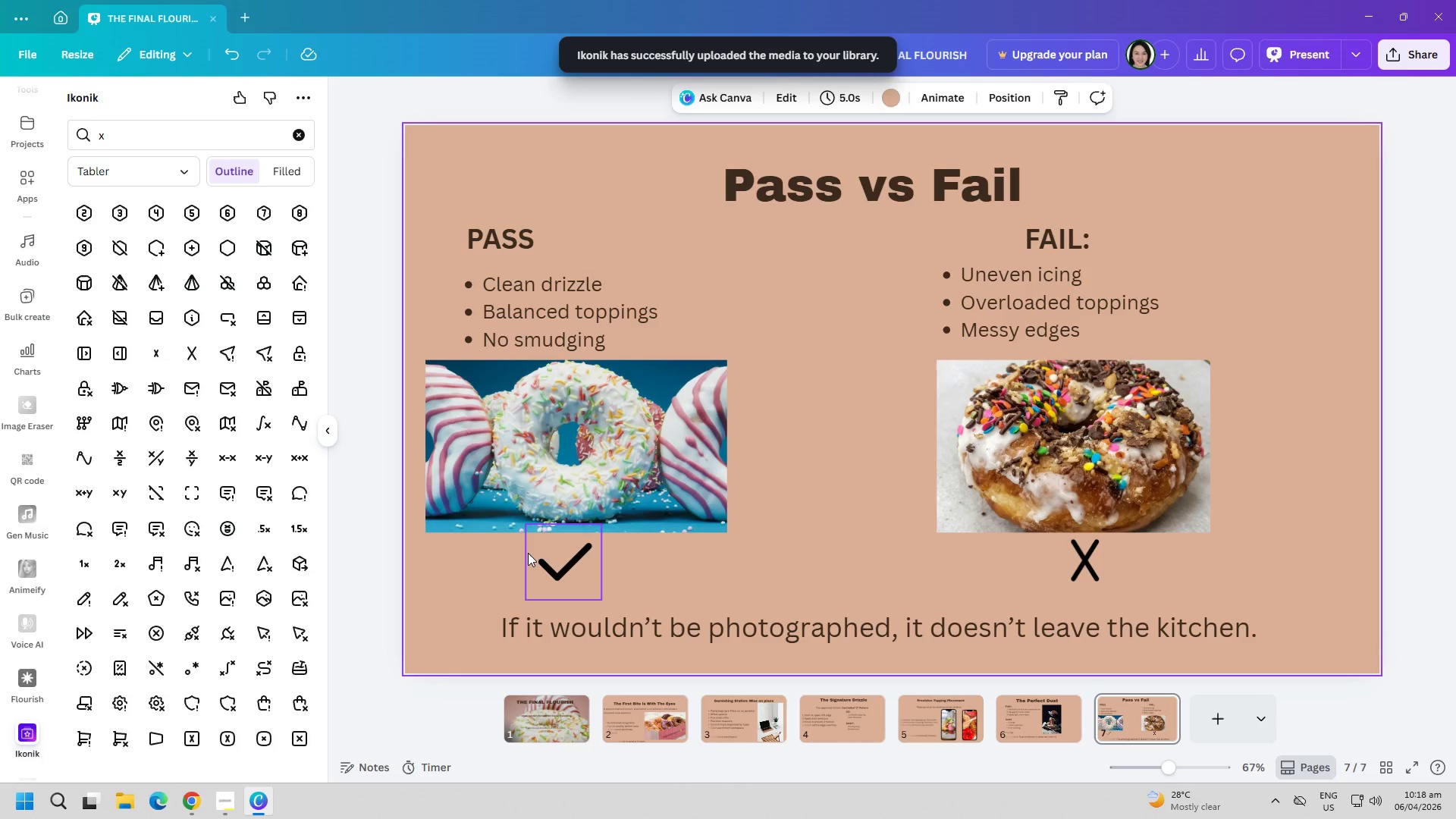 
double_click([528, 556])
 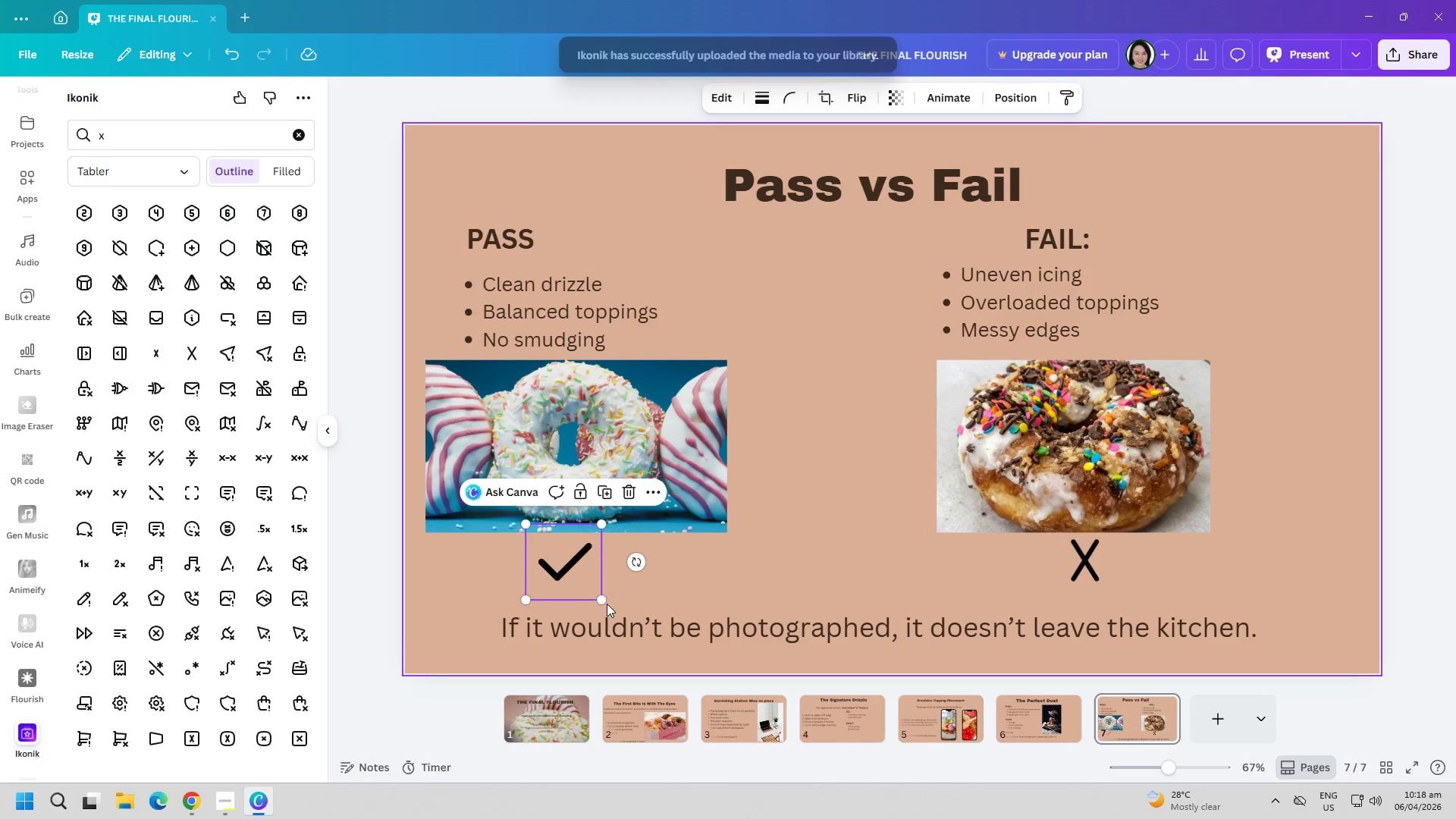 
left_click_drag(start_coordinate=[601, 602], to_coordinate=[582, 588])
 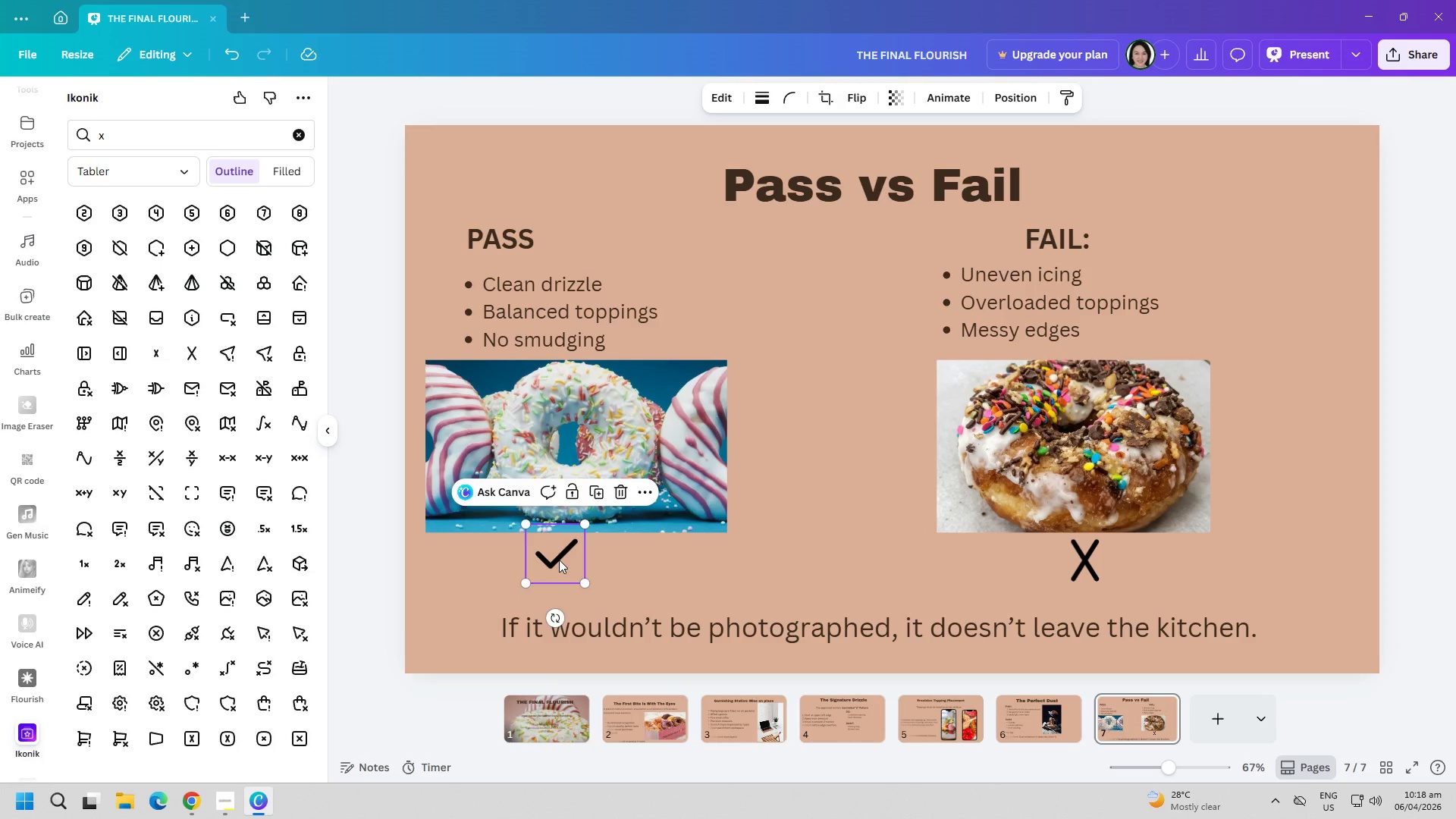 
left_click_drag(start_coordinate=[559, 560], to_coordinate=[453, 566])
 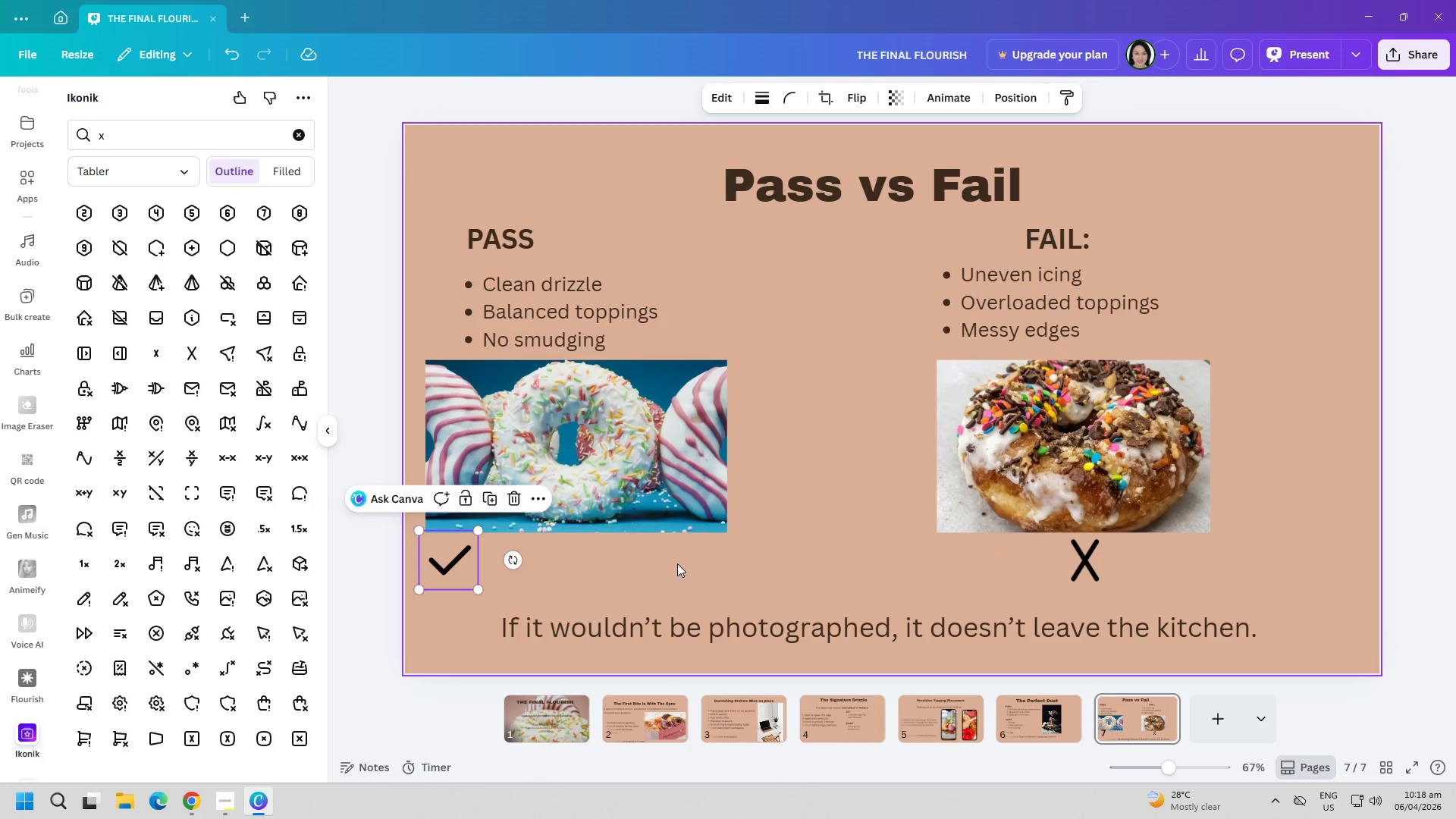 
left_click([679, 563])
 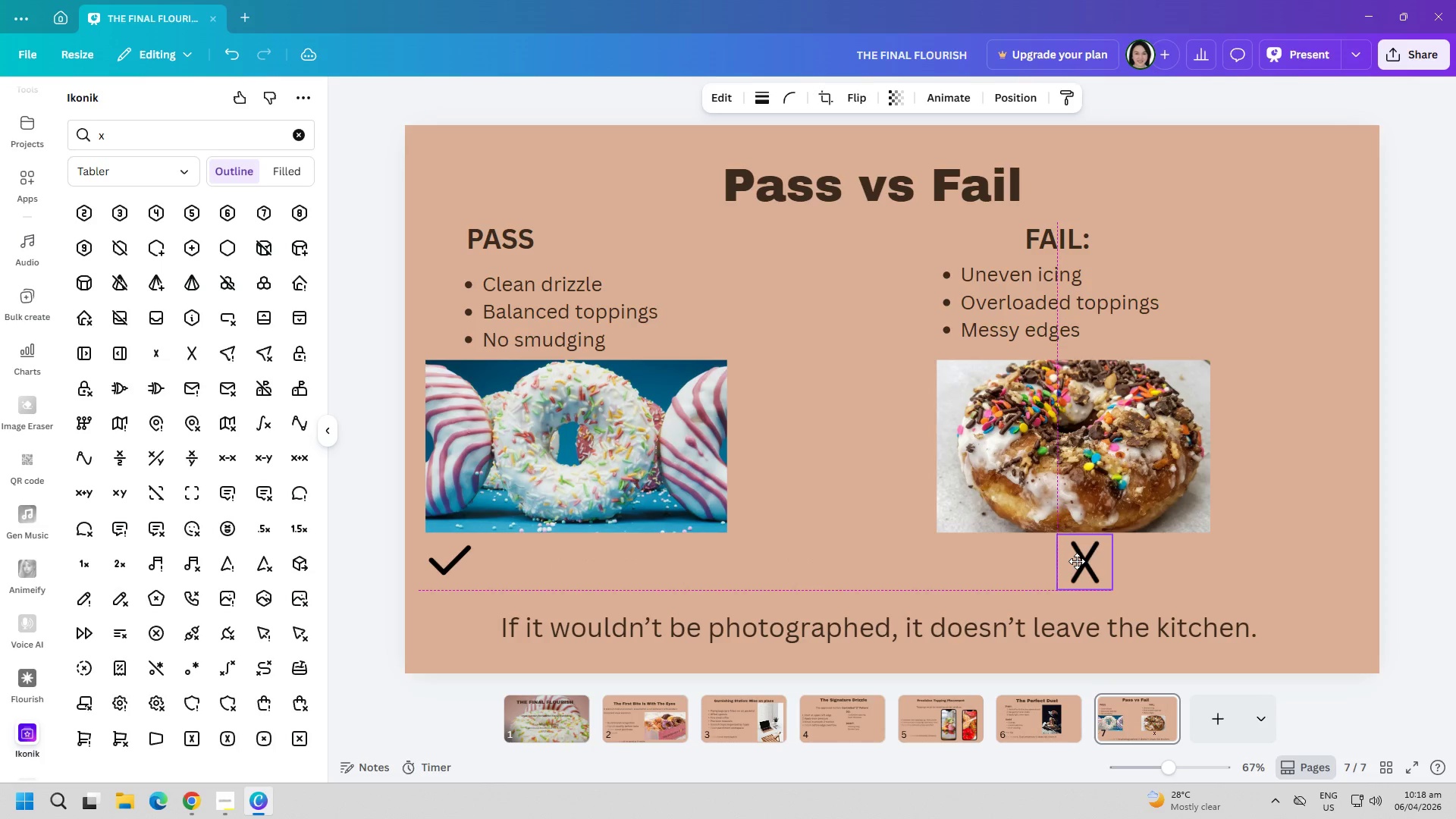 
left_click_drag(start_coordinate=[1114, 592], to_coordinate=[1106, 588])
 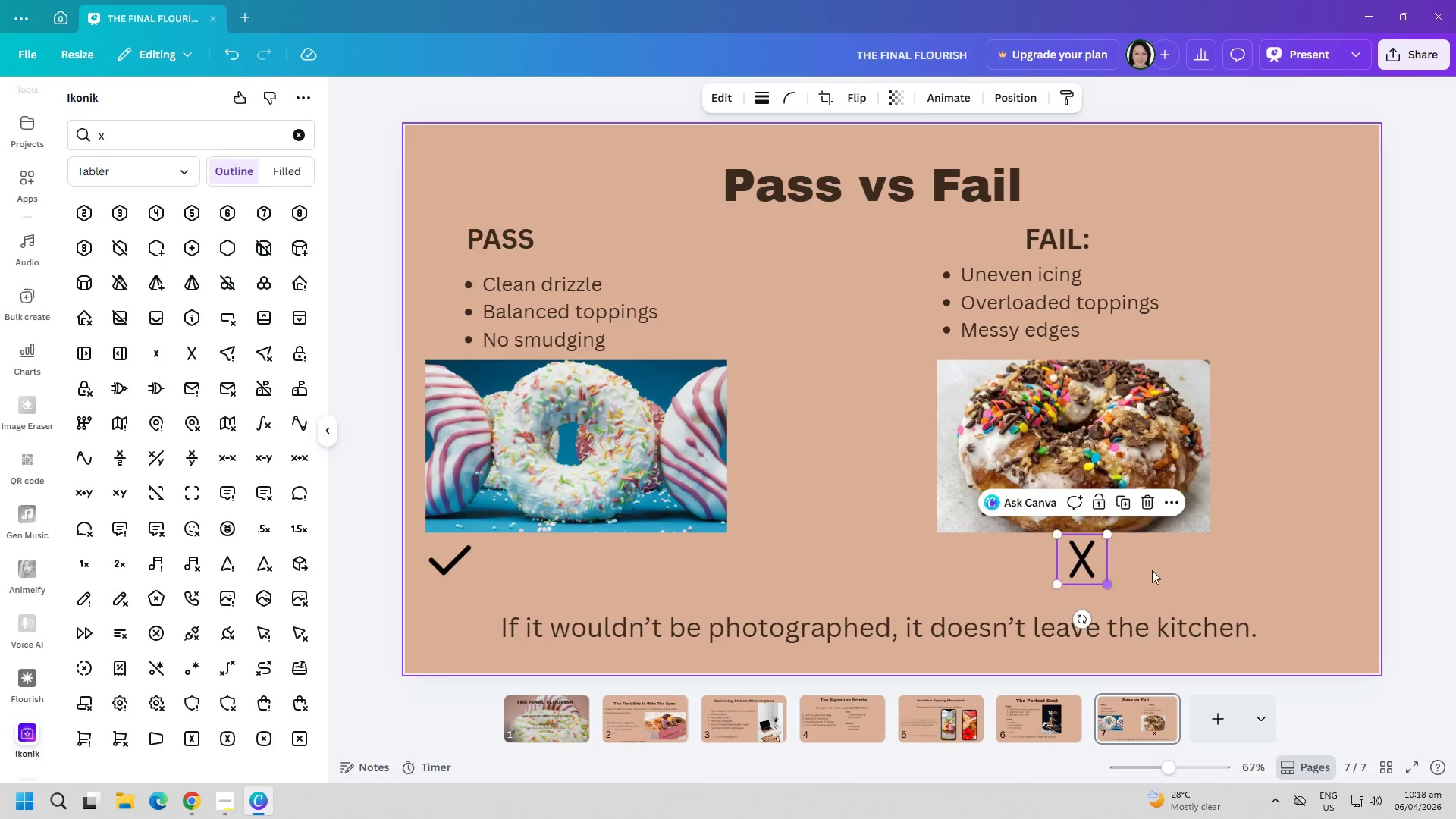 
left_click([1167, 563])
 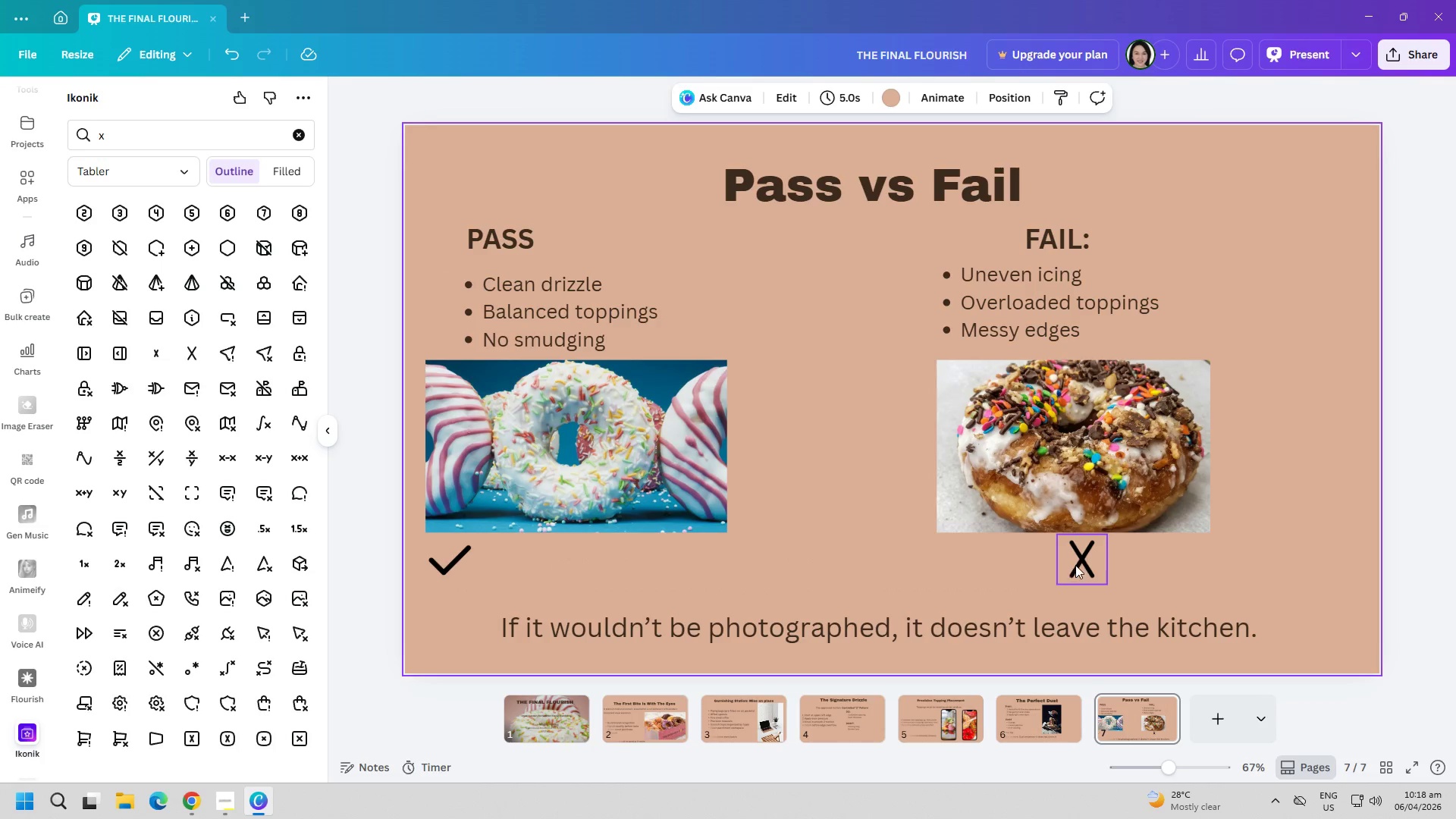 
left_click_drag(start_coordinate=[1078, 565], to_coordinate=[1065, 490])
 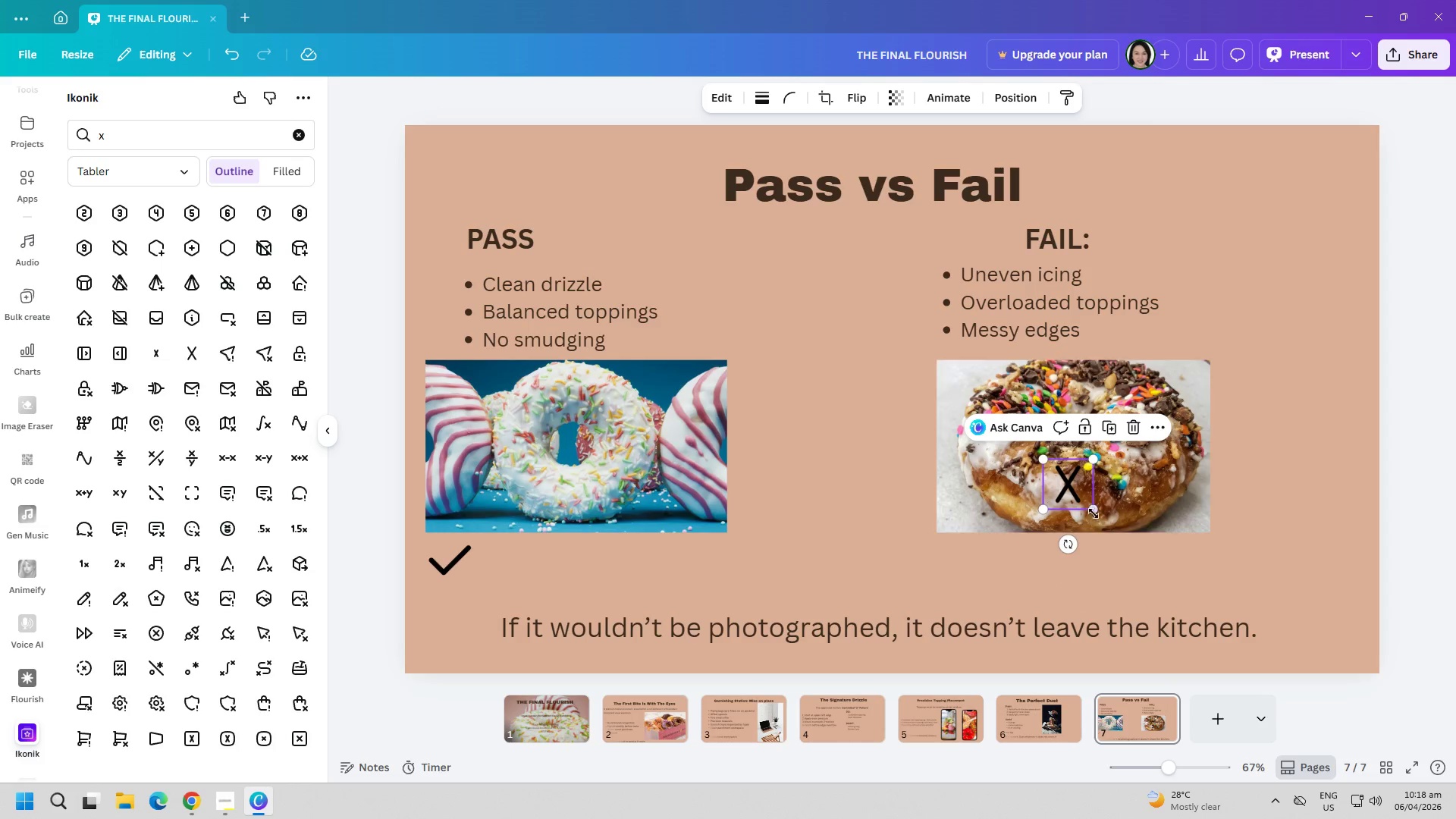 
left_click_drag(start_coordinate=[1094, 512], to_coordinate=[1116, 525])
 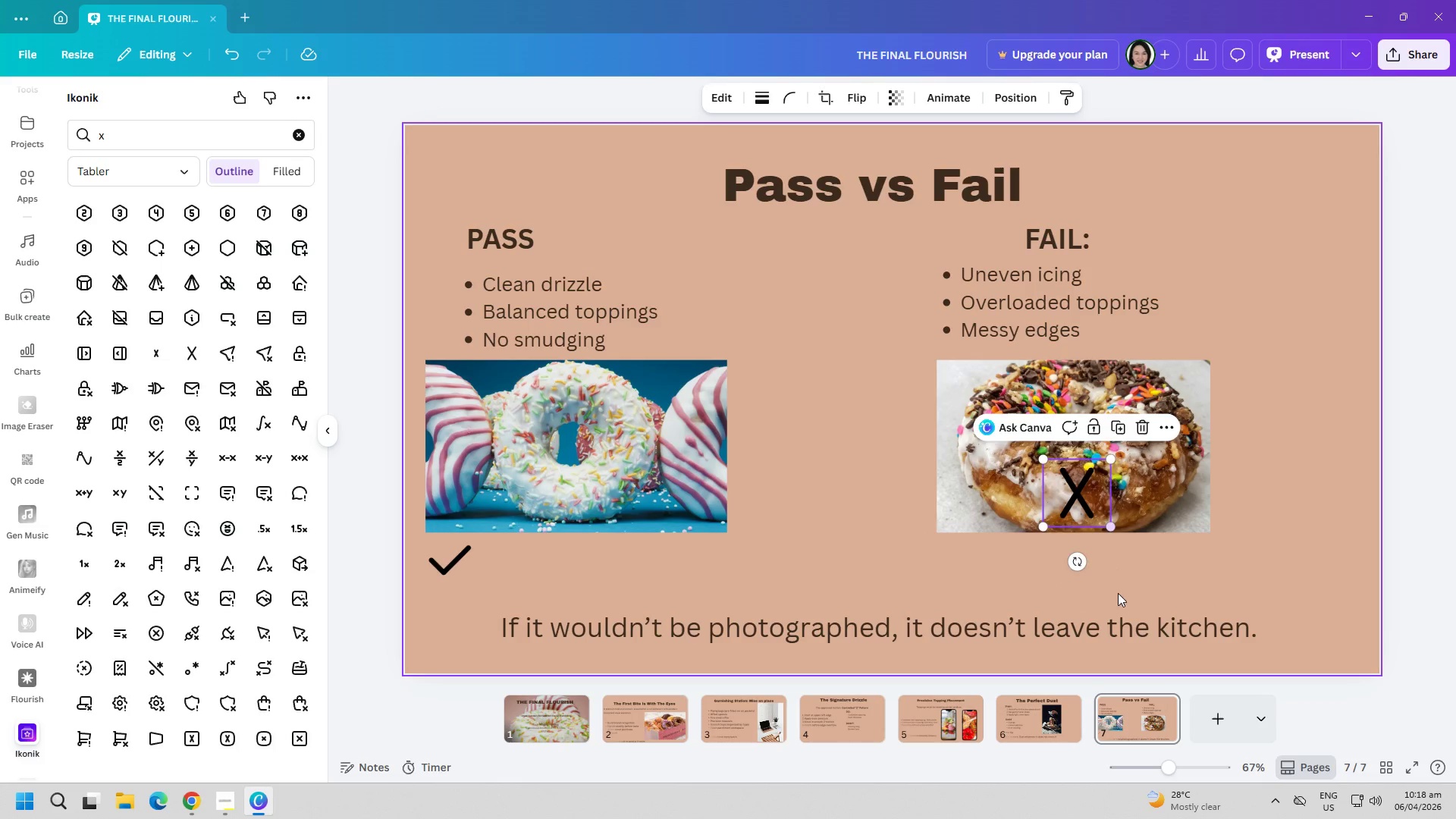 
left_click([1118, 593])
 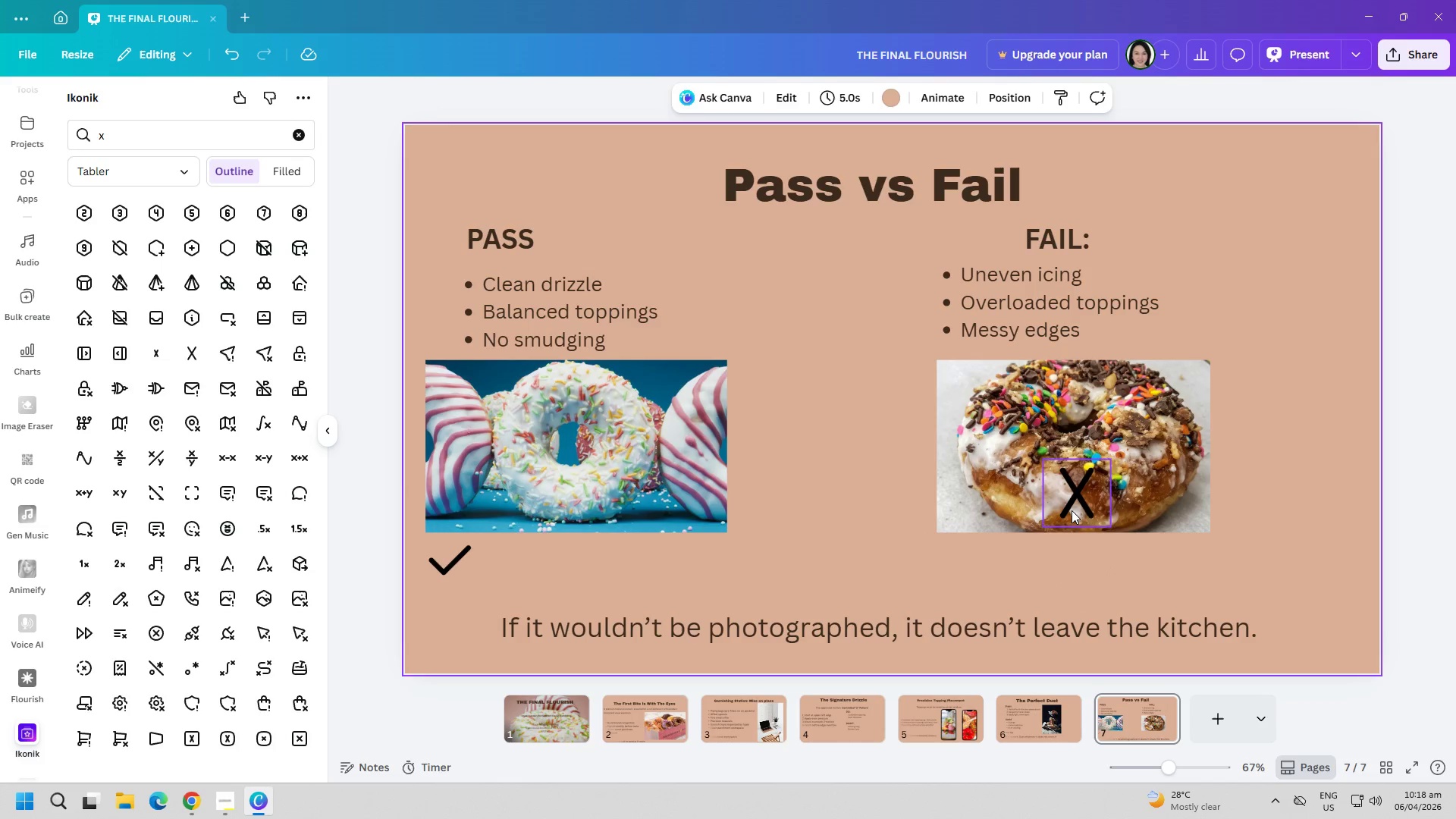 
left_click_drag(start_coordinate=[1085, 511], to_coordinate=[1093, 524])
 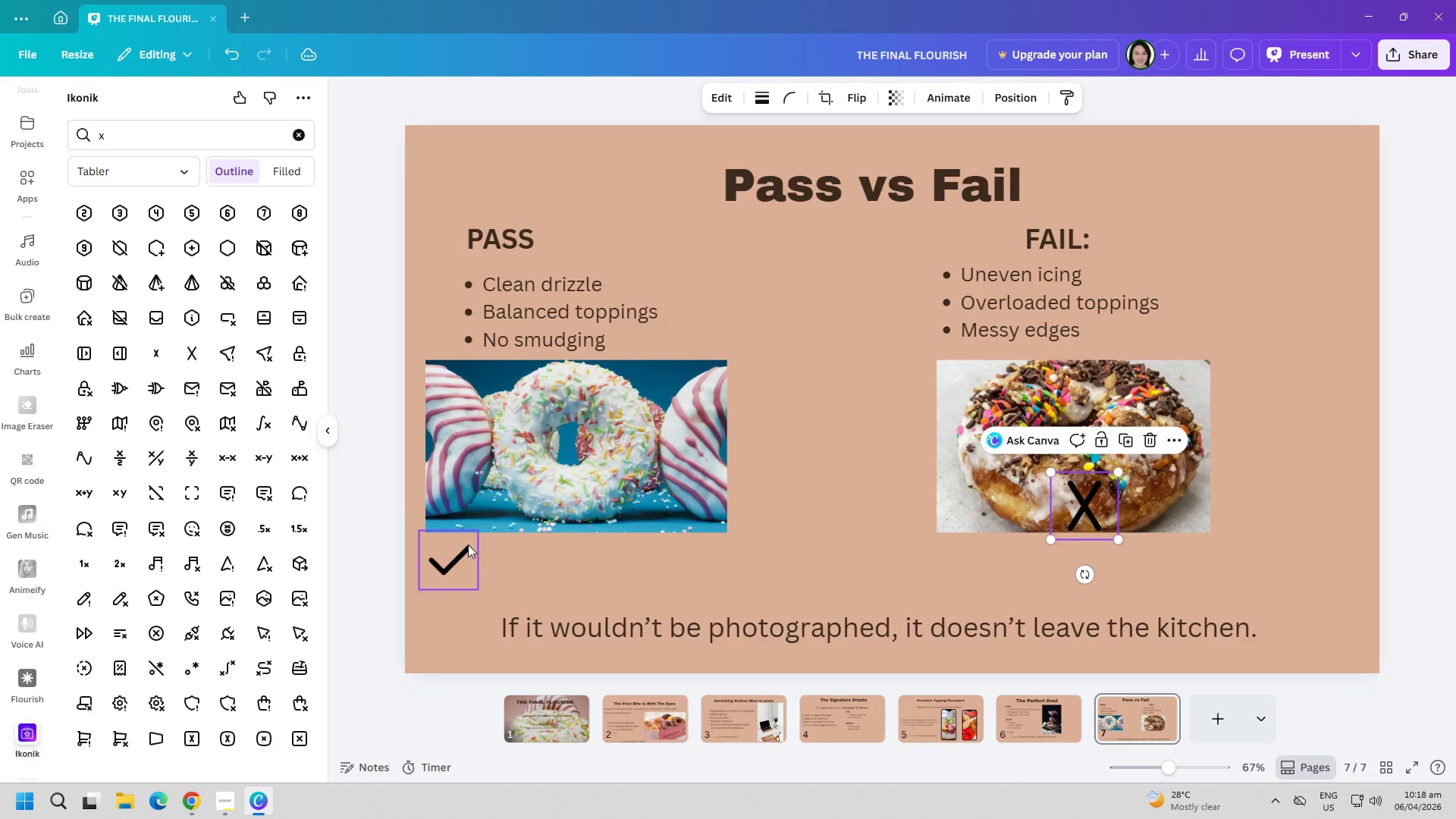 
left_click_drag(start_coordinate=[468, 544], to_coordinate=[588, 497])
 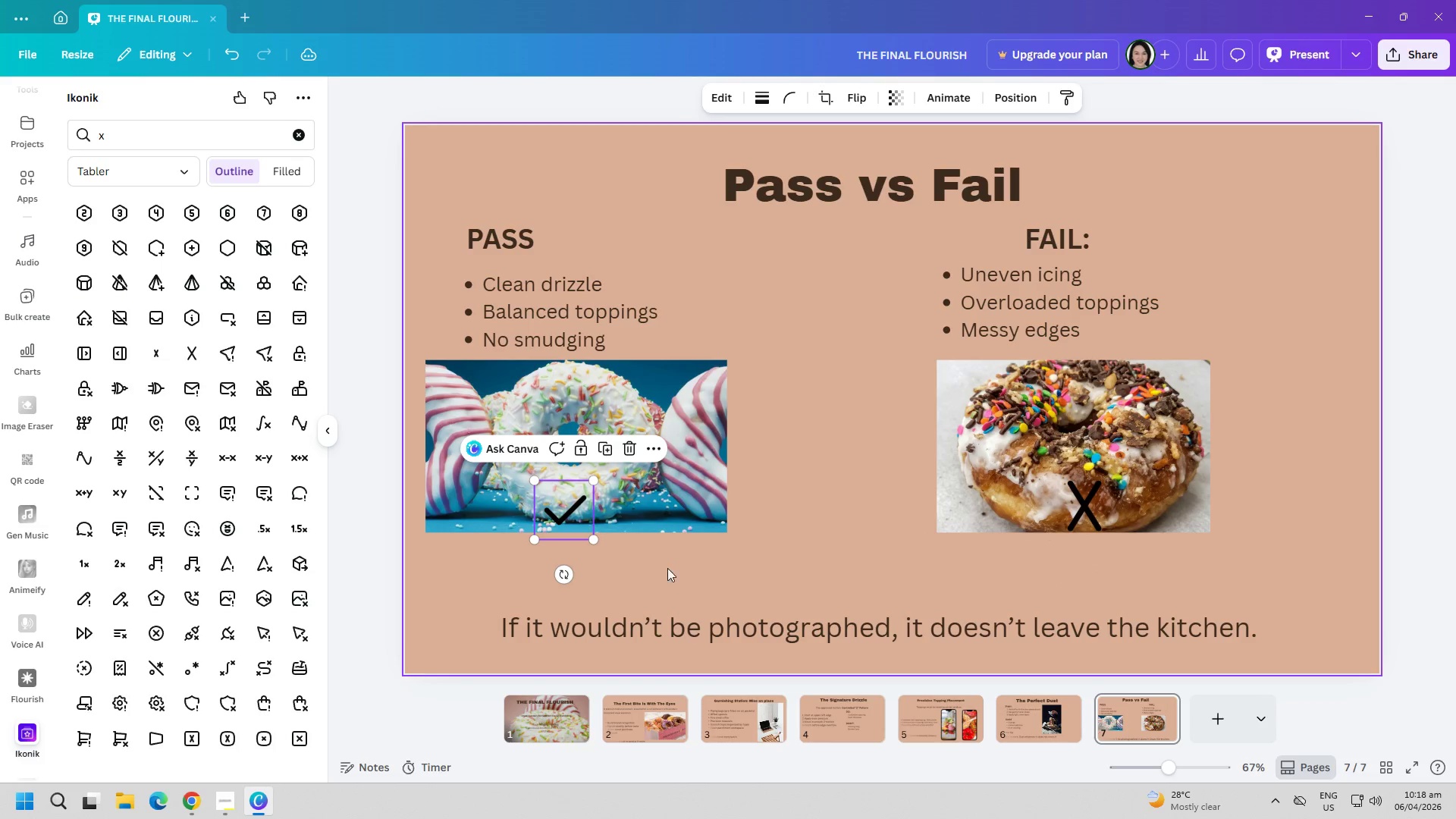 
left_click([670, 568])
 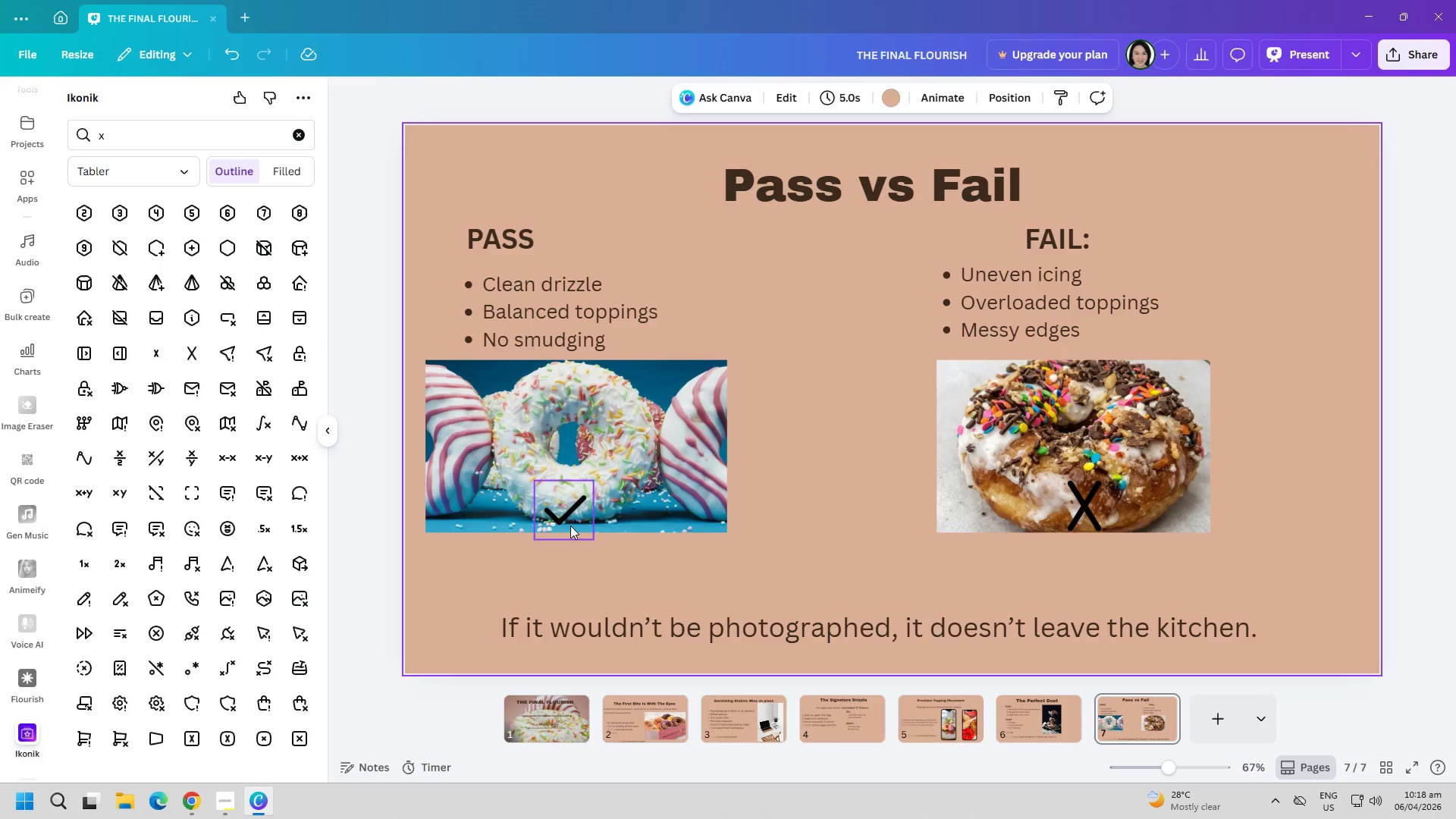 
left_click_drag(start_coordinate=[561, 512], to_coordinate=[562, 534])
 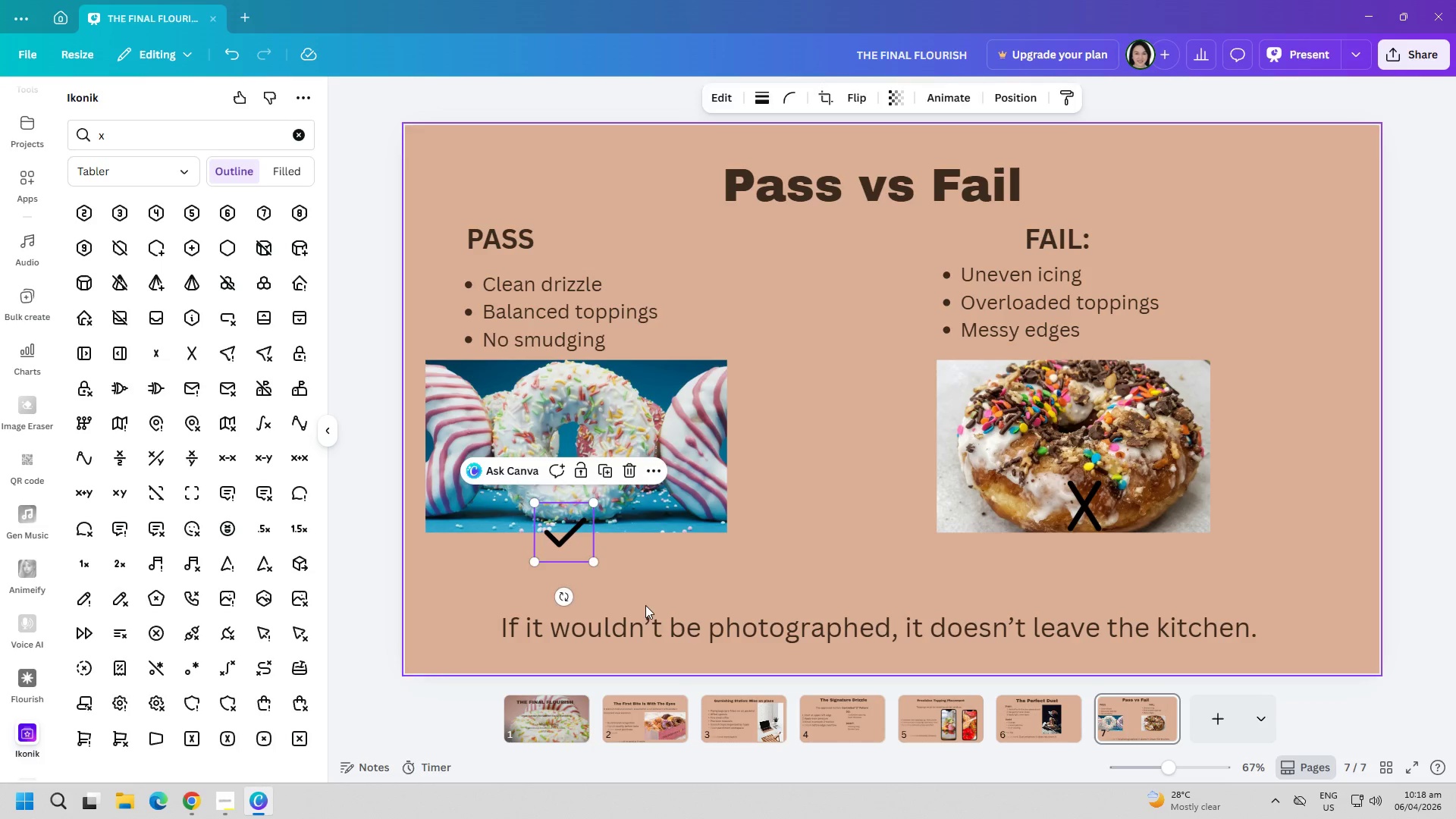 
left_click_drag(start_coordinate=[642, 605], to_coordinate=[645, 605])
 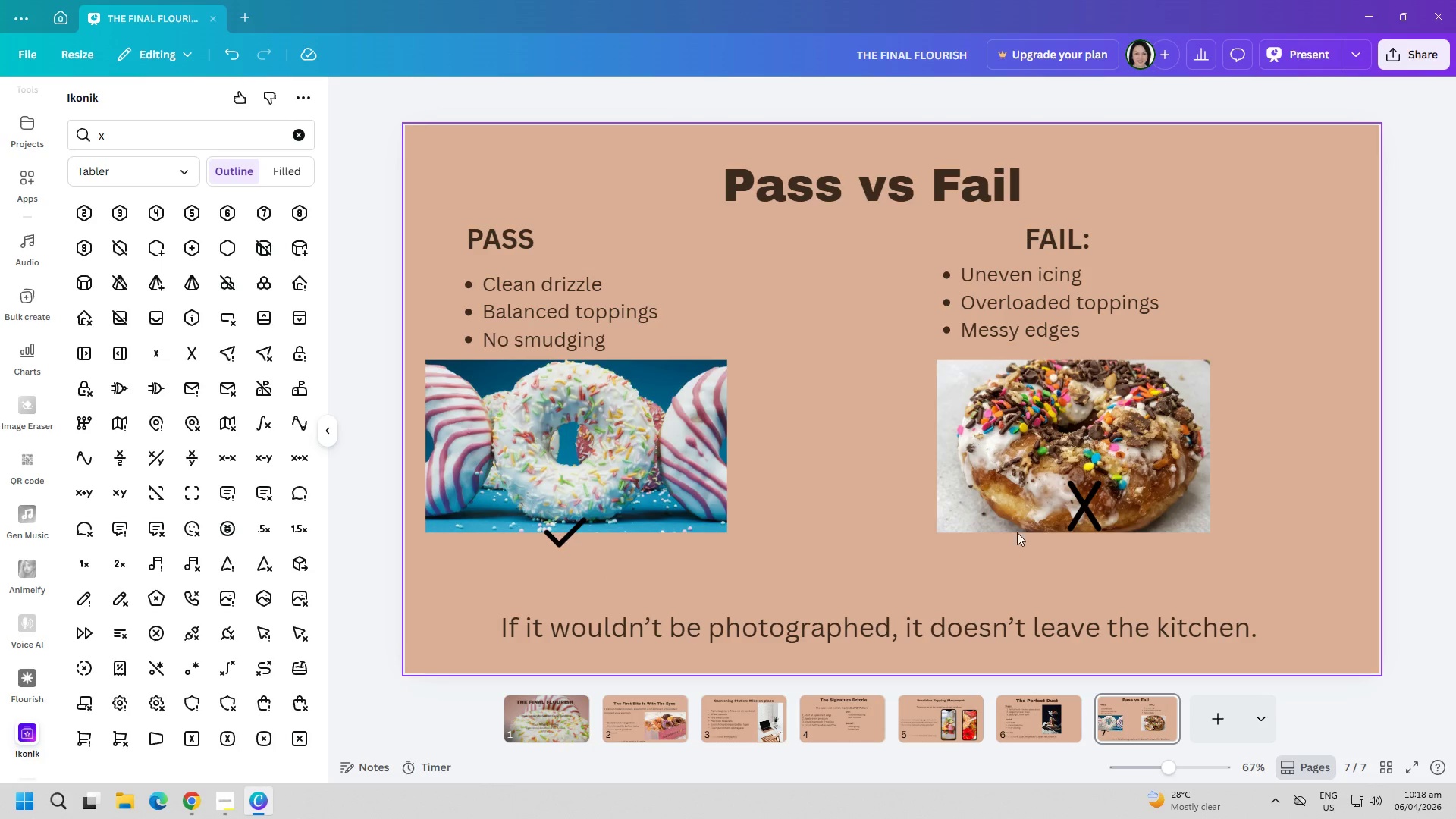 
left_click_drag(start_coordinate=[1090, 505], to_coordinate=[1094, 534])
 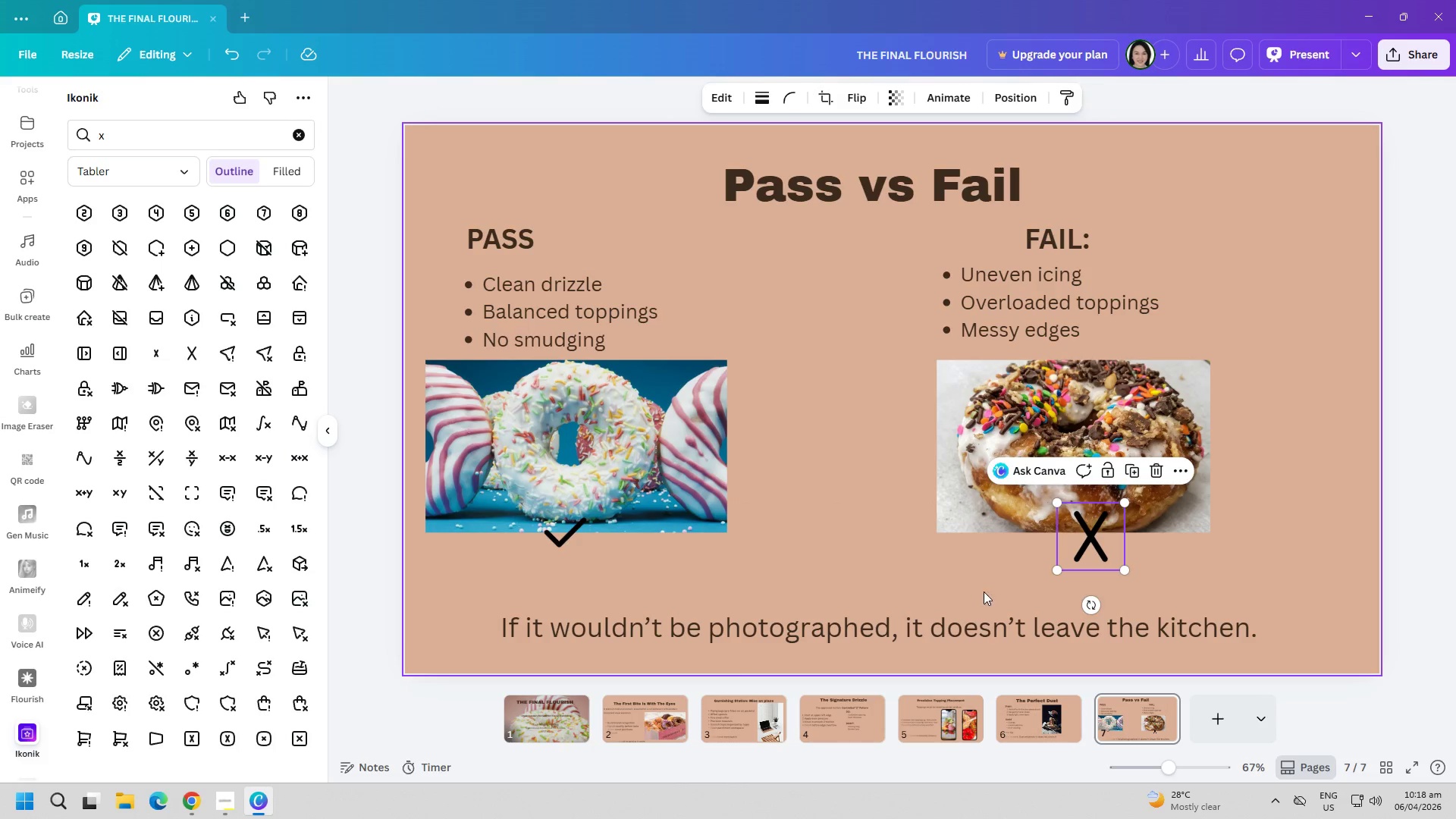 
left_click([984, 592])
 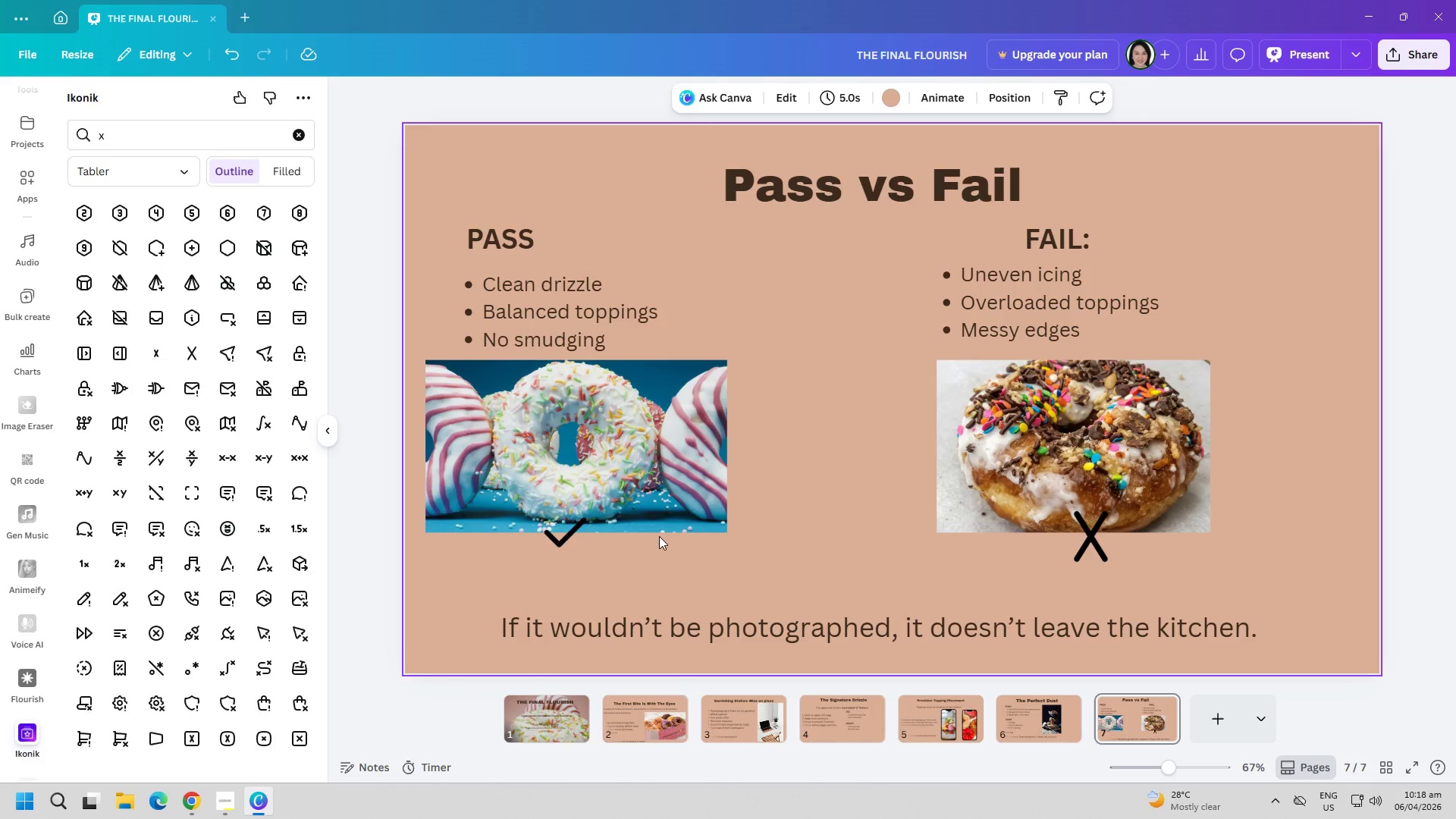 
left_click_drag(start_coordinate=[566, 537], to_coordinate=[566, 548])
 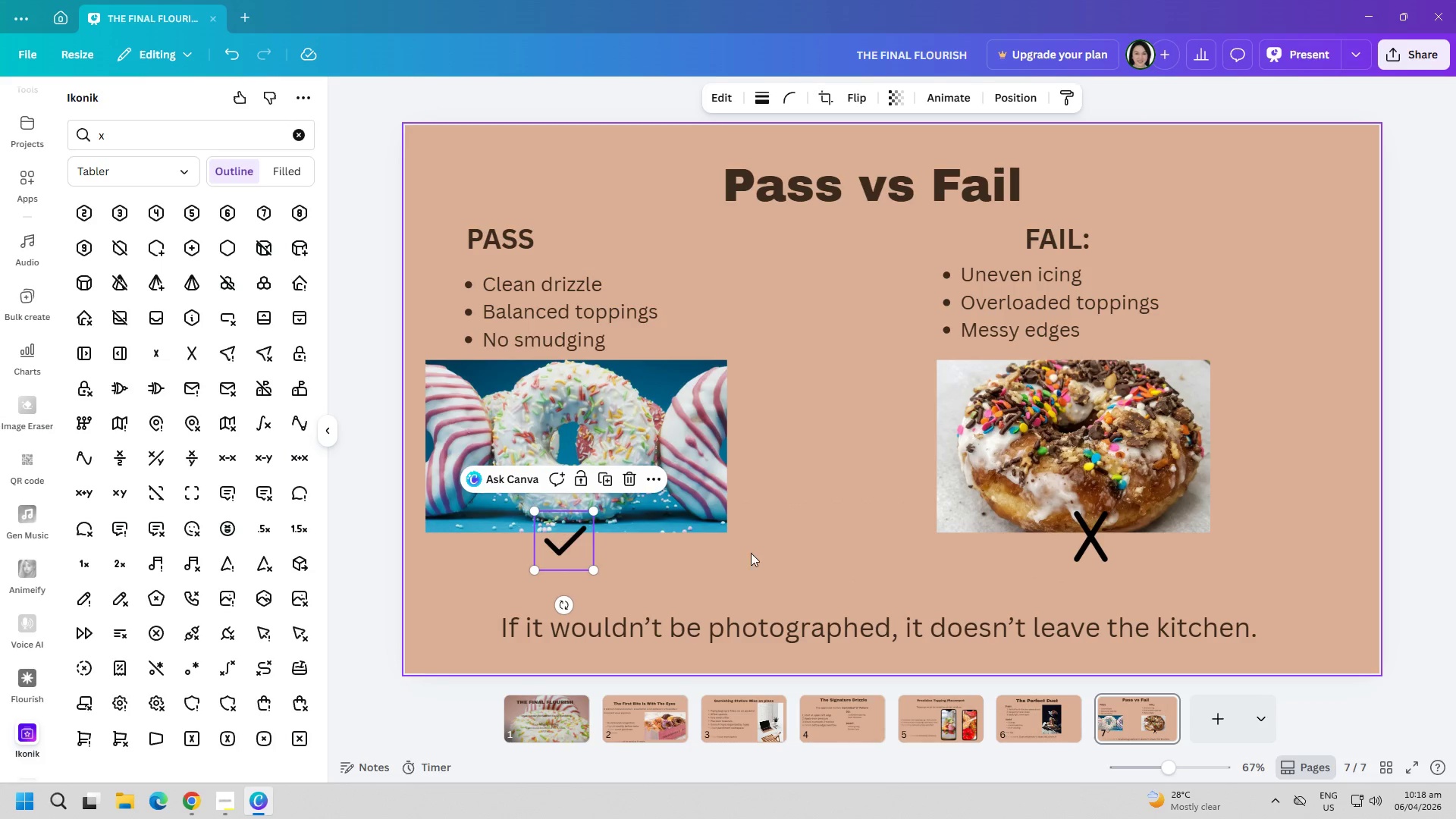 
left_click([752, 551])
 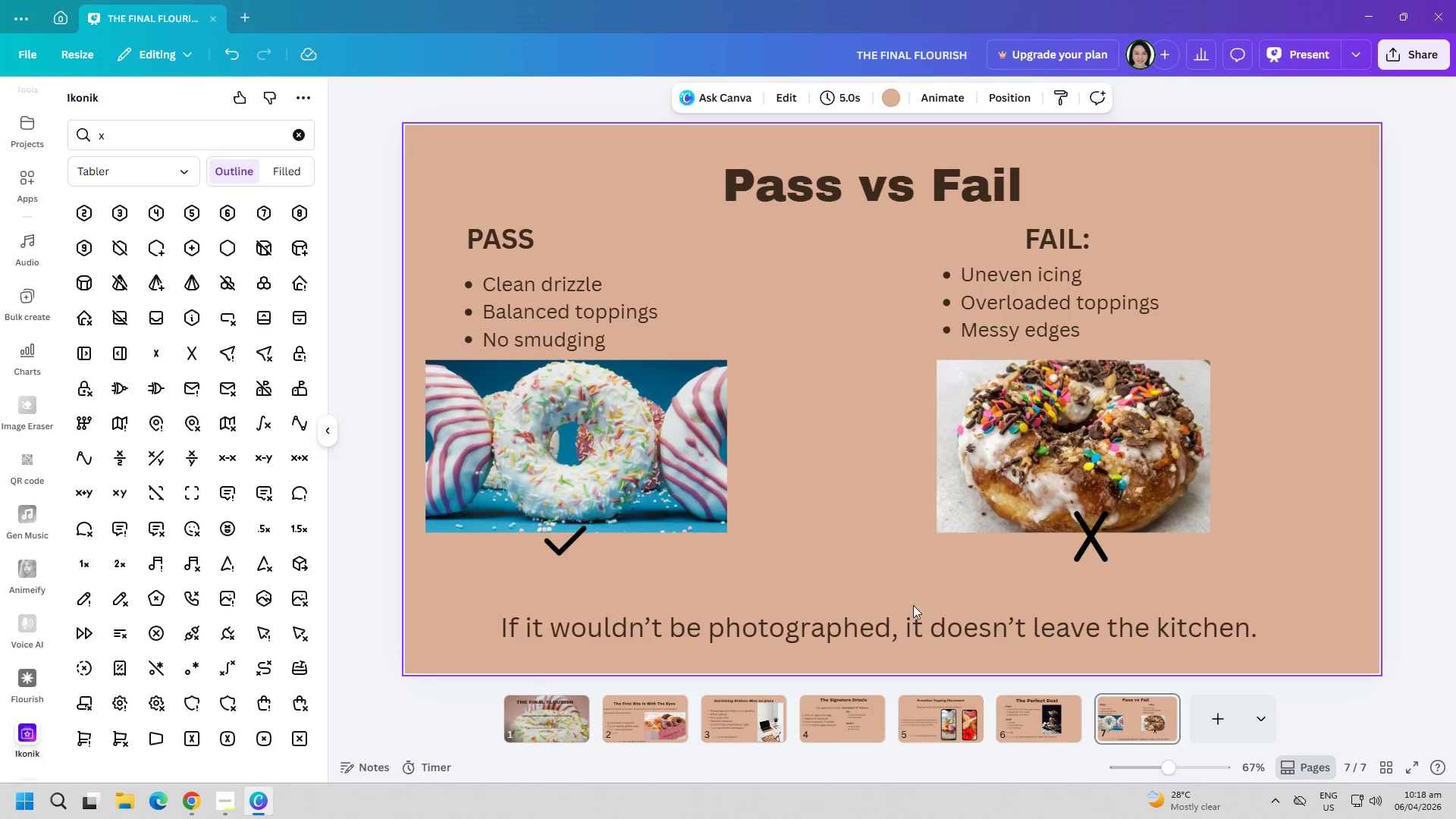 
left_click([1082, 538])
 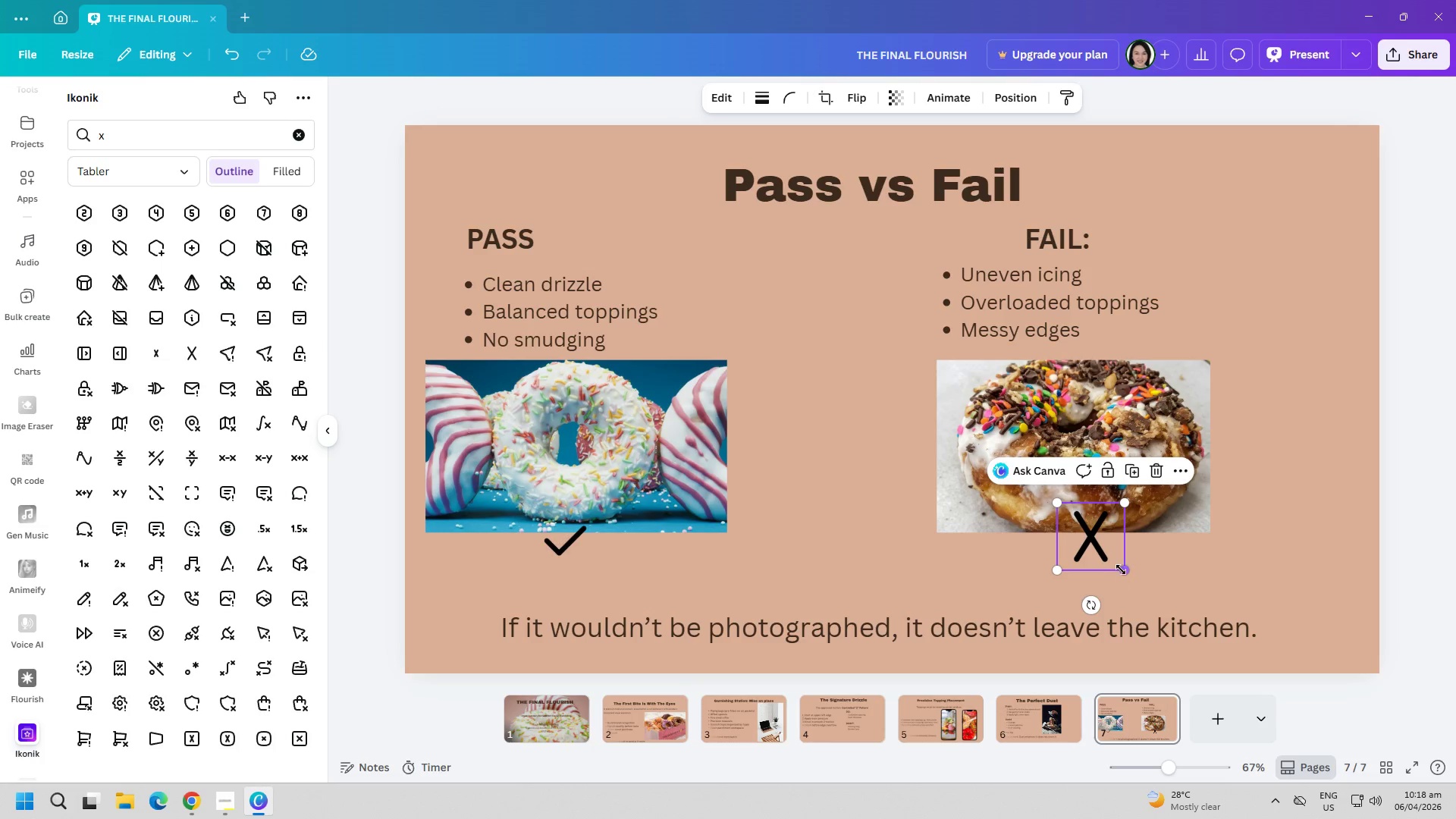 
left_click_drag(start_coordinate=[1123, 570], to_coordinate=[1105, 560])
 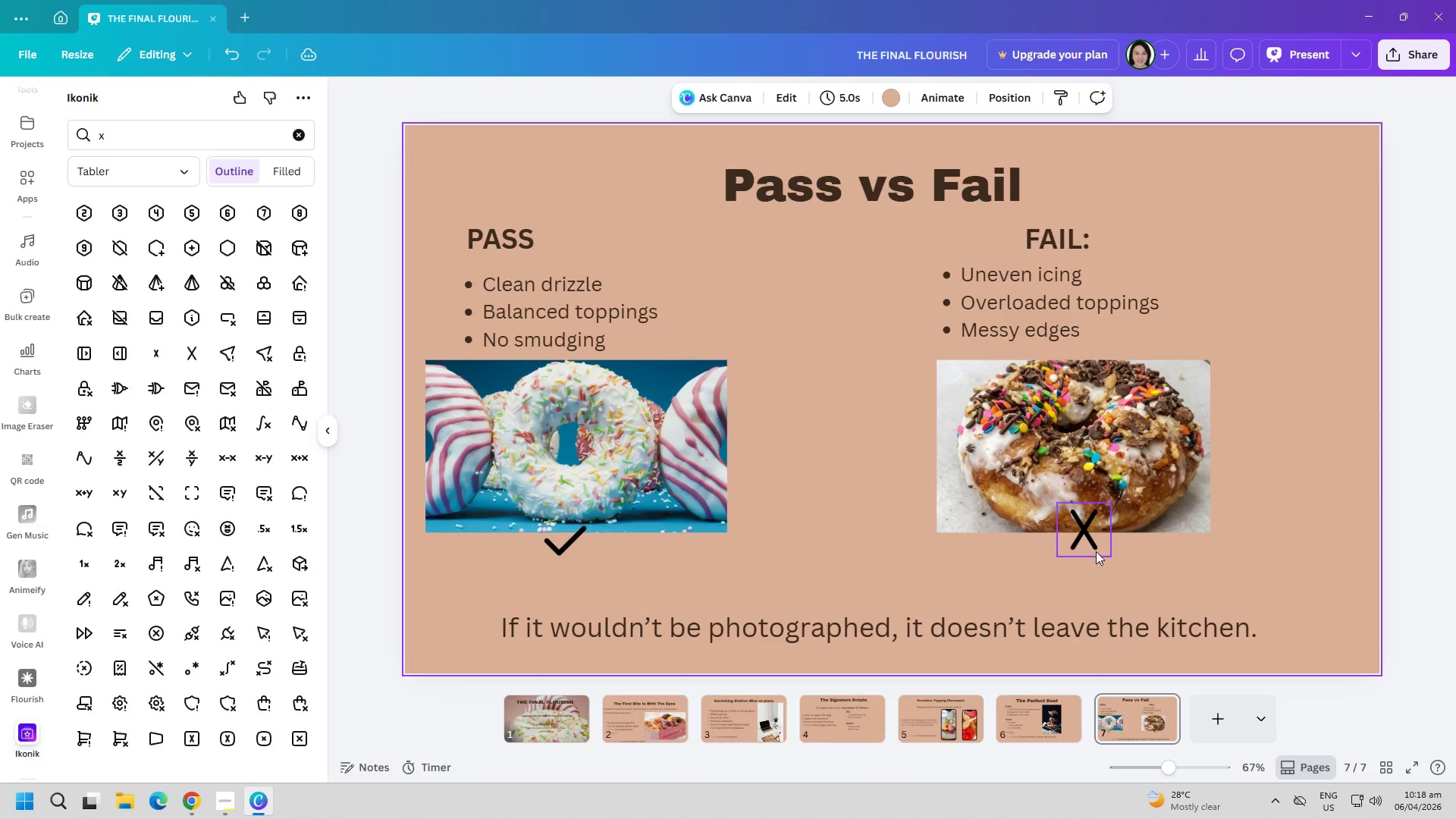 
left_click_drag(start_coordinate=[1093, 543], to_coordinate=[1103, 551])
 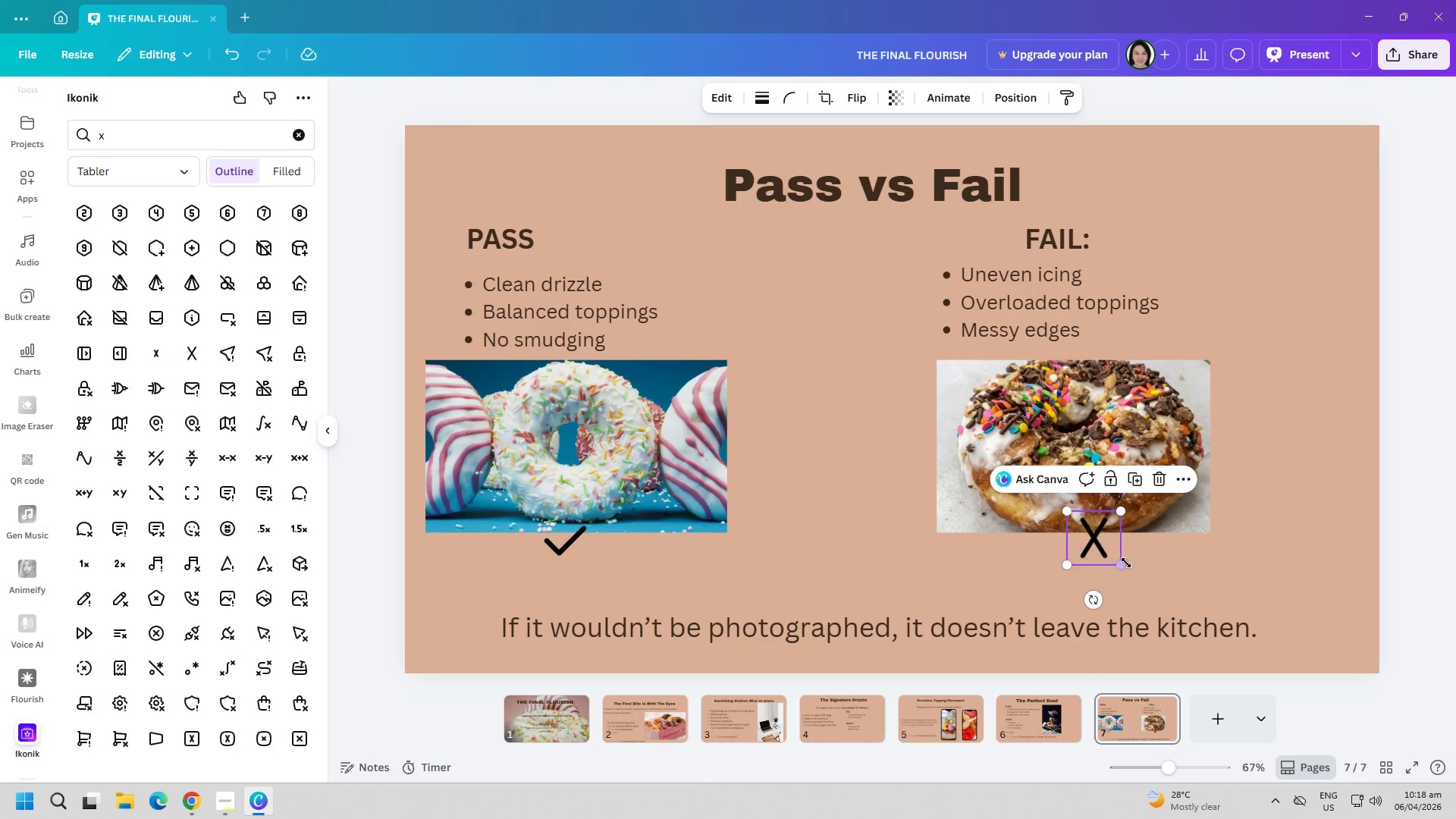 
left_click([1134, 564])
 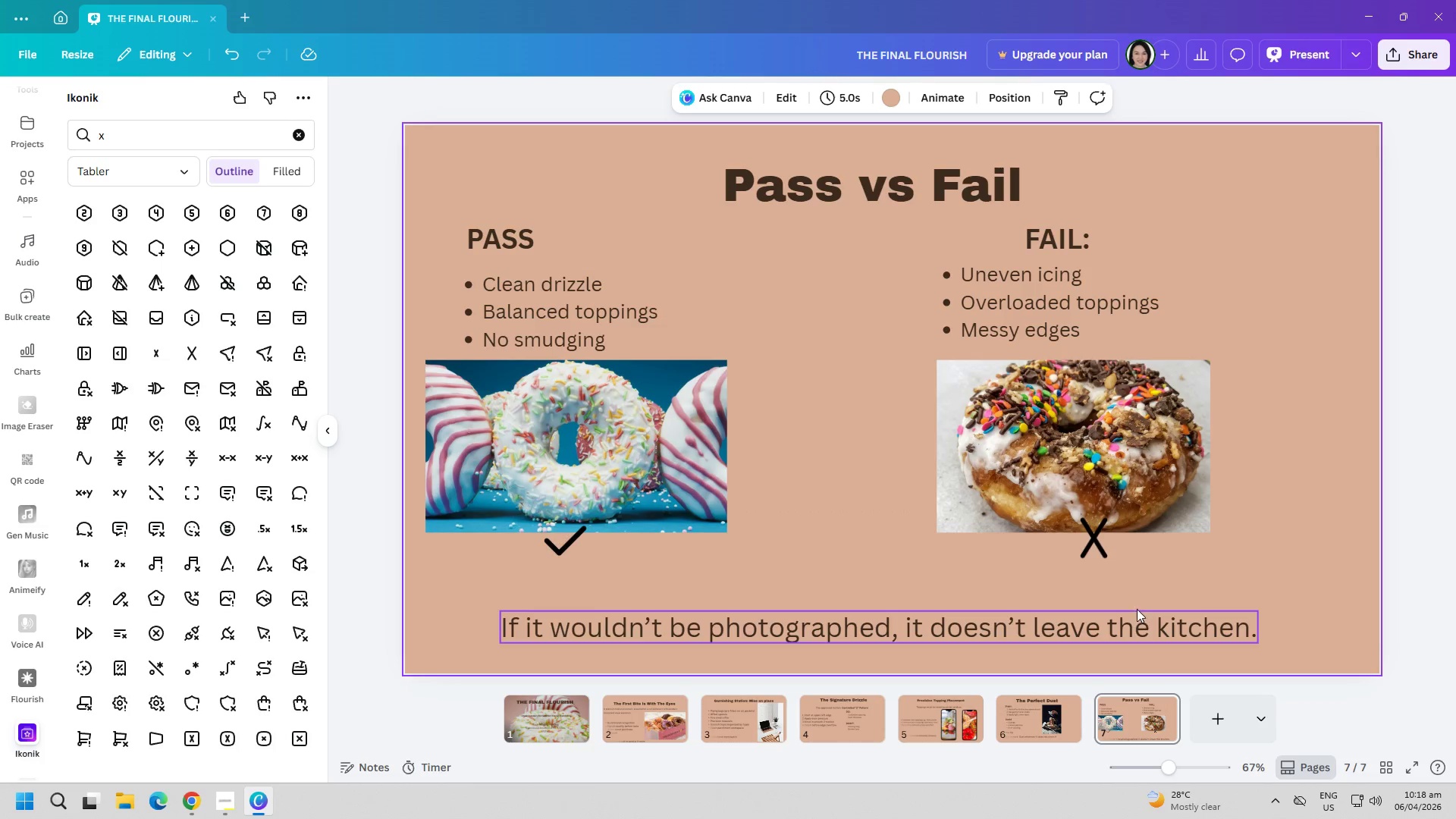 
left_click_drag(start_coordinate=[1103, 551], to_coordinate=[1094, 550])
 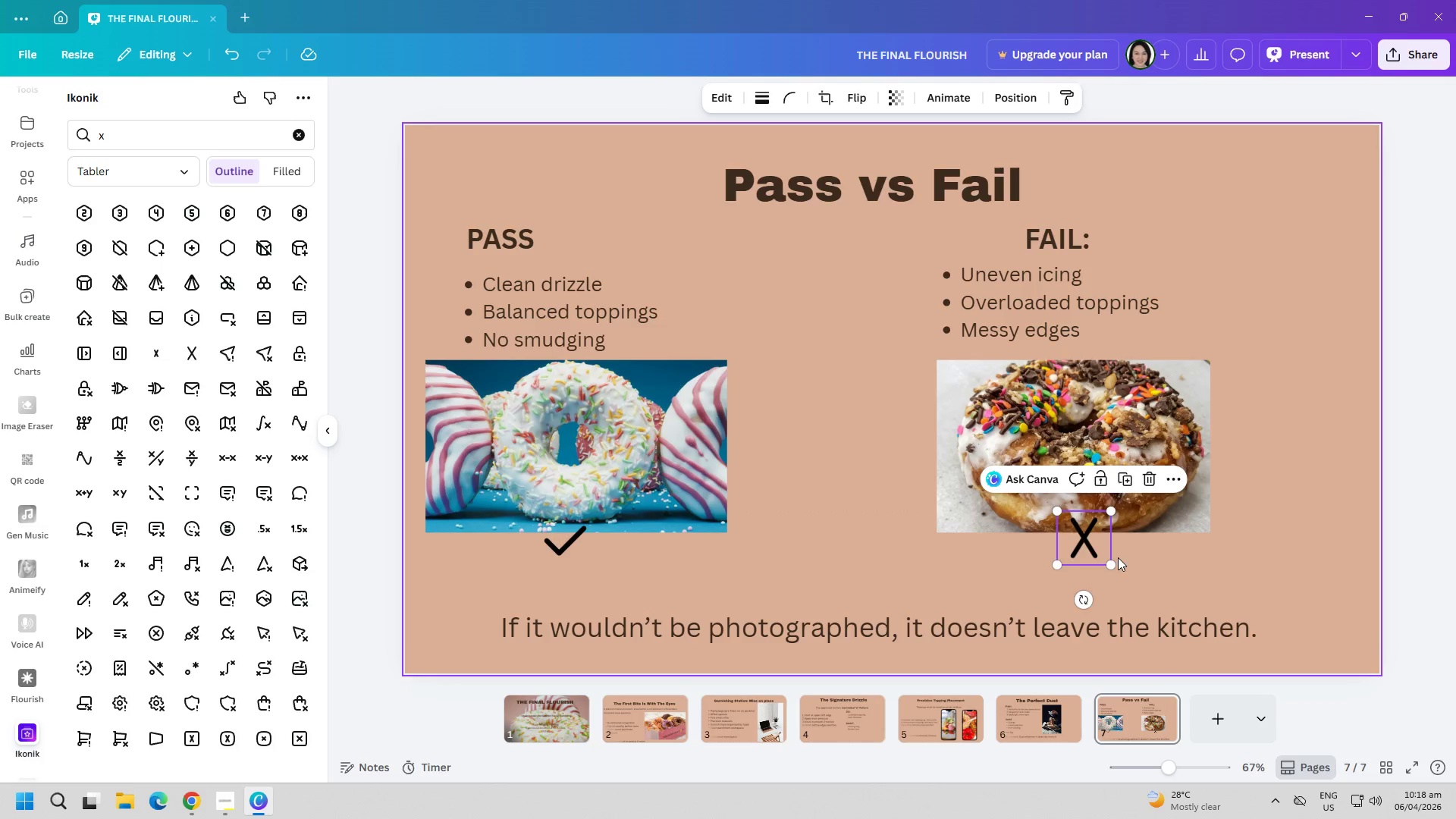 
left_click([1138, 564])
 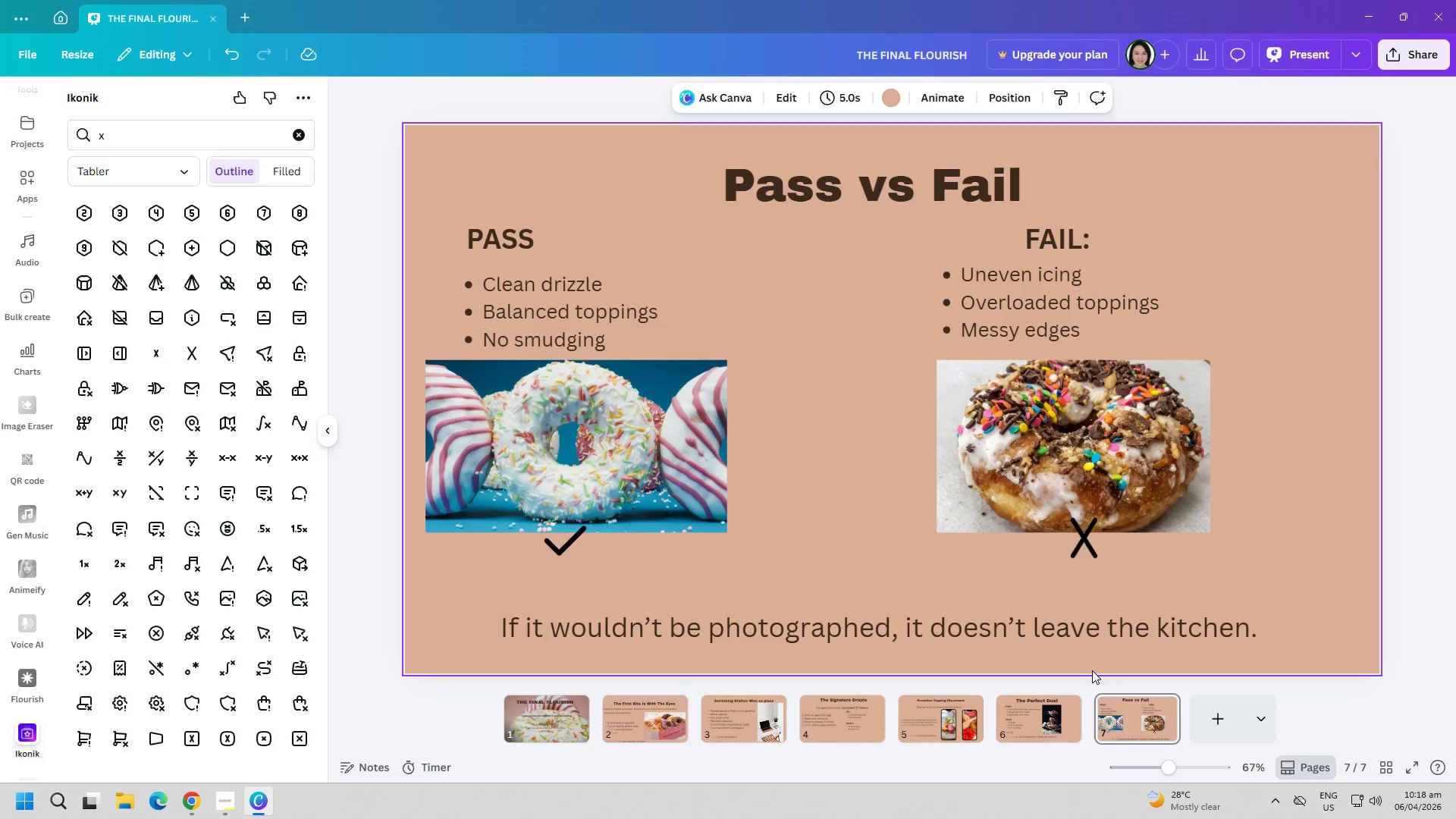 
left_click_drag(start_coordinate=[1040, 618], to_coordinate=[1037, 601])
 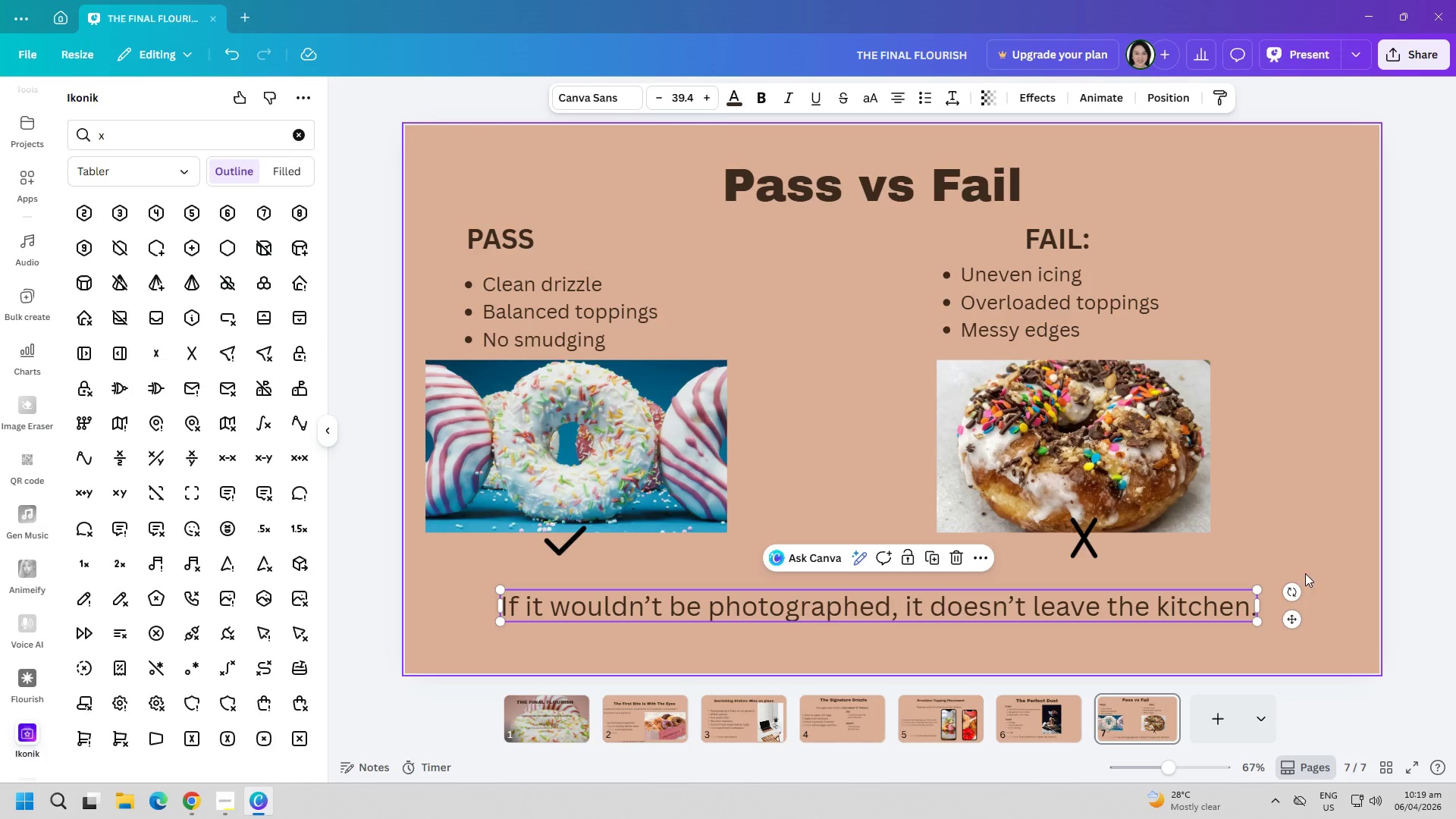 
left_click([1285, 513])
 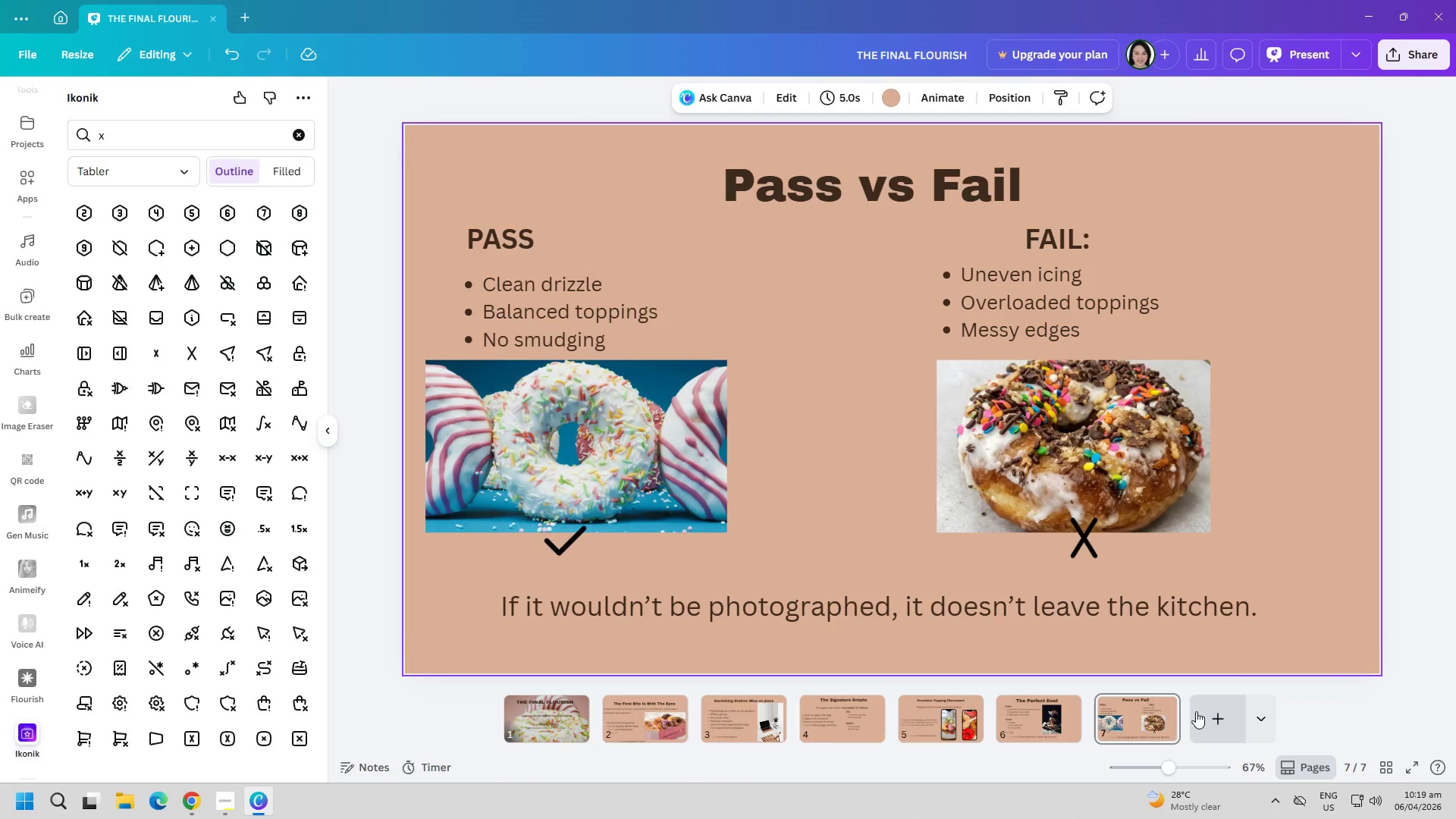 
left_click([1210, 711])
 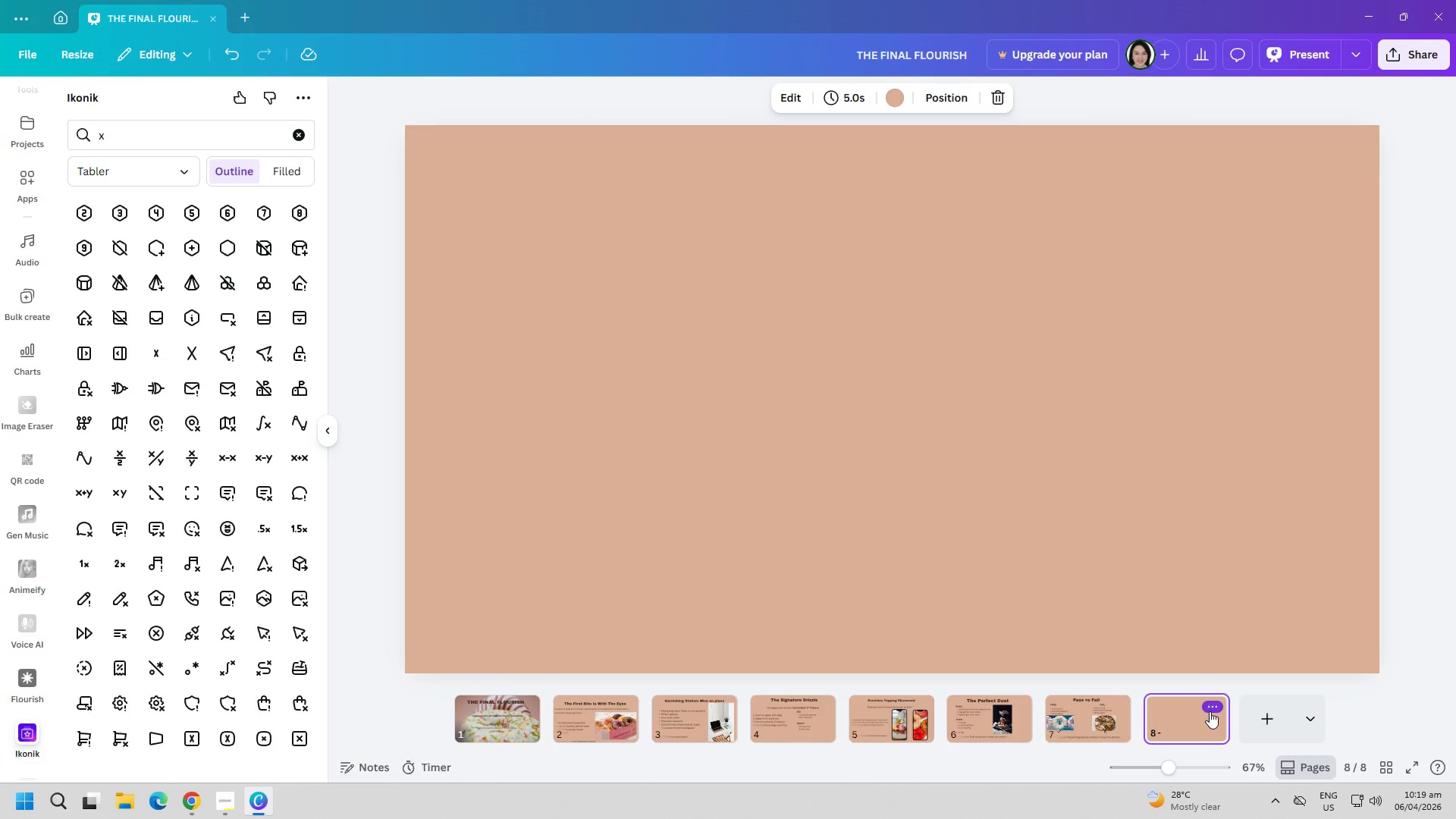 
wait(11.24)
 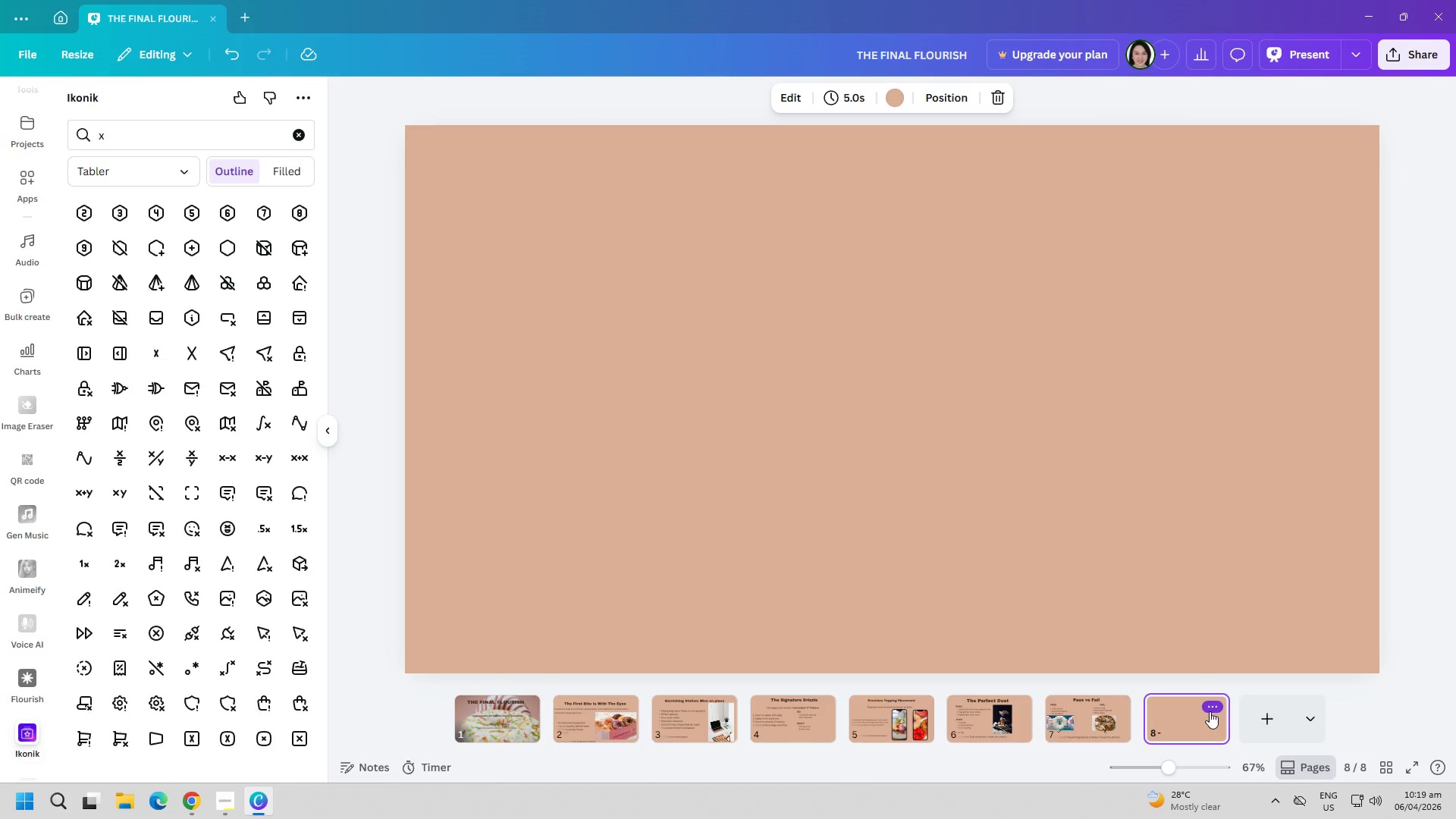 
double_click([251, 798])
 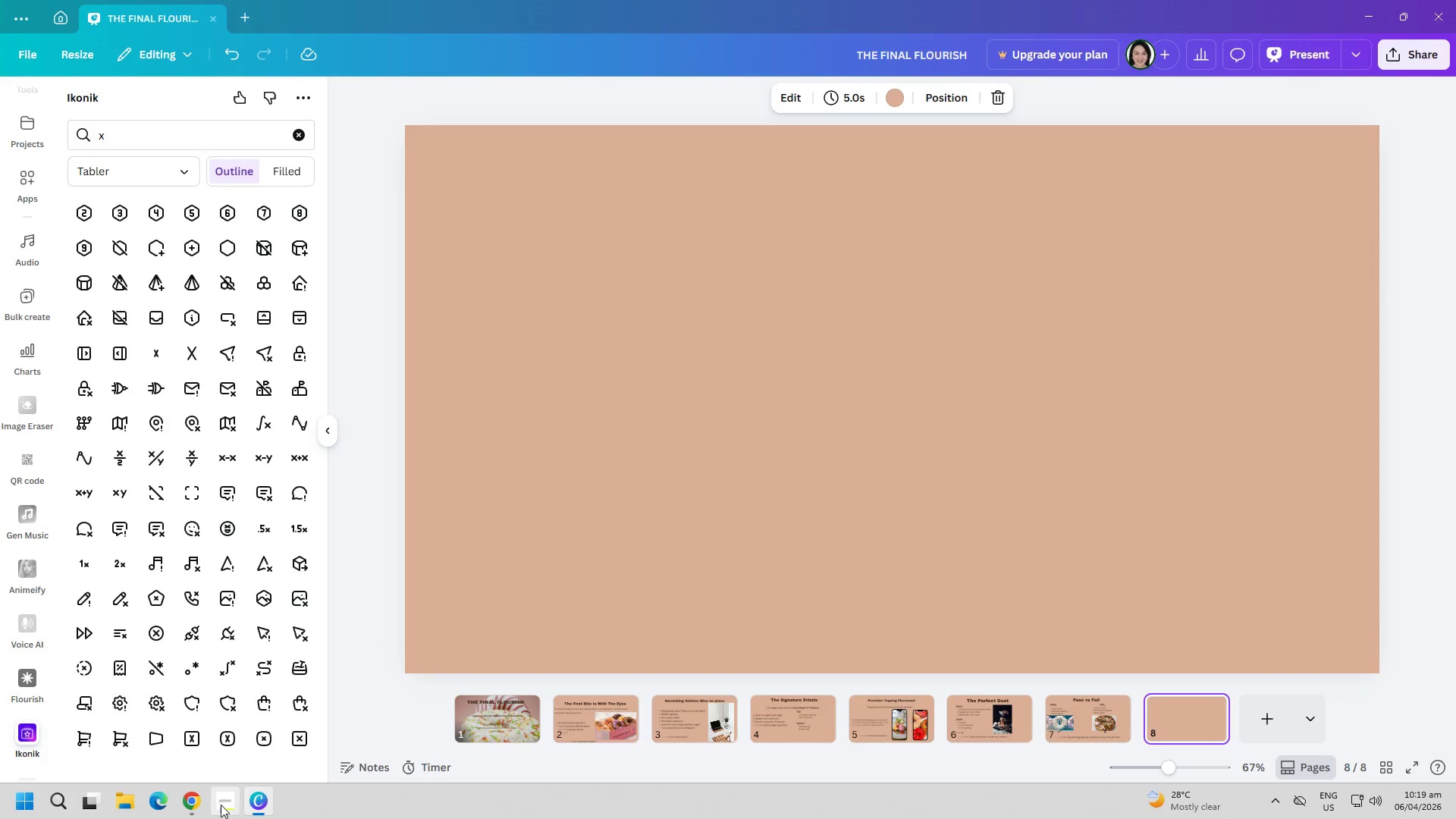 
left_click([209, 805])
 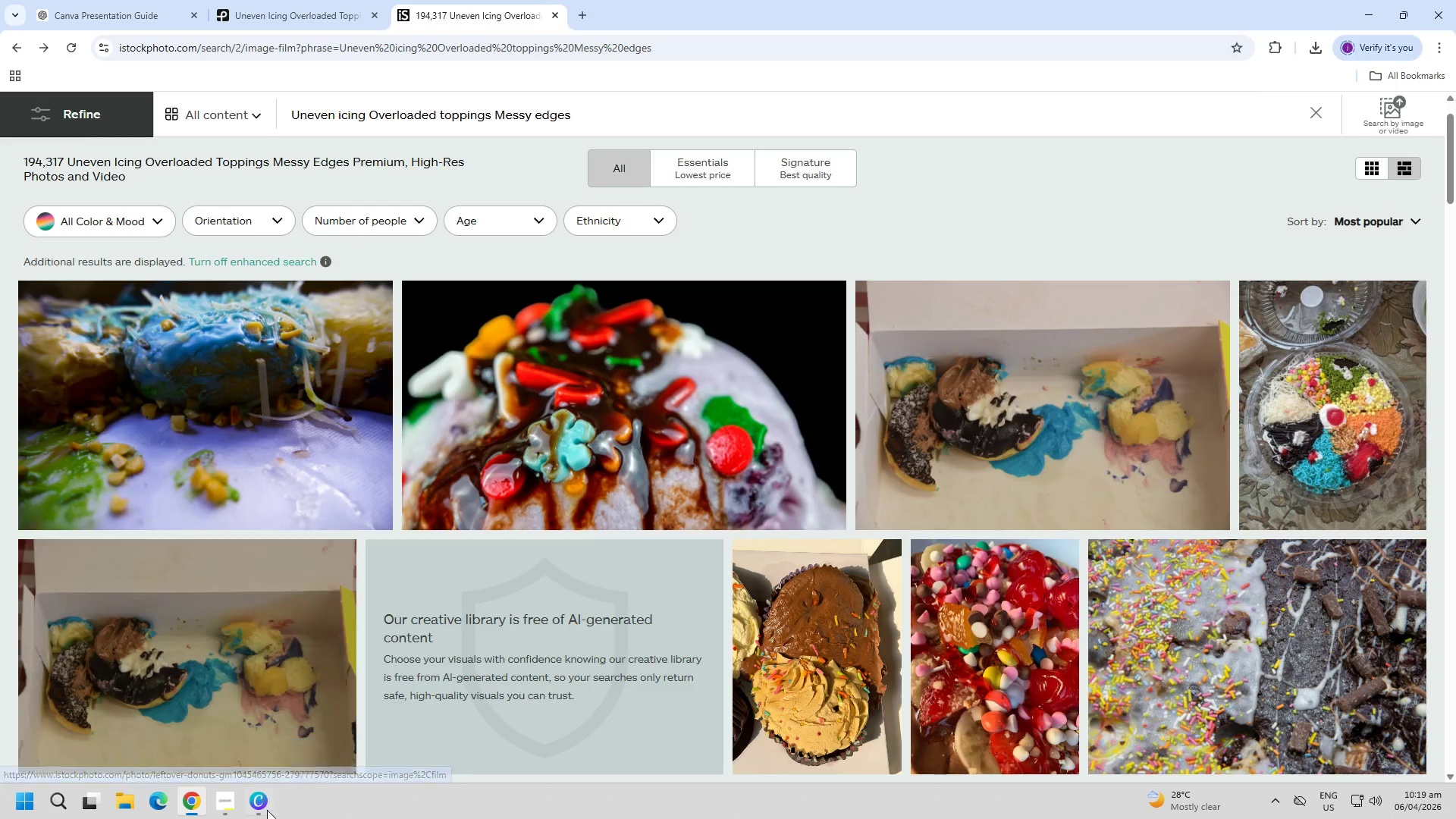 
left_click([220, 798])